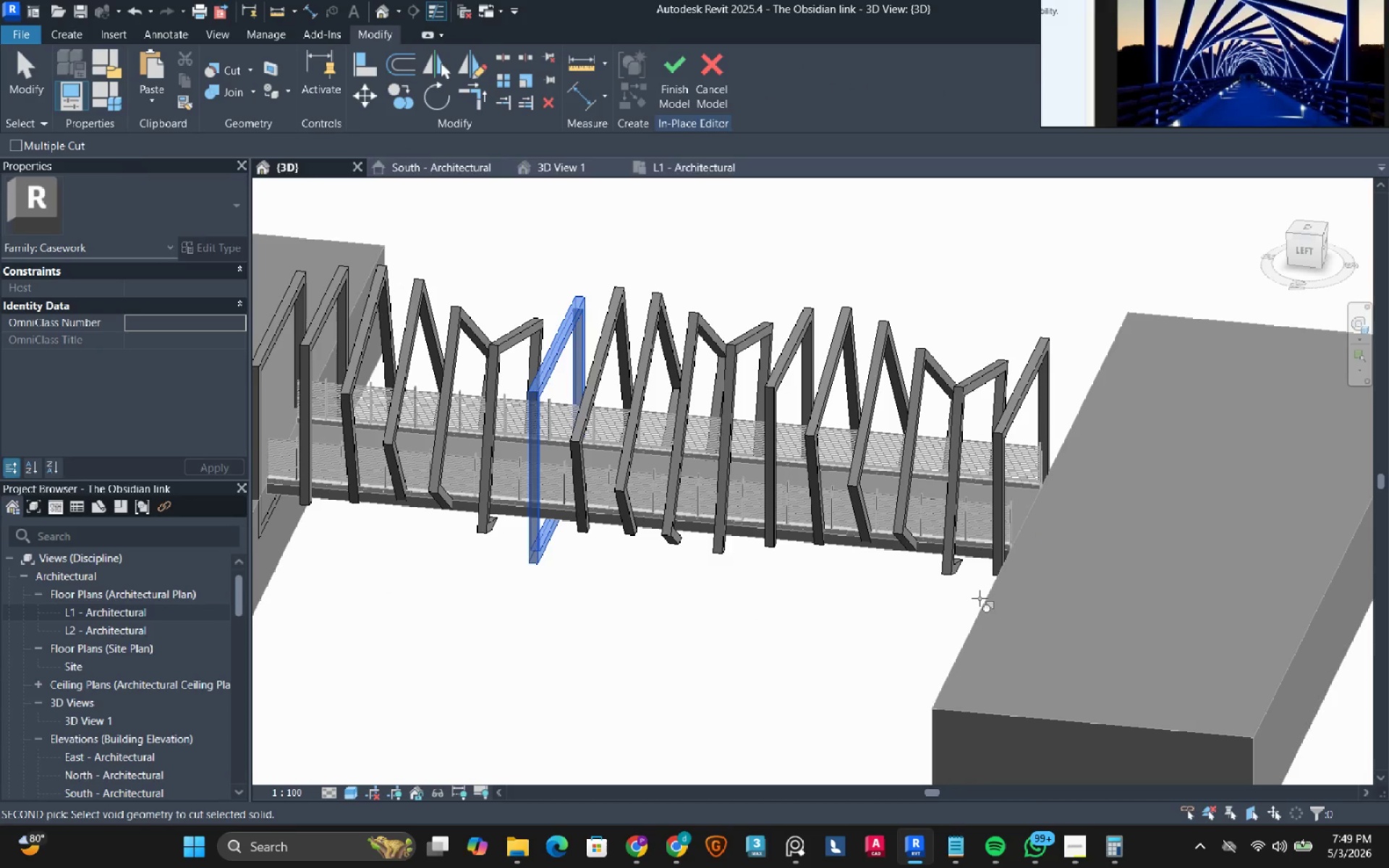 
hold_key(key=ShiftLeft, duration=0.77)
 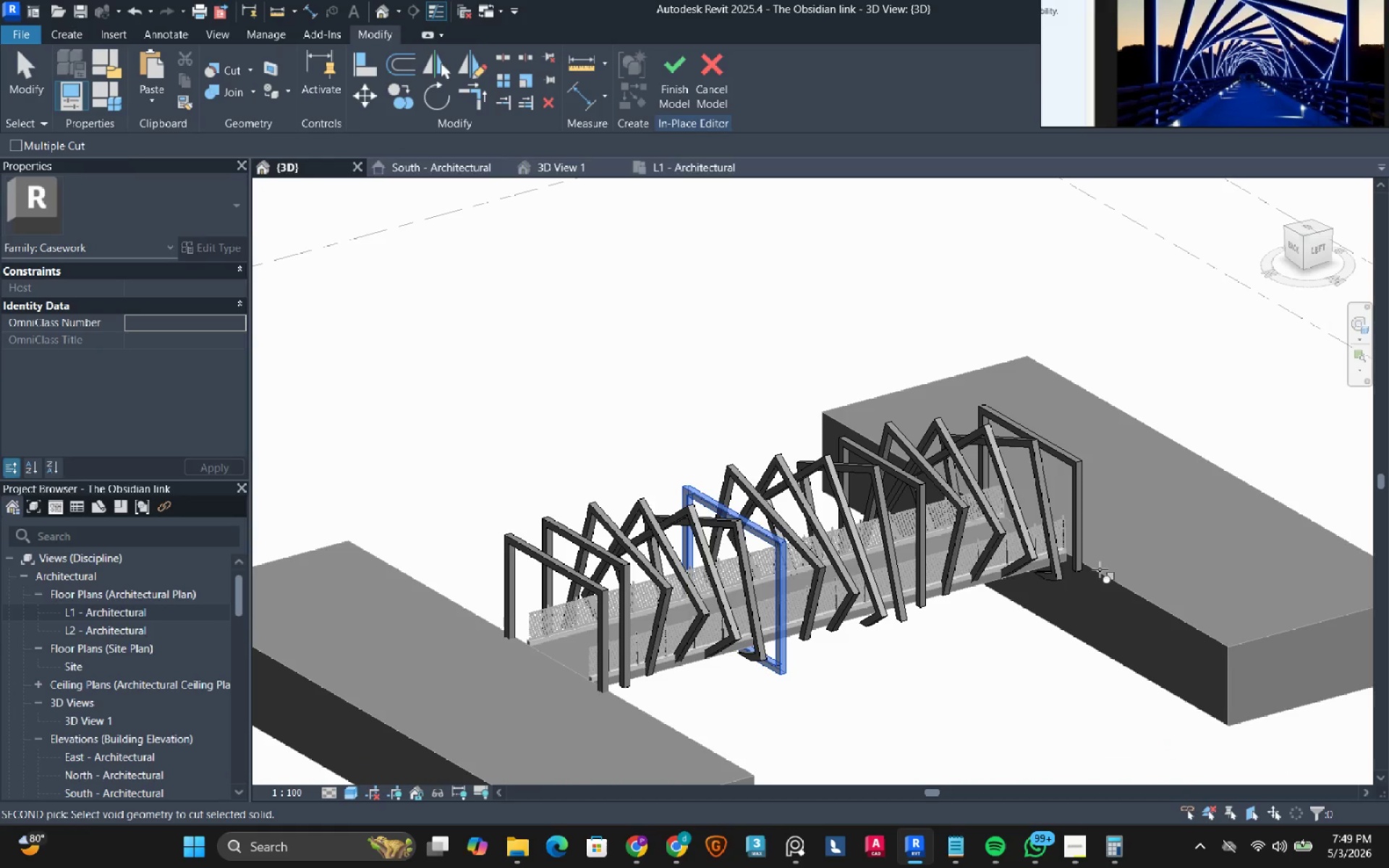 
scroll: coordinate [980, 598], scroll_direction: down, amount: 2.0
 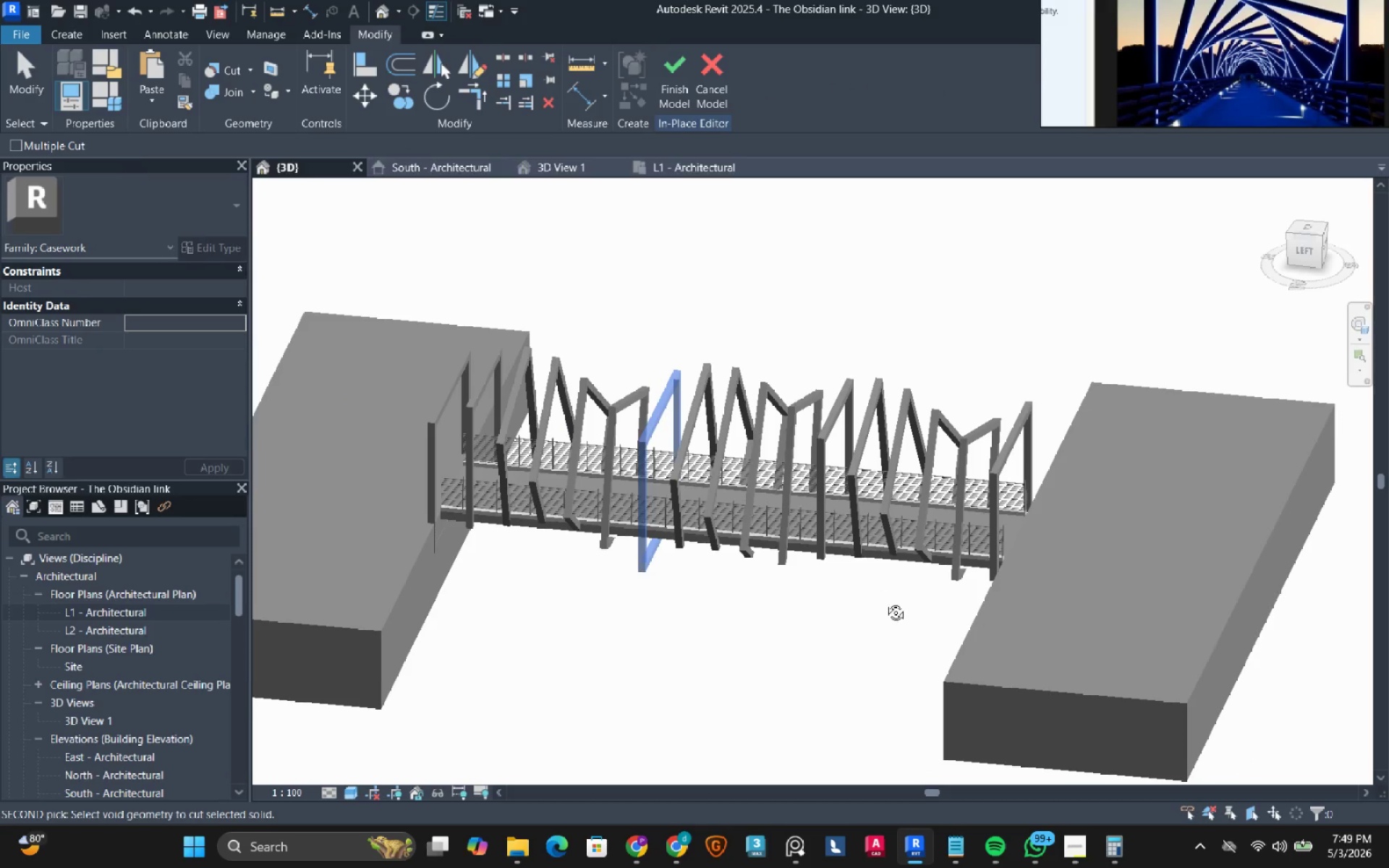 
hold_key(key=ShiftLeft, duration=13.41)
left_click([751, 498])
 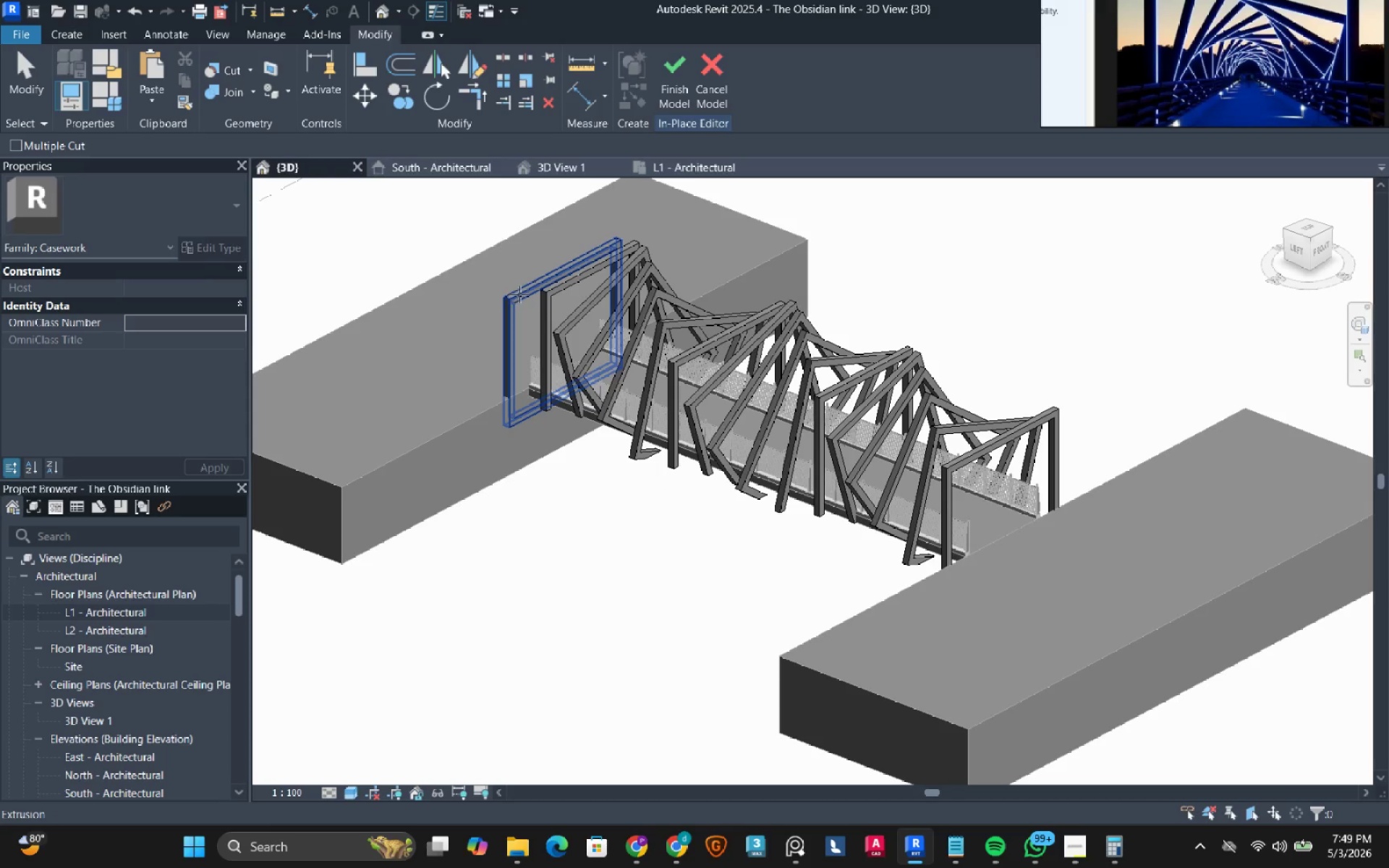 
left_click([520, 294])
 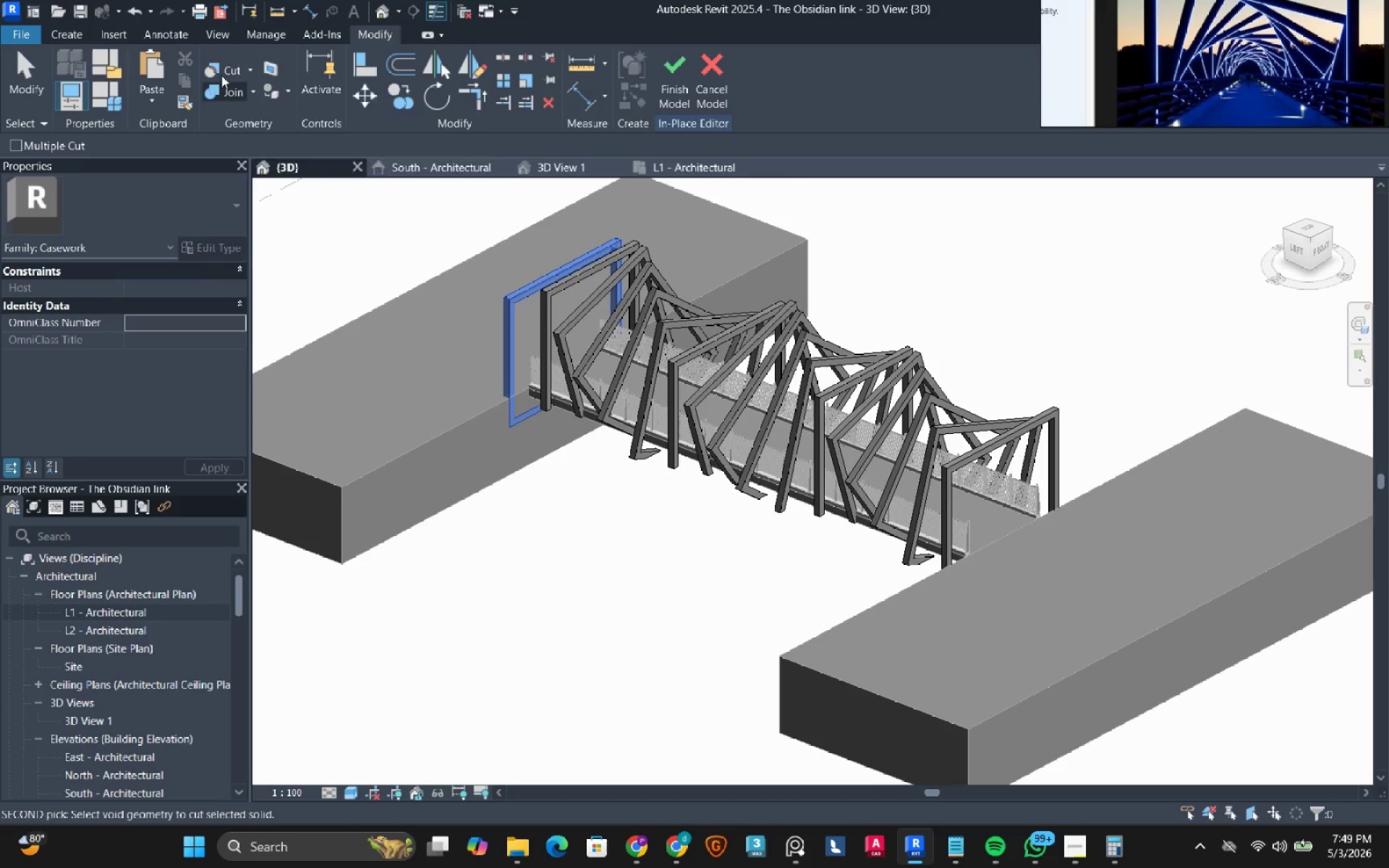 
left_click([218, 71])
 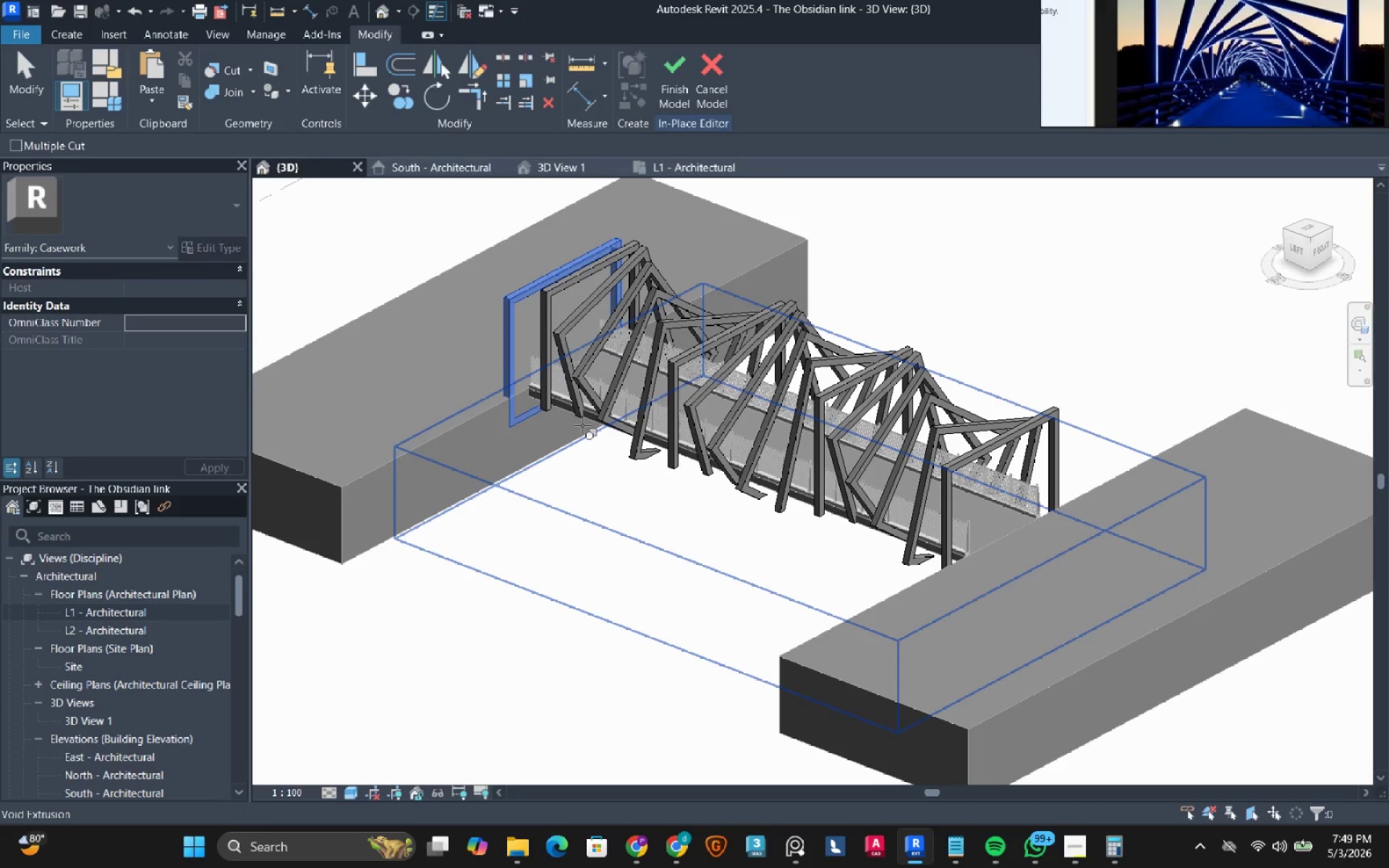 
left_click([582, 425])
 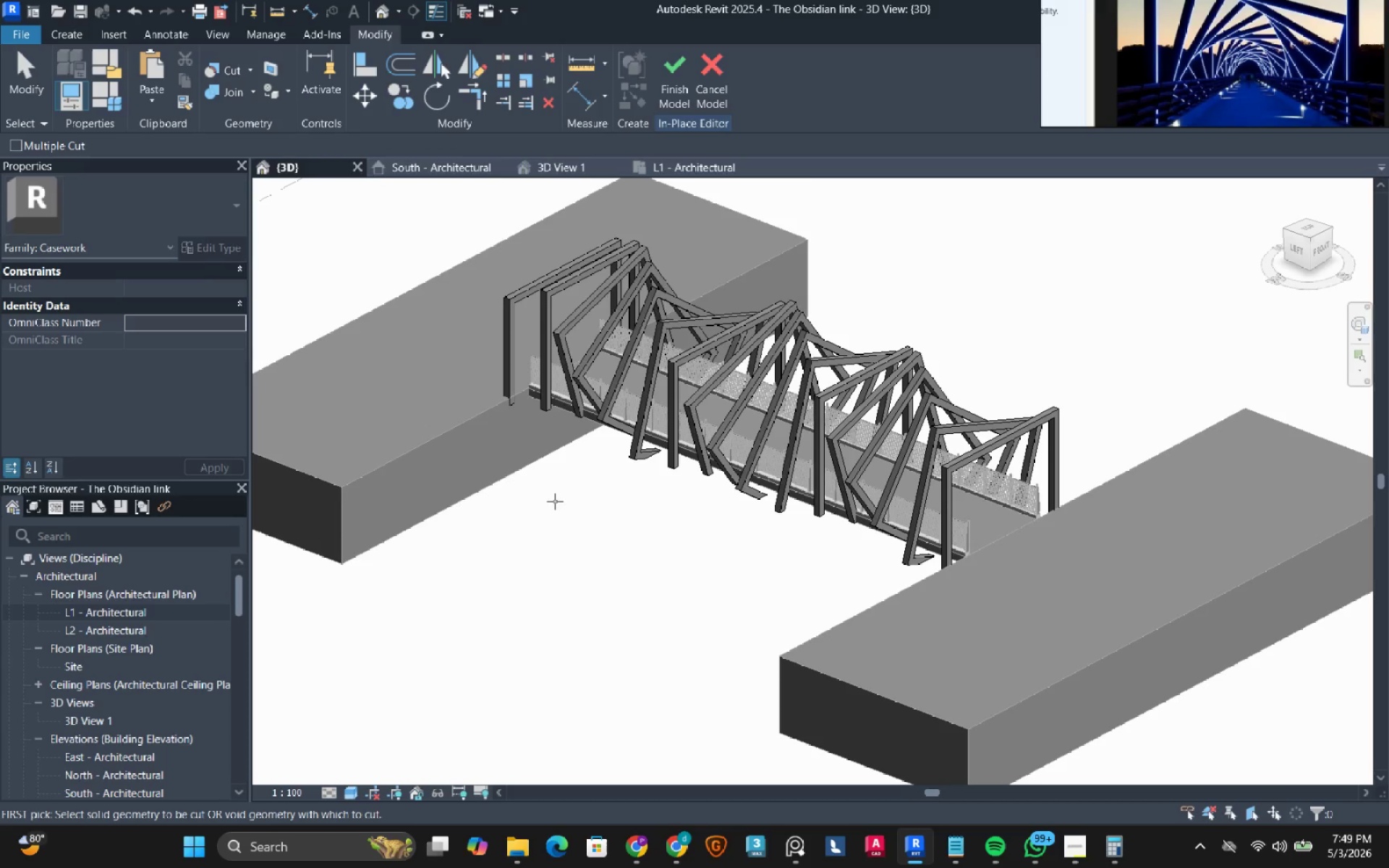 
hold_key(key=ShiftLeft, duration=1.06)
 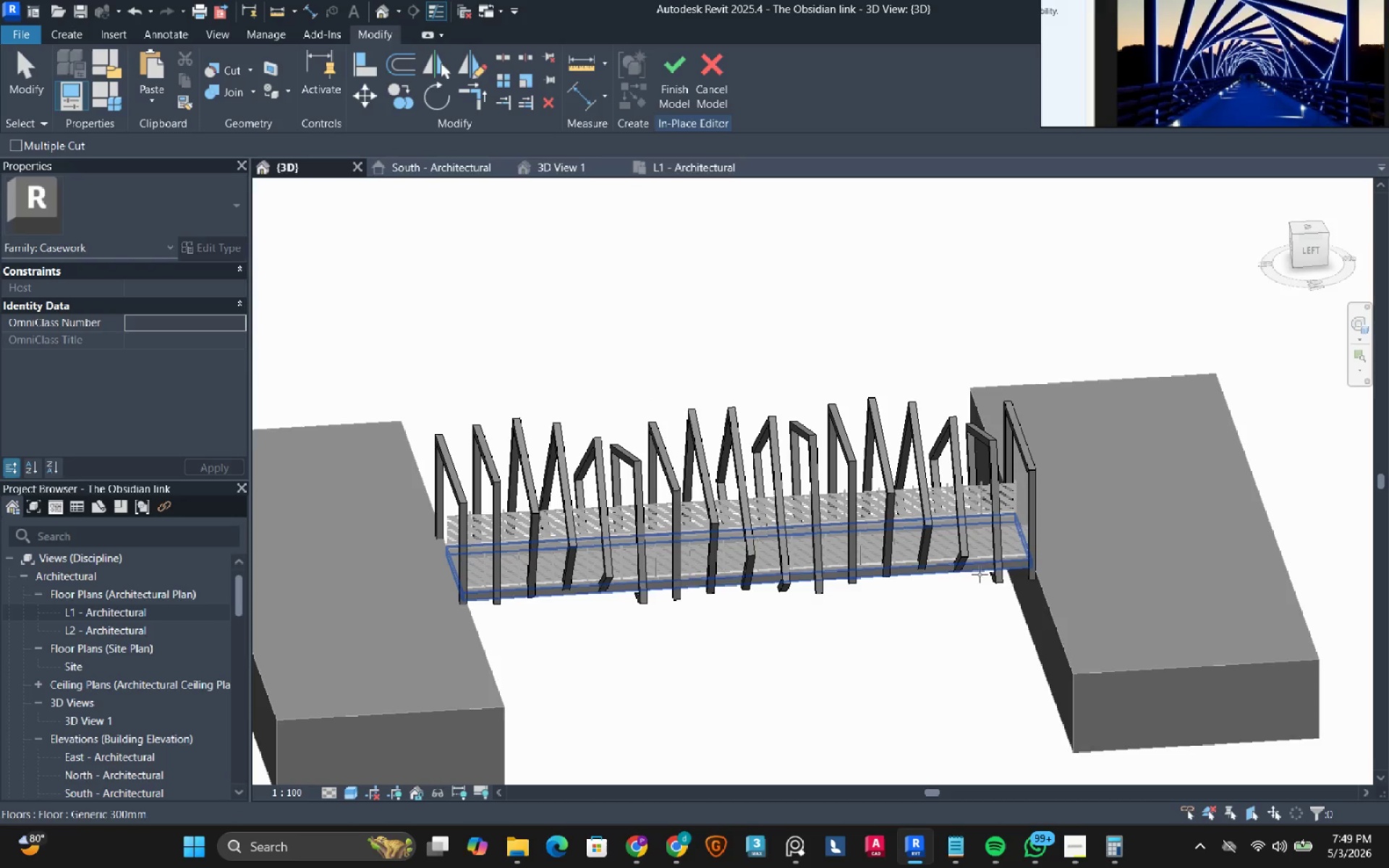 
hold_key(key=ShiftLeft, duration=2.11)
 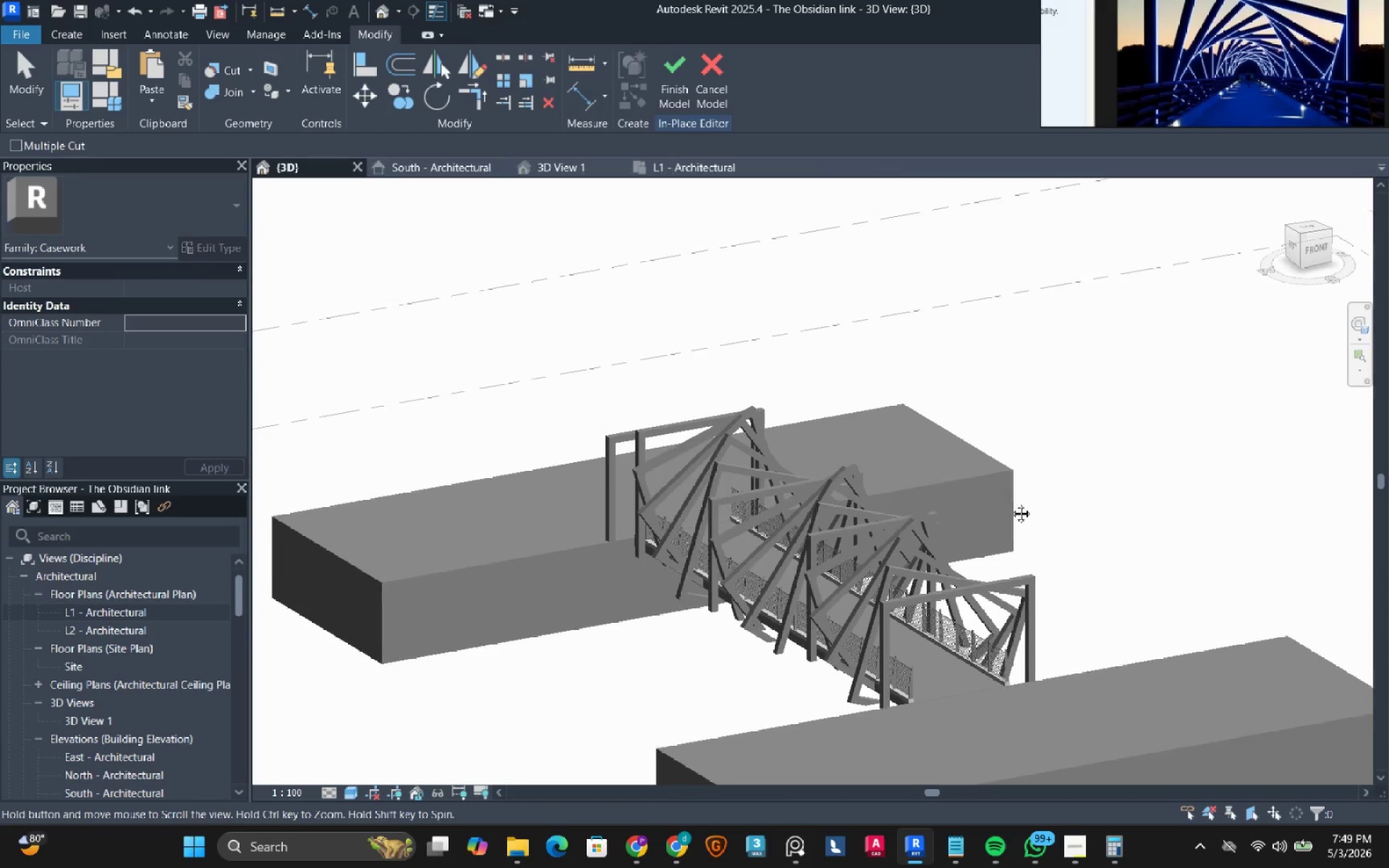 
hold_key(key=ShiftLeft, duration=0.86)
 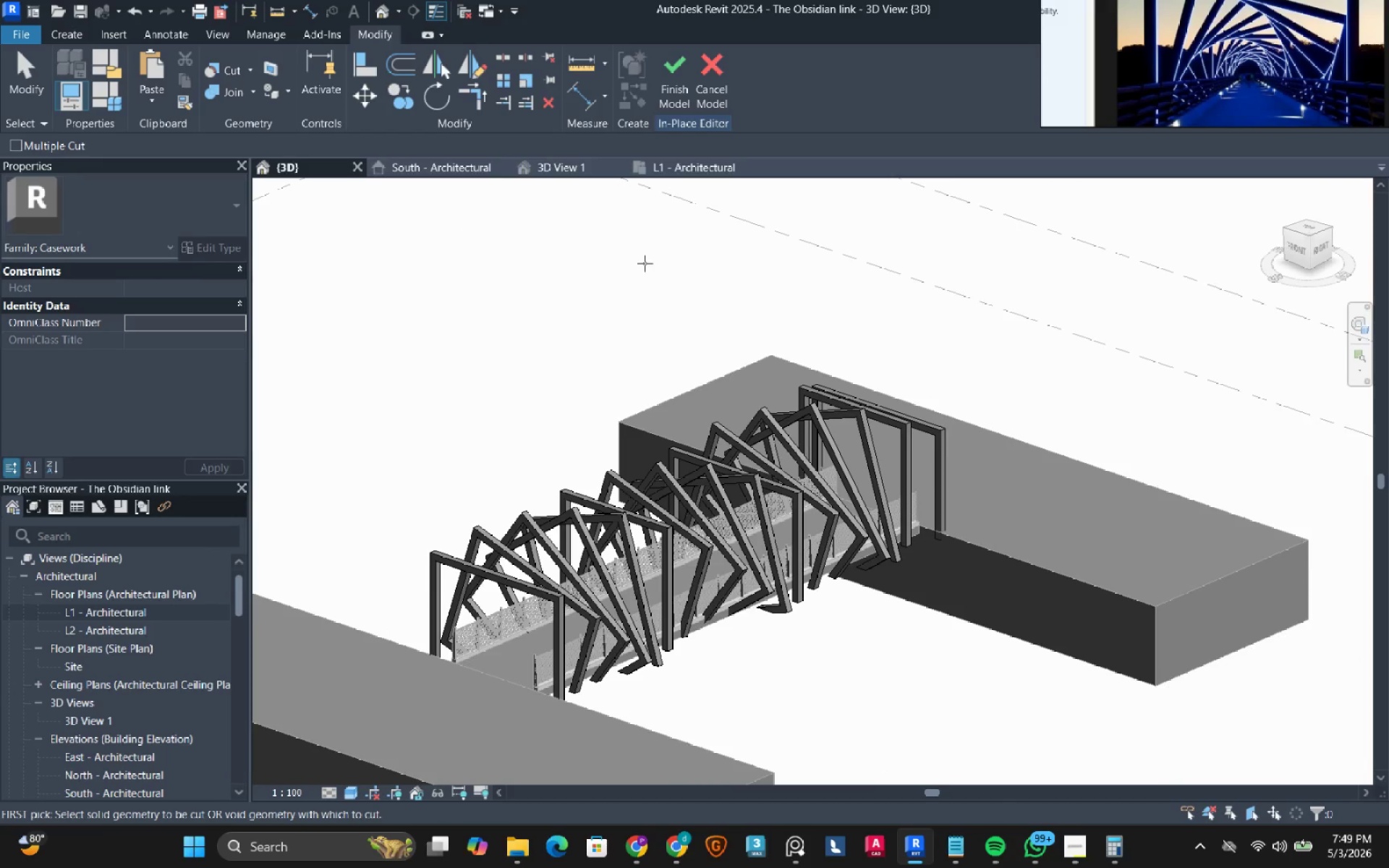 
hold_key(key=ShiftLeft, duration=2.64)
 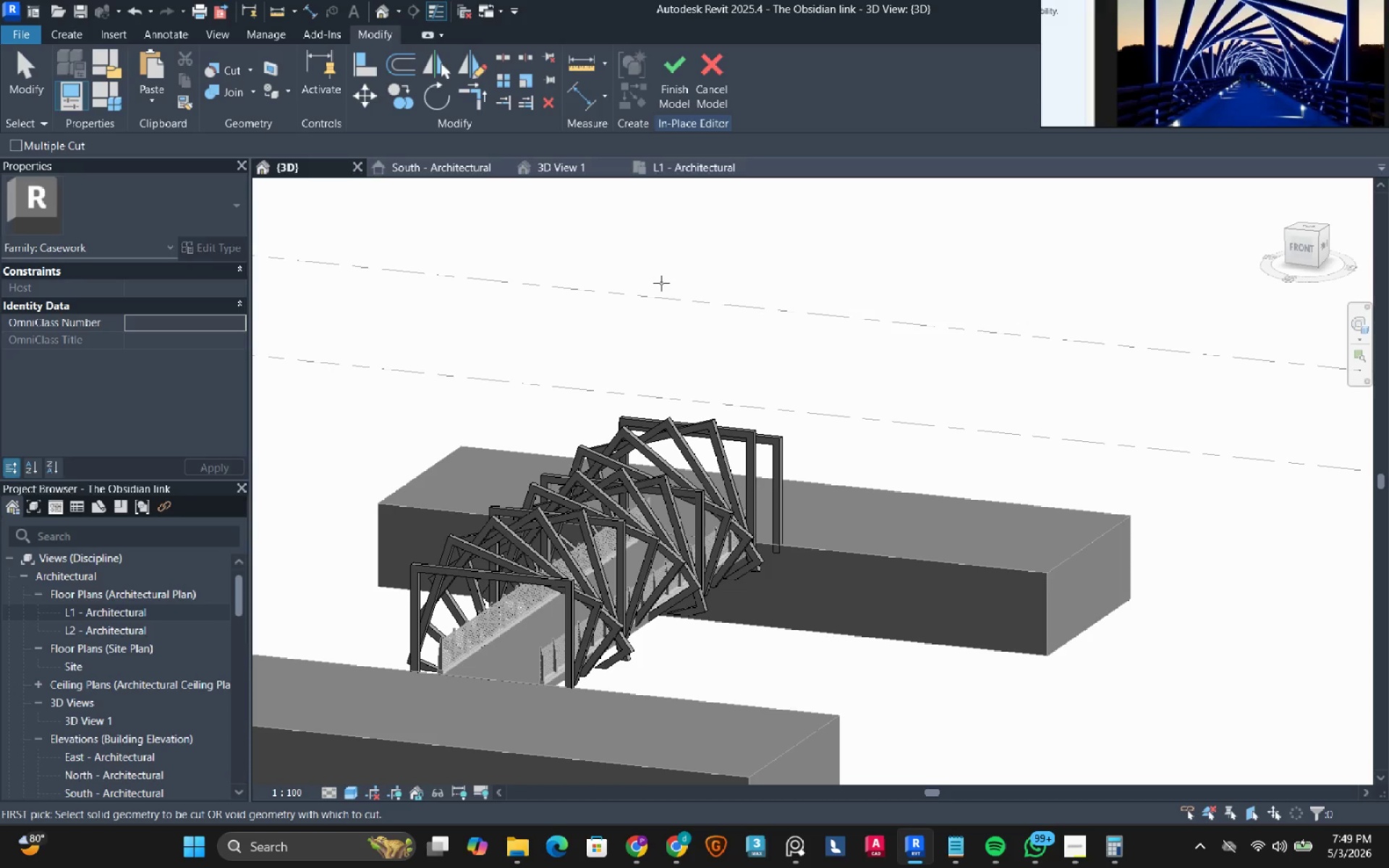 
left_click([684, 99])
 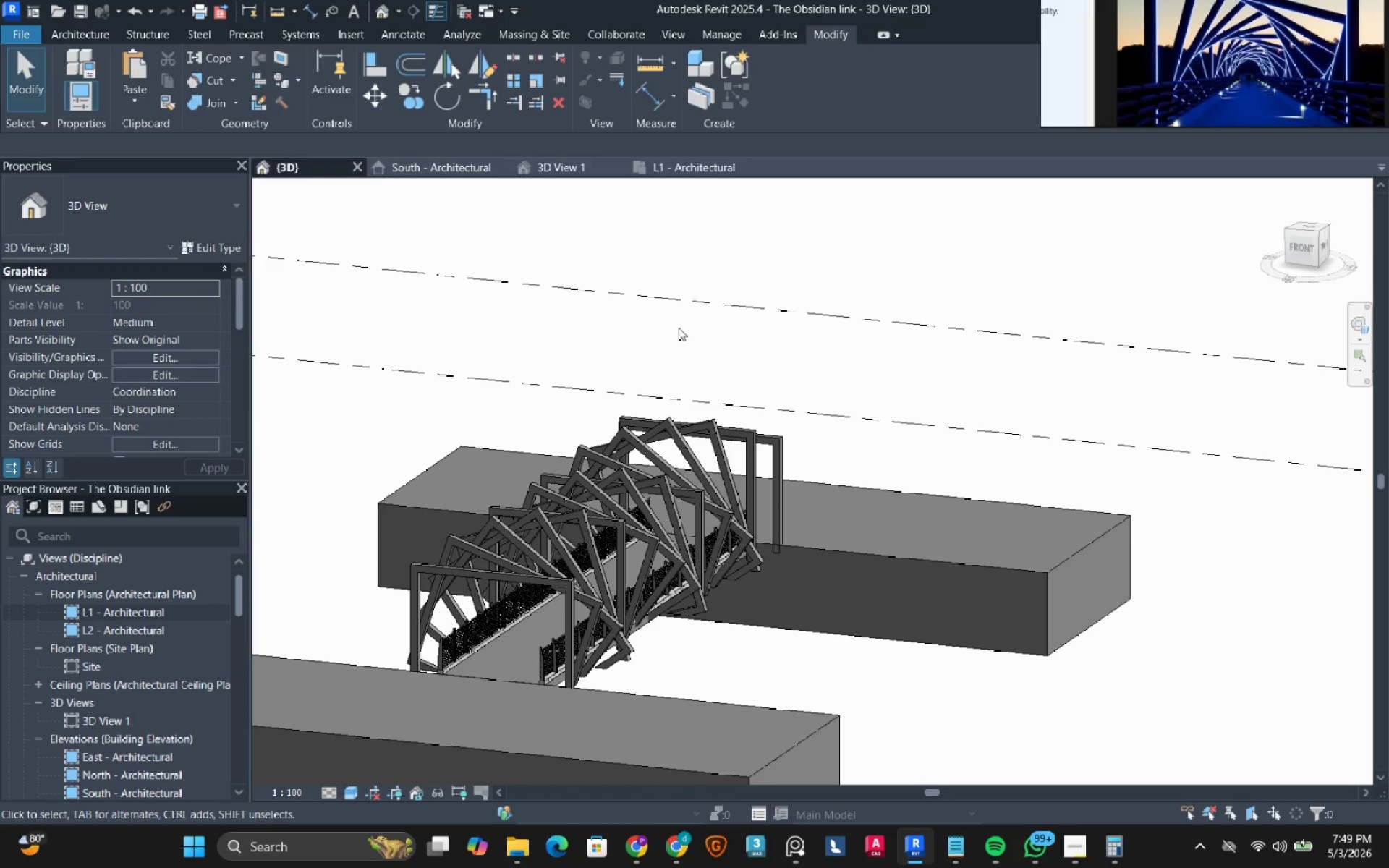 
hold_key(key=ShiftLeft, duration=1.05)
 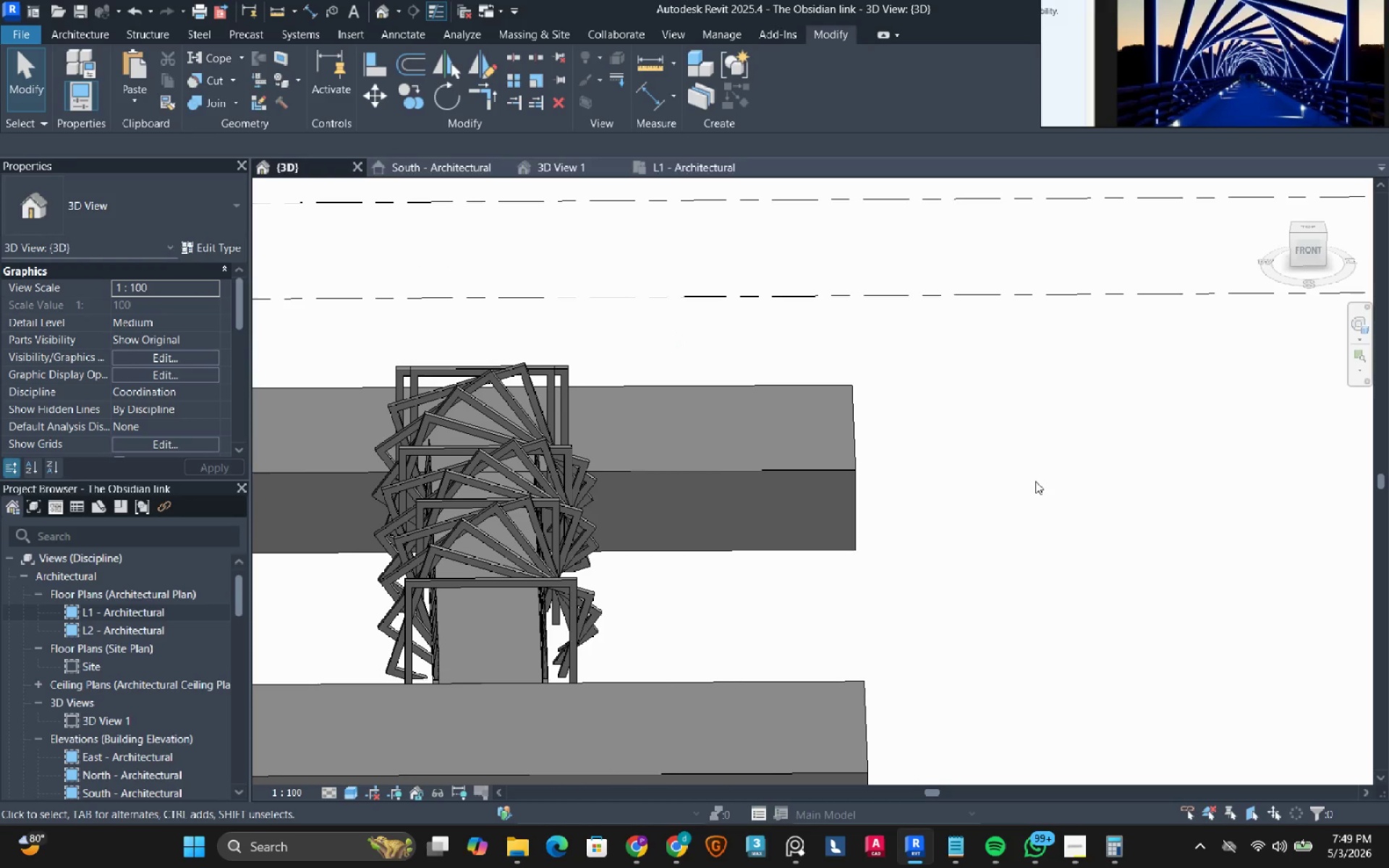 
left_click([1035, 481])
 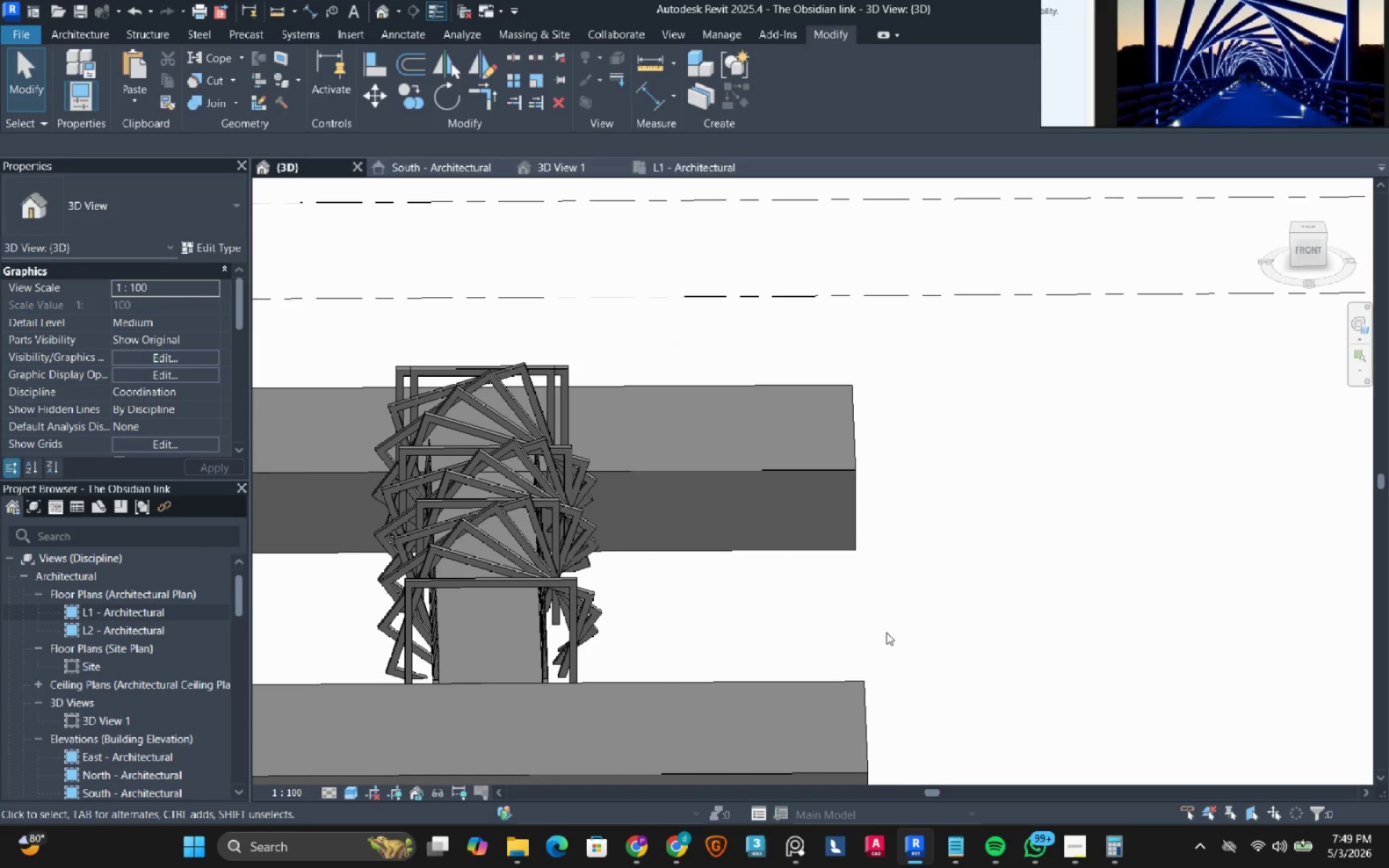 
hold_key(key=ShiftLeft, duration=3.81)
 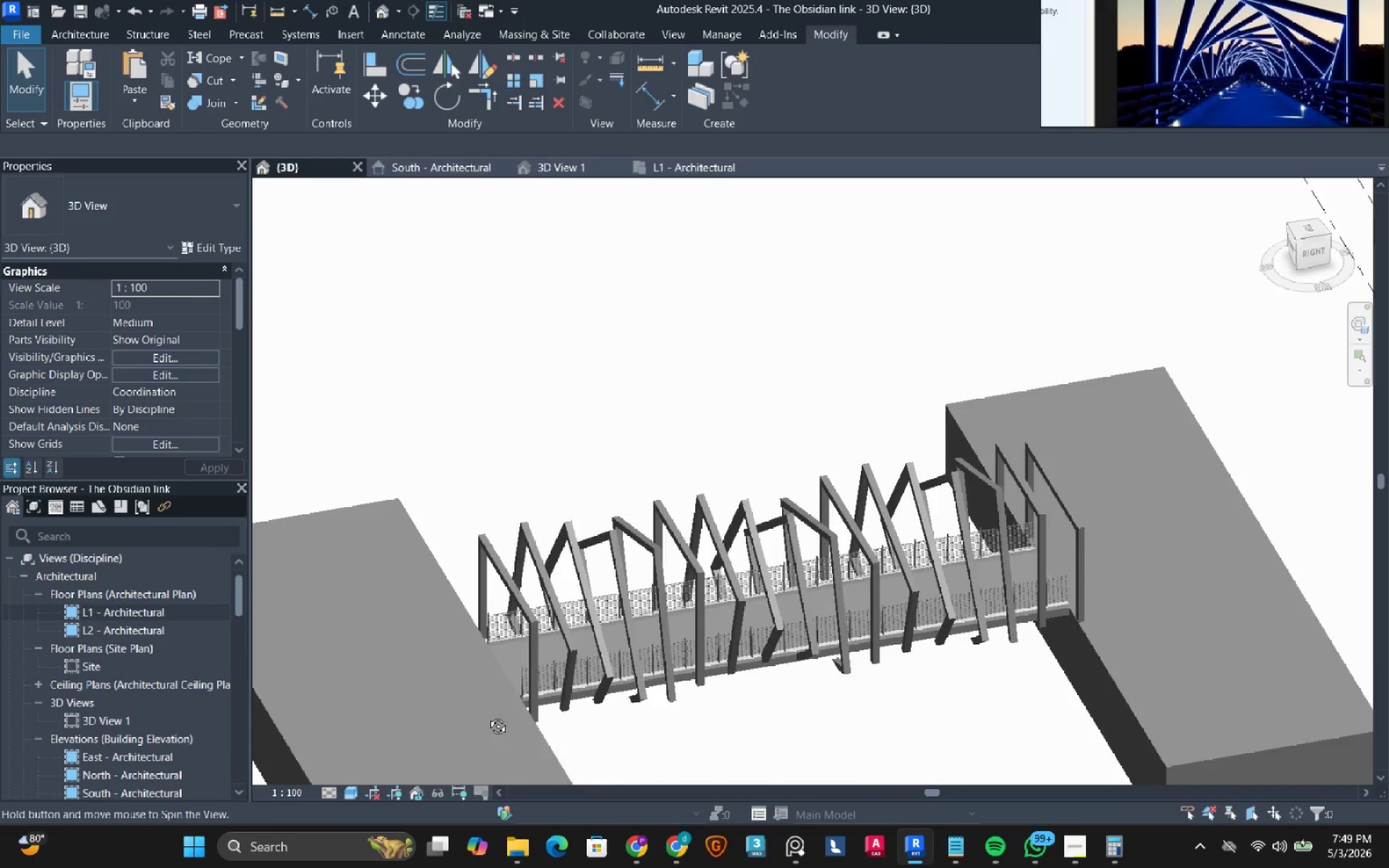 
hold_key(key=ShiftLeft, duration=3.8)
 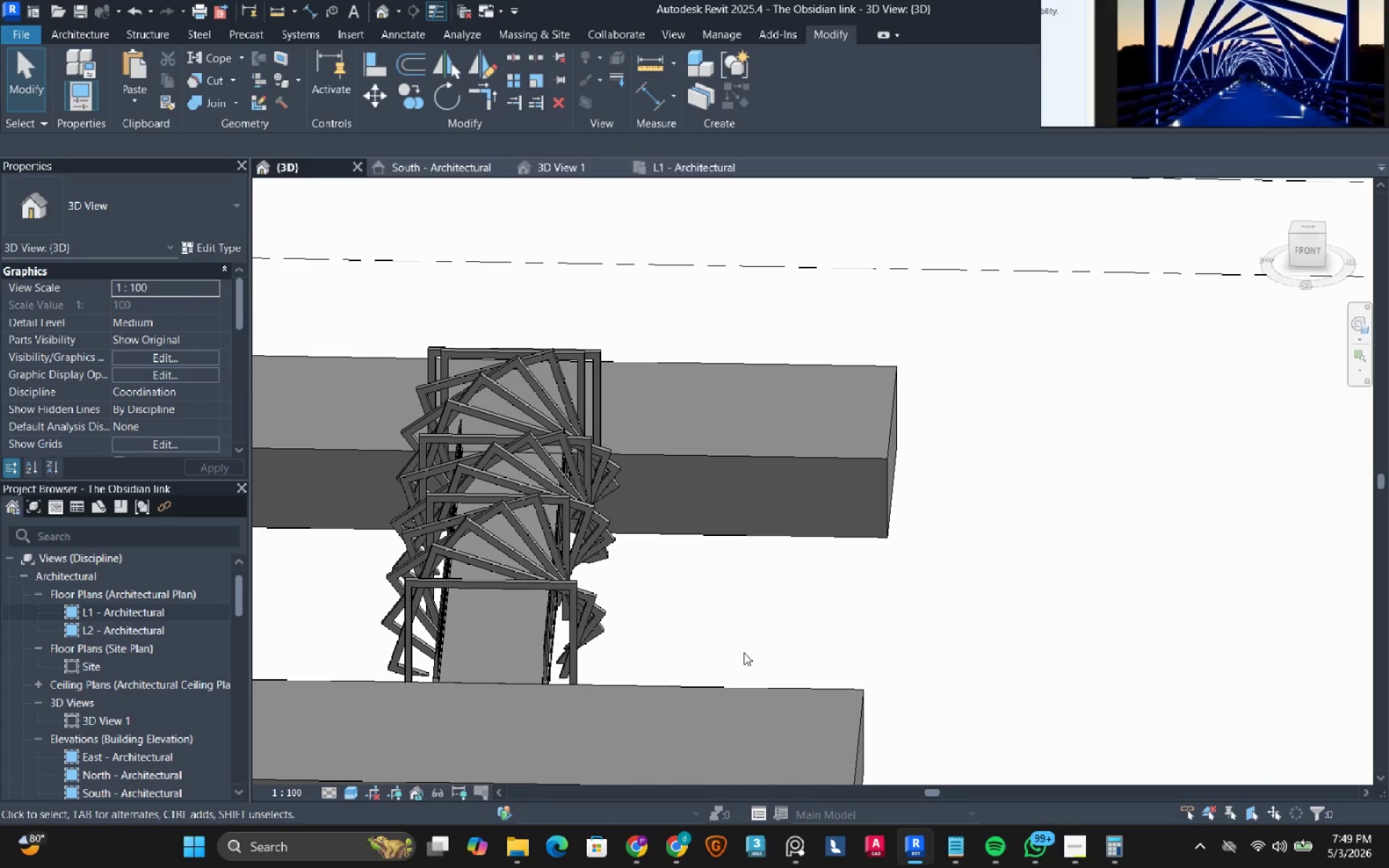 
hold_key(key=ShiftLeft, duration=6.98)
 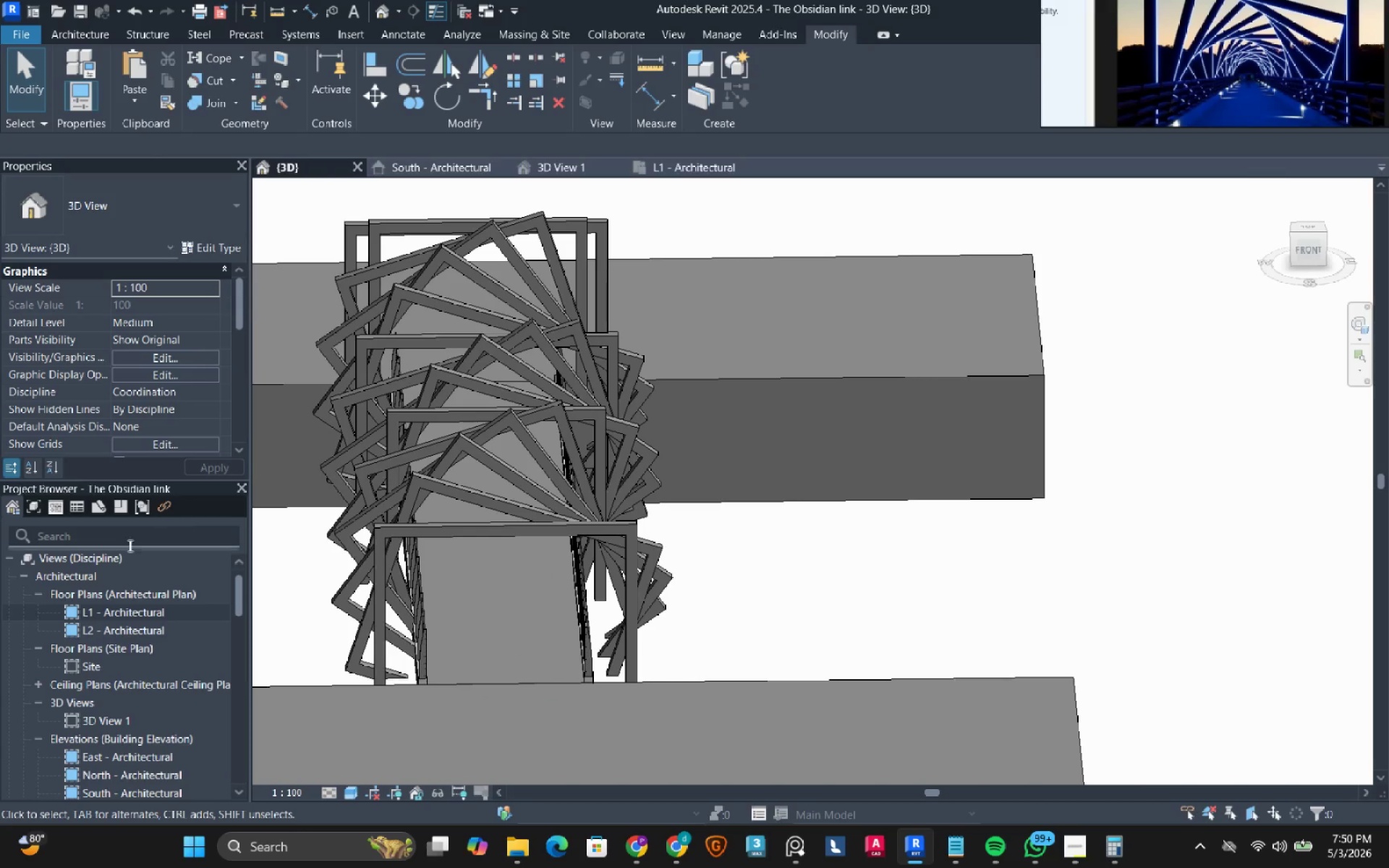 
scroll: coordinate [462, 682], scroll_direction: up, amount: 3.0
 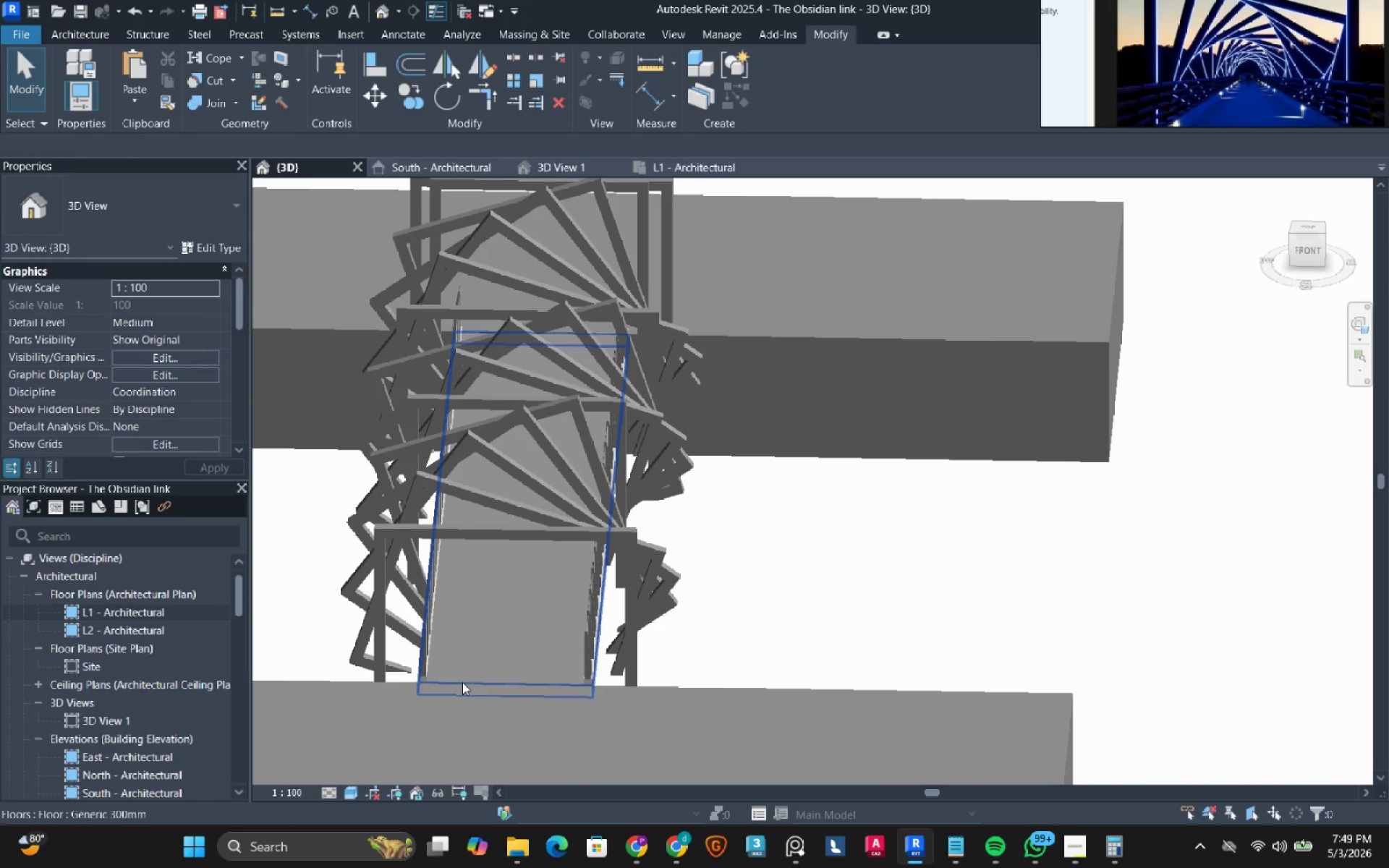 
double_click([118, 615])
 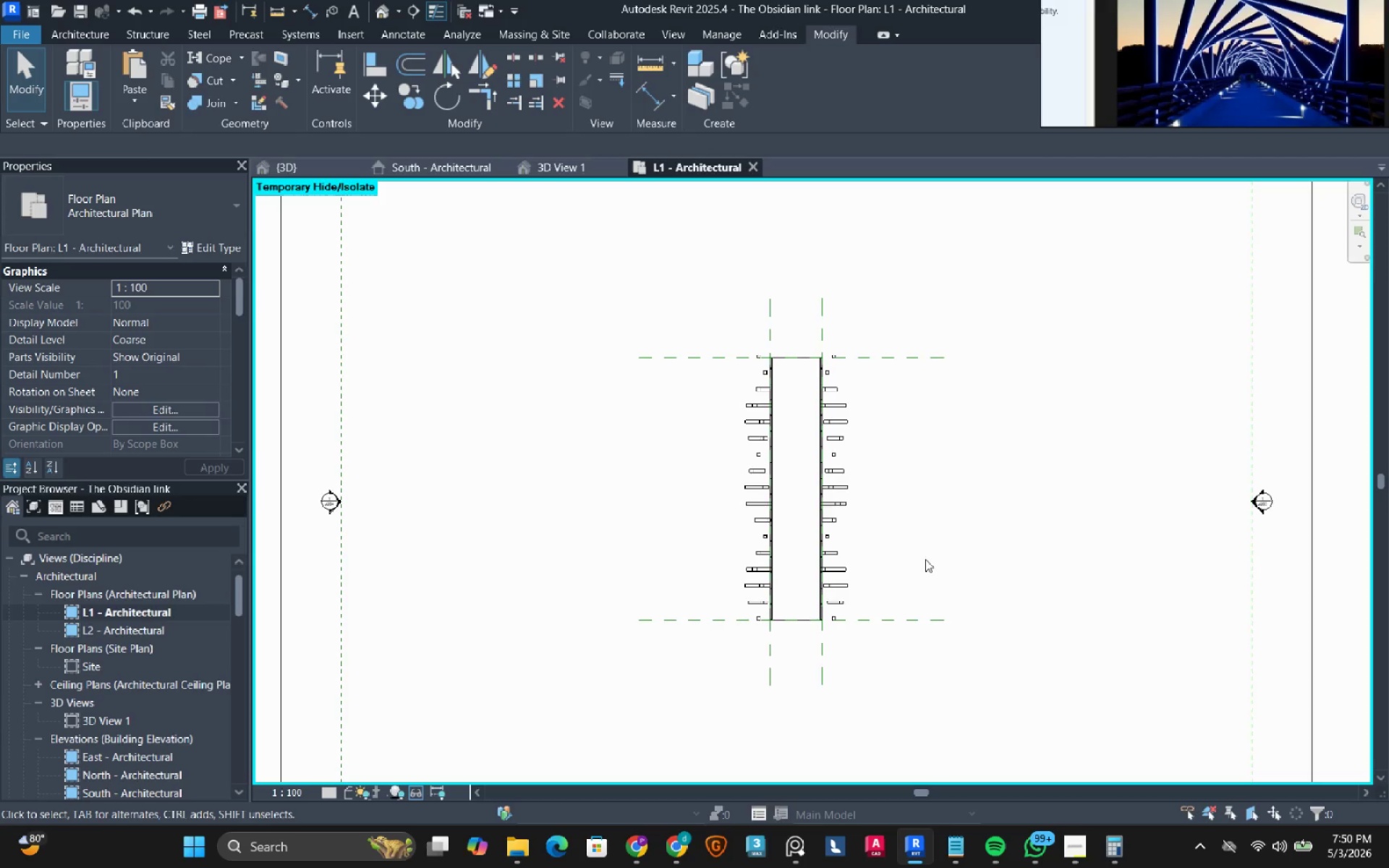 
scroll: coordinate [873, 575], scroll_direction: up, amount: 3.0
 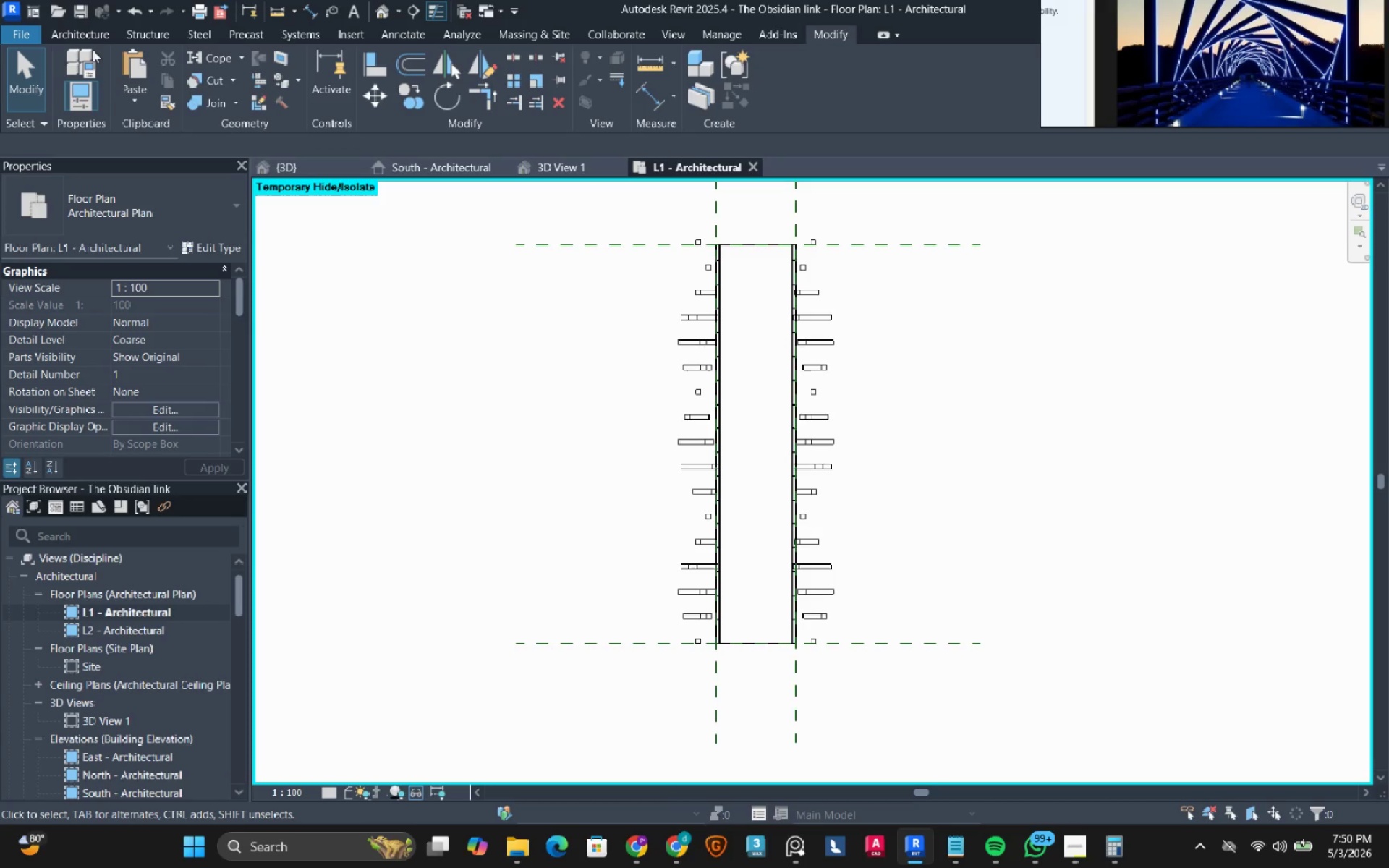 
left_click([203, 112])
 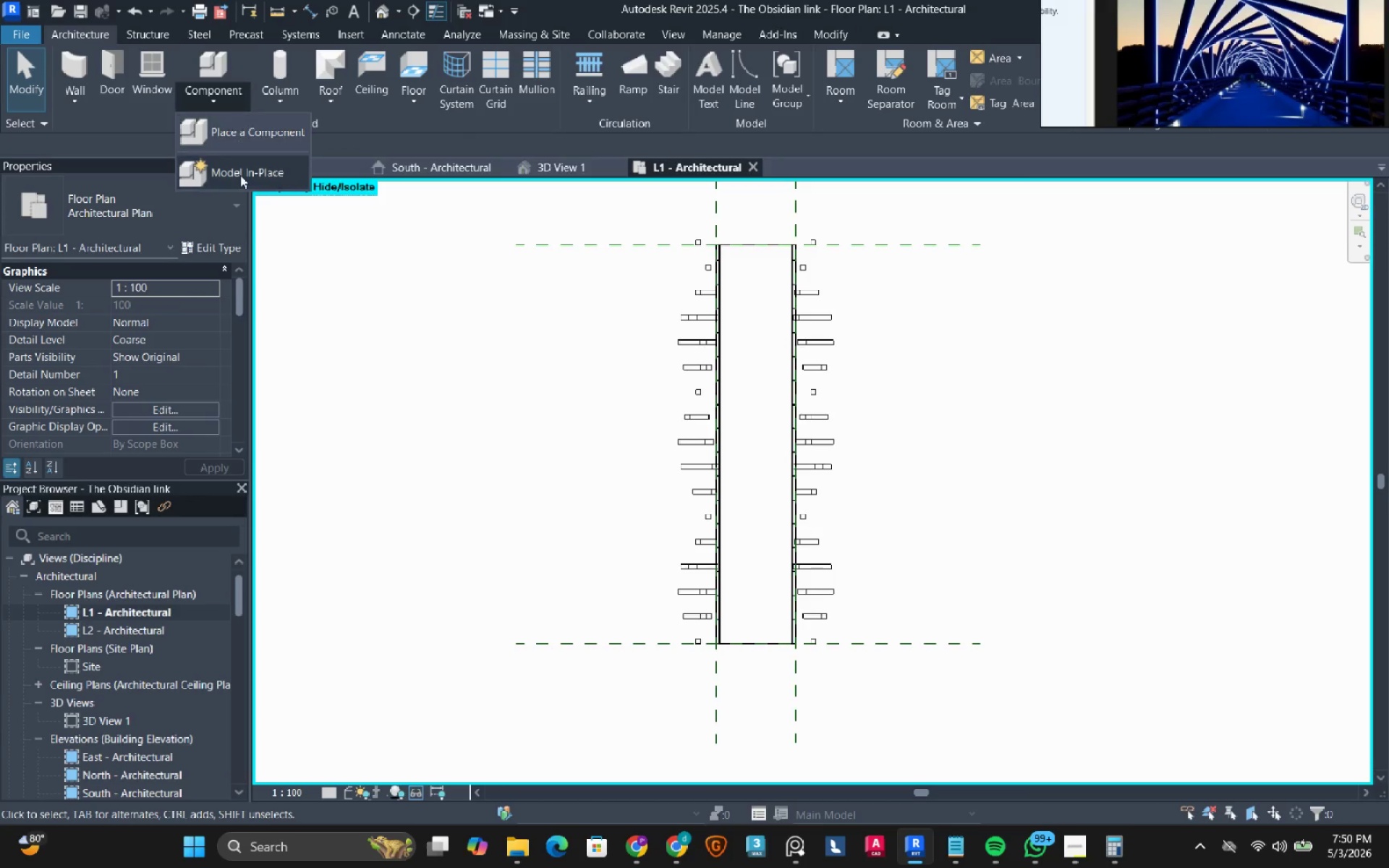 
left_click([240, 175])
 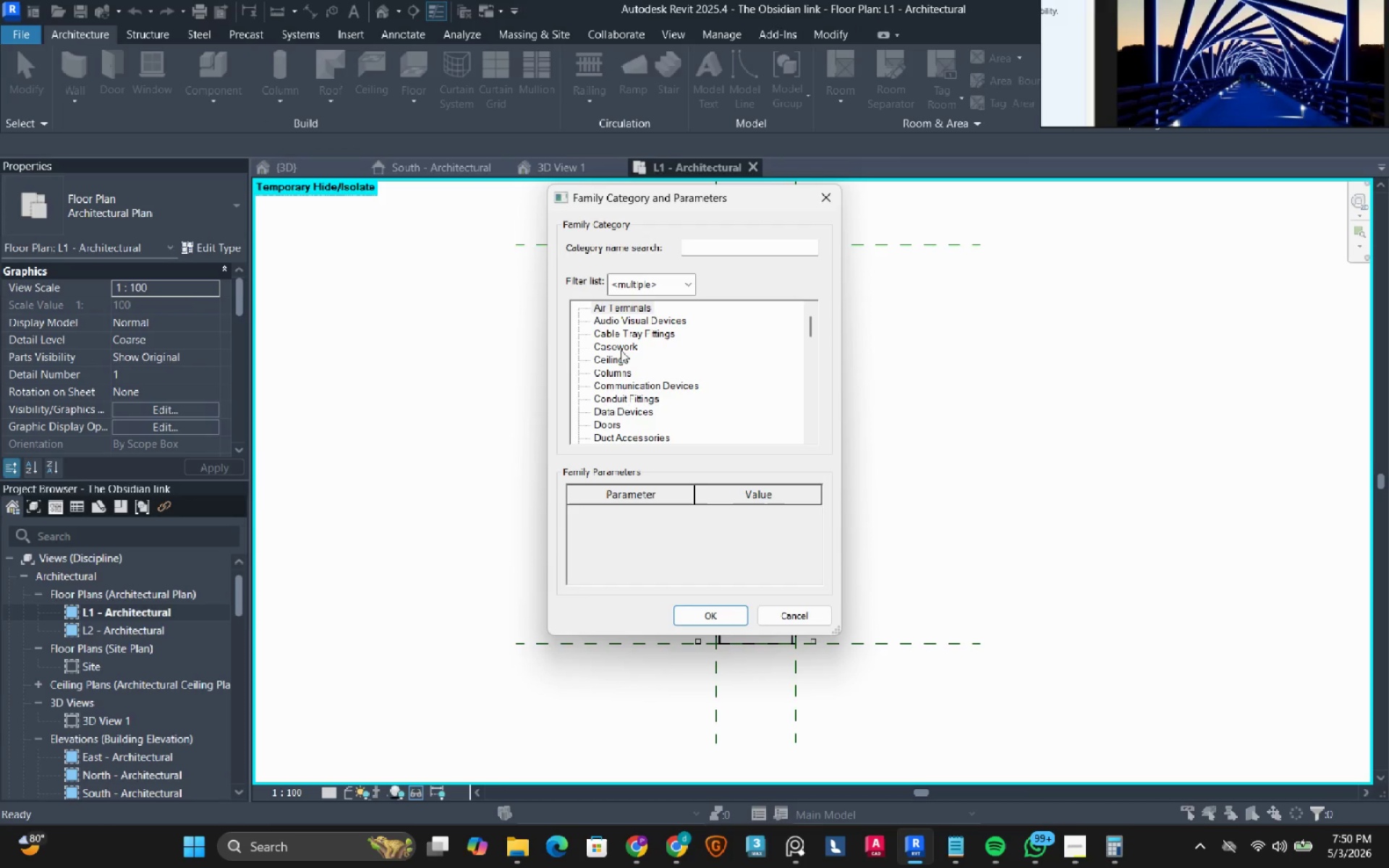 
double_click([621, 345])
 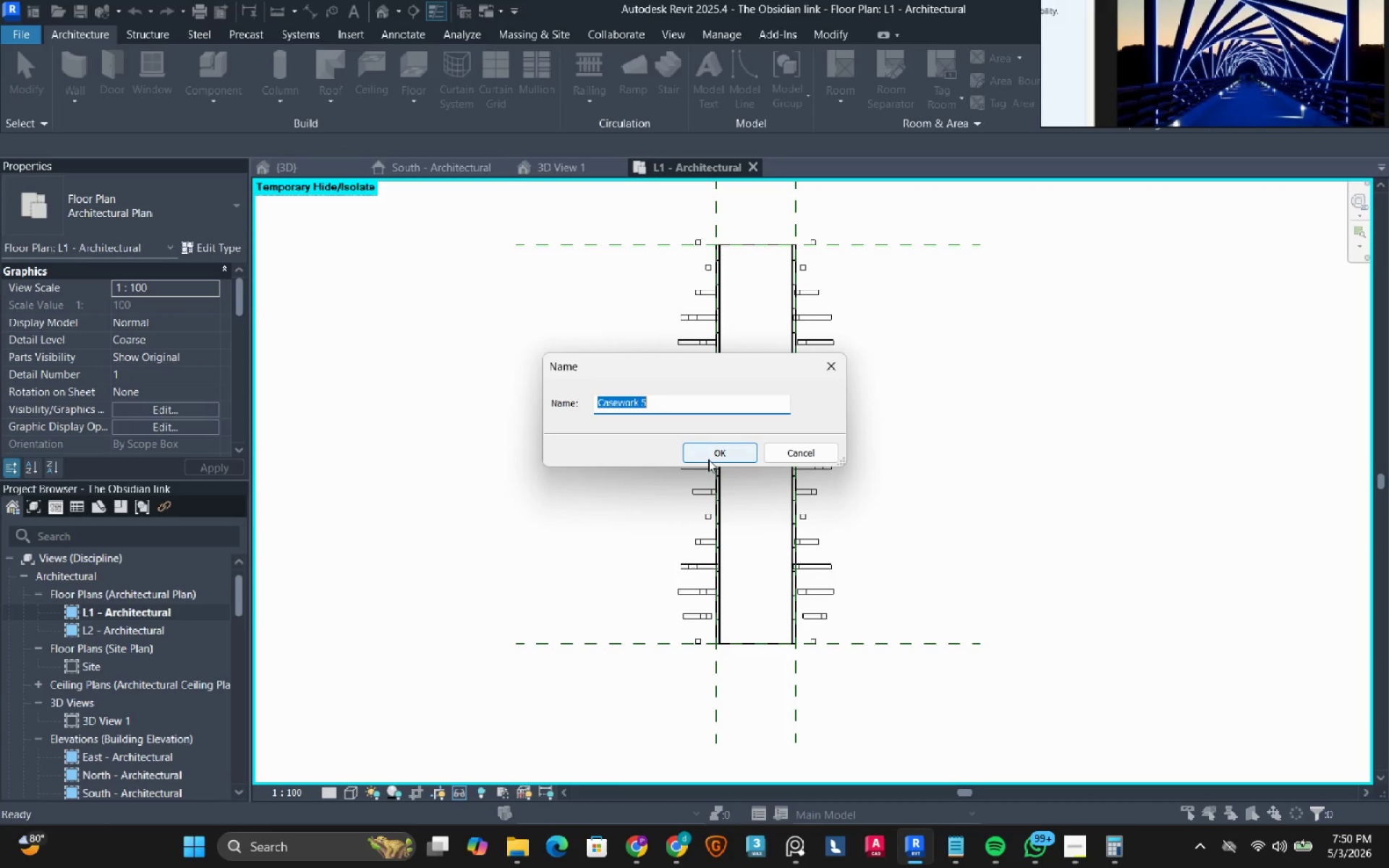 
left_click([713, 459])
 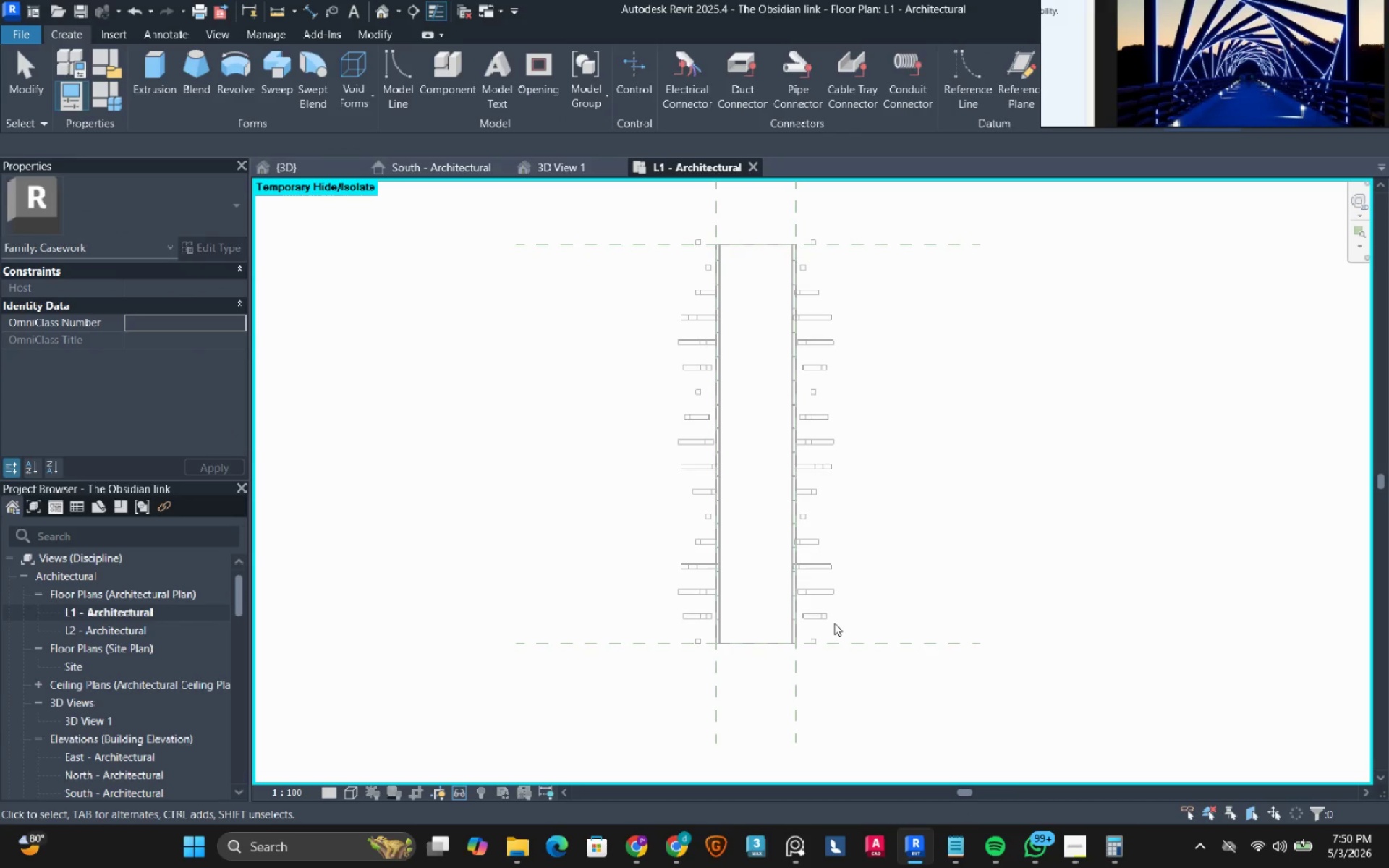 
scroll: coordinate [834, 623], scroll_direction: up, amount: 3.0
 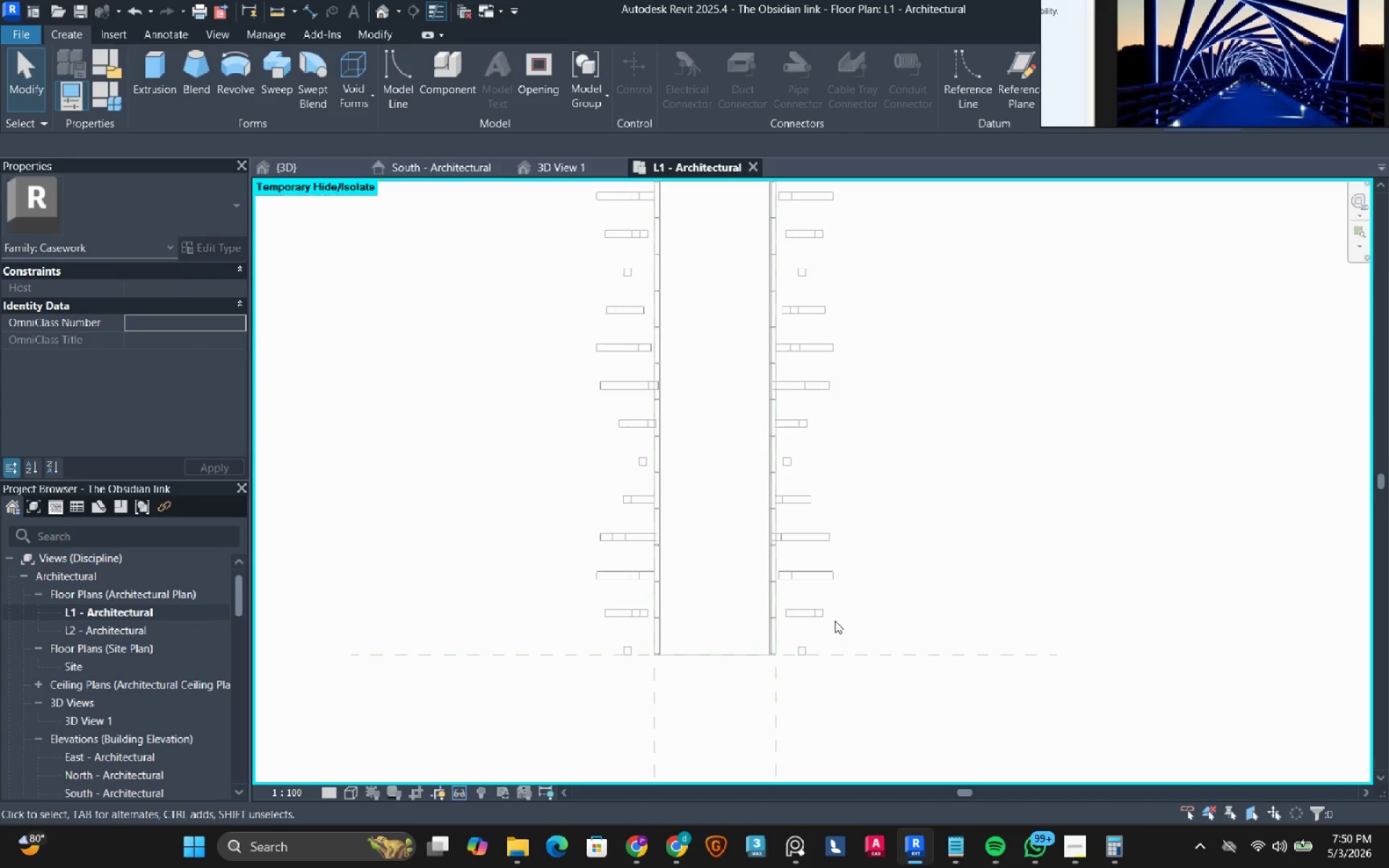 
wait(8.24)
 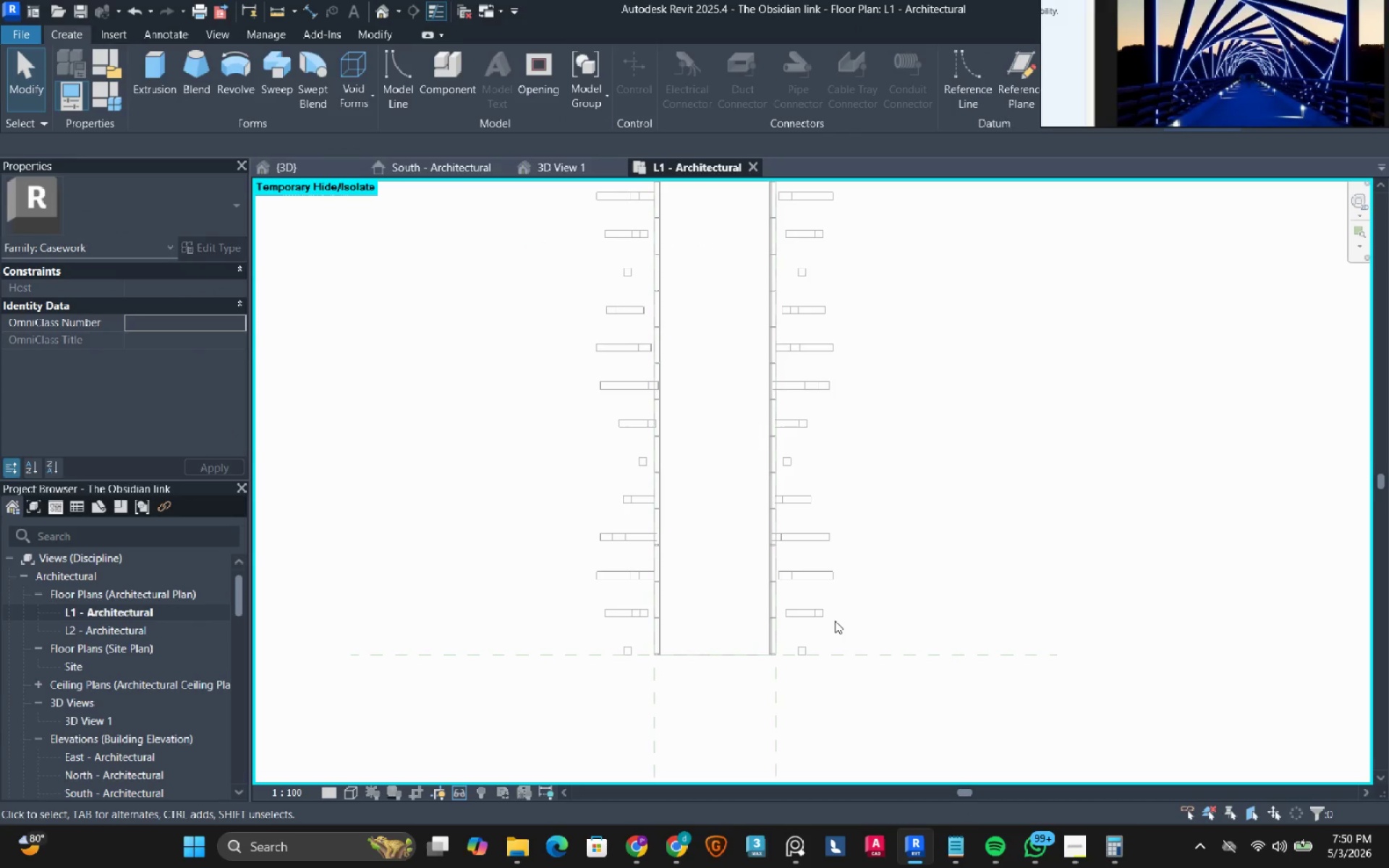 
left_click([158, 70])
 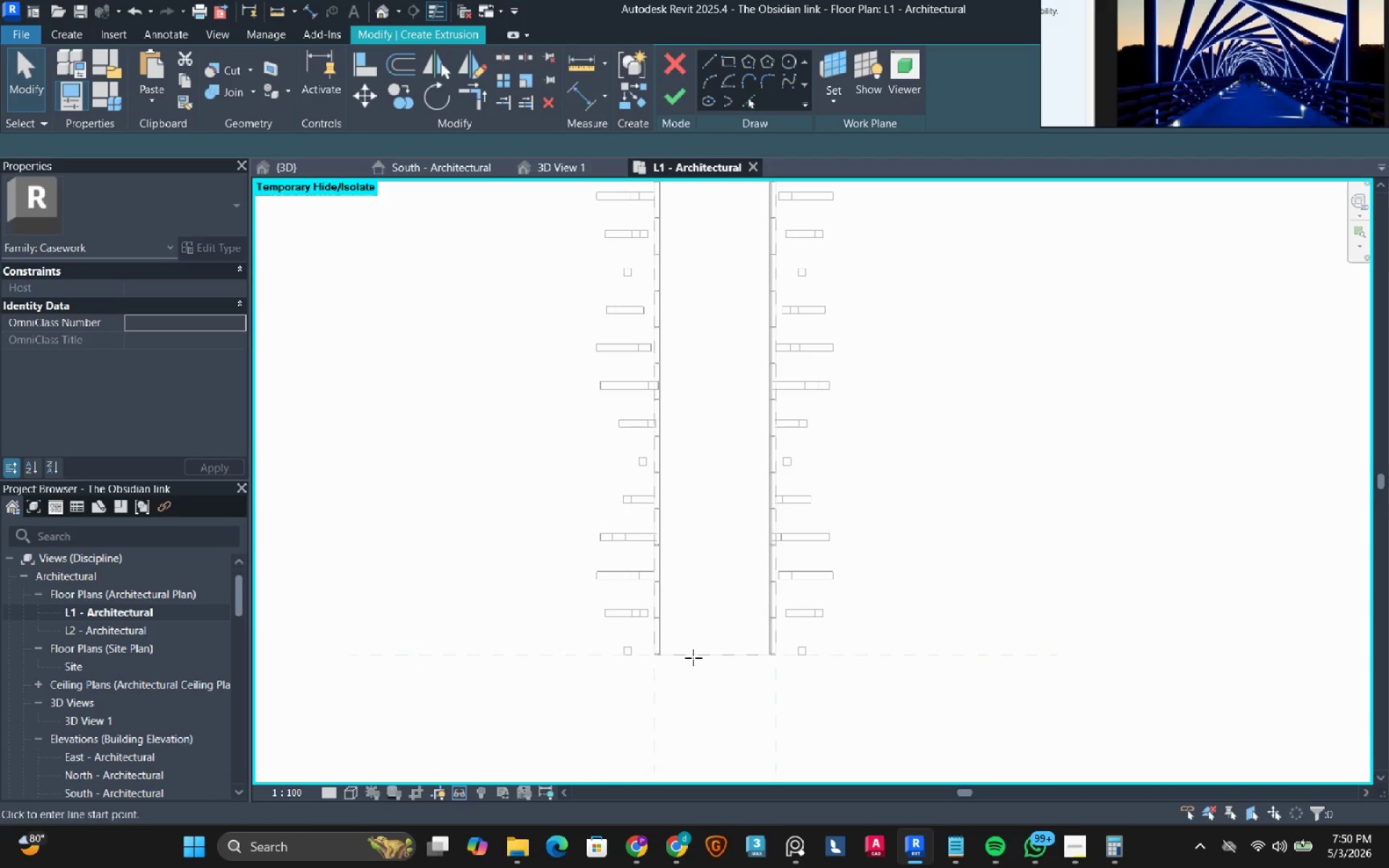 
scroll: coordinate [680, 686], scroll_direction: up, amount: 3.0
 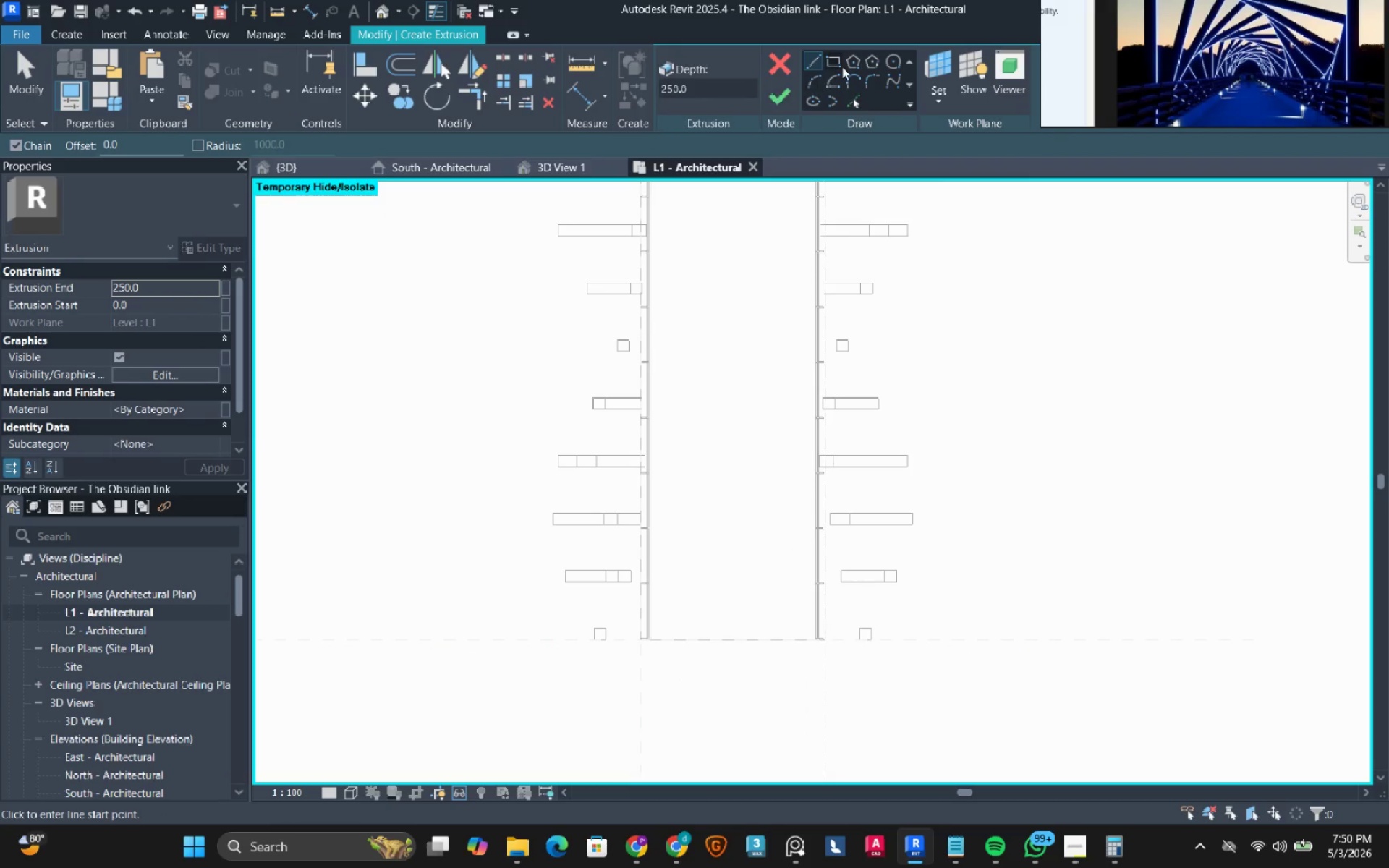 
left_click([841, 61])
 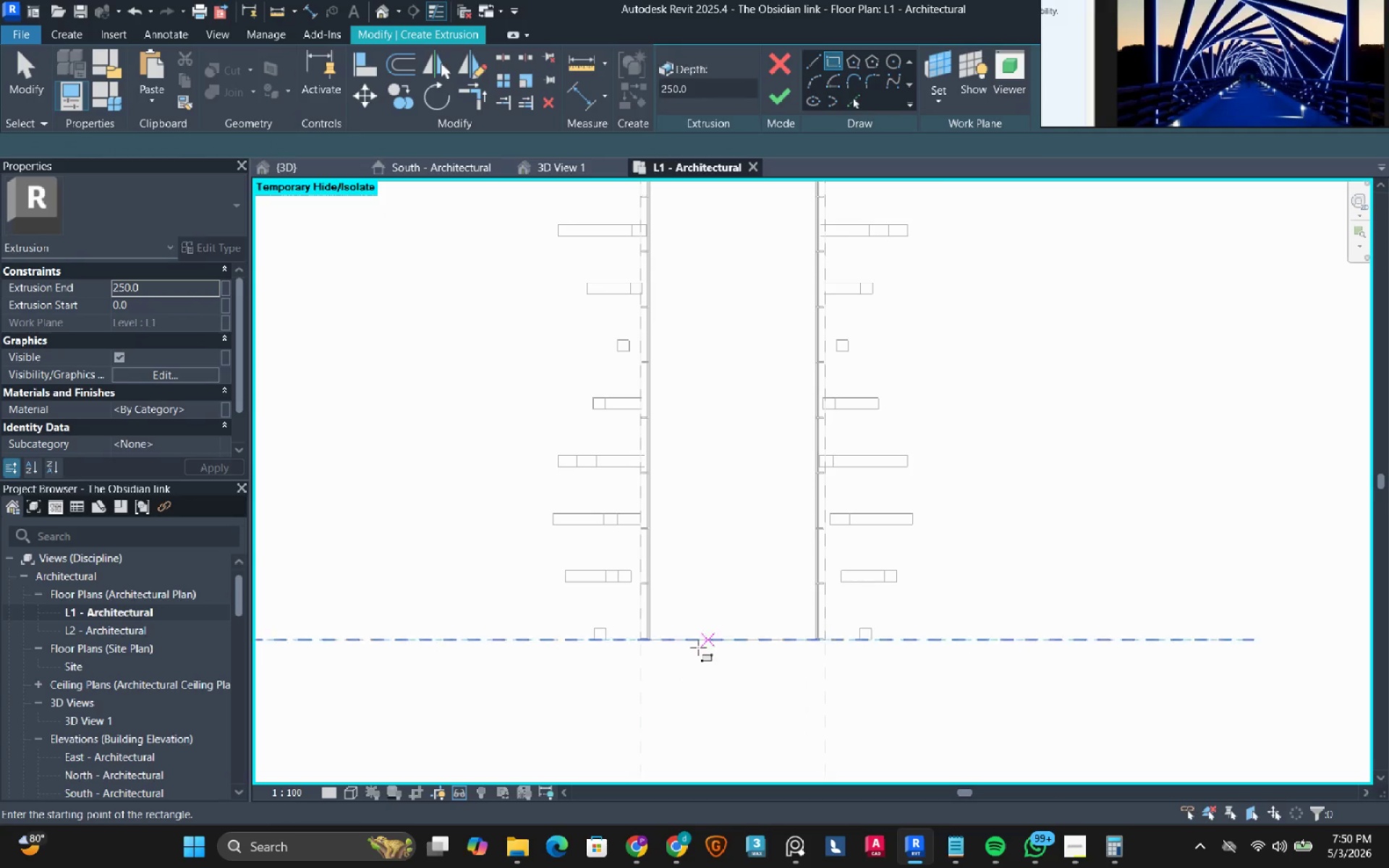 
scroll: coordinate [663, 665], scroll_direction: up, amount: 3.0
 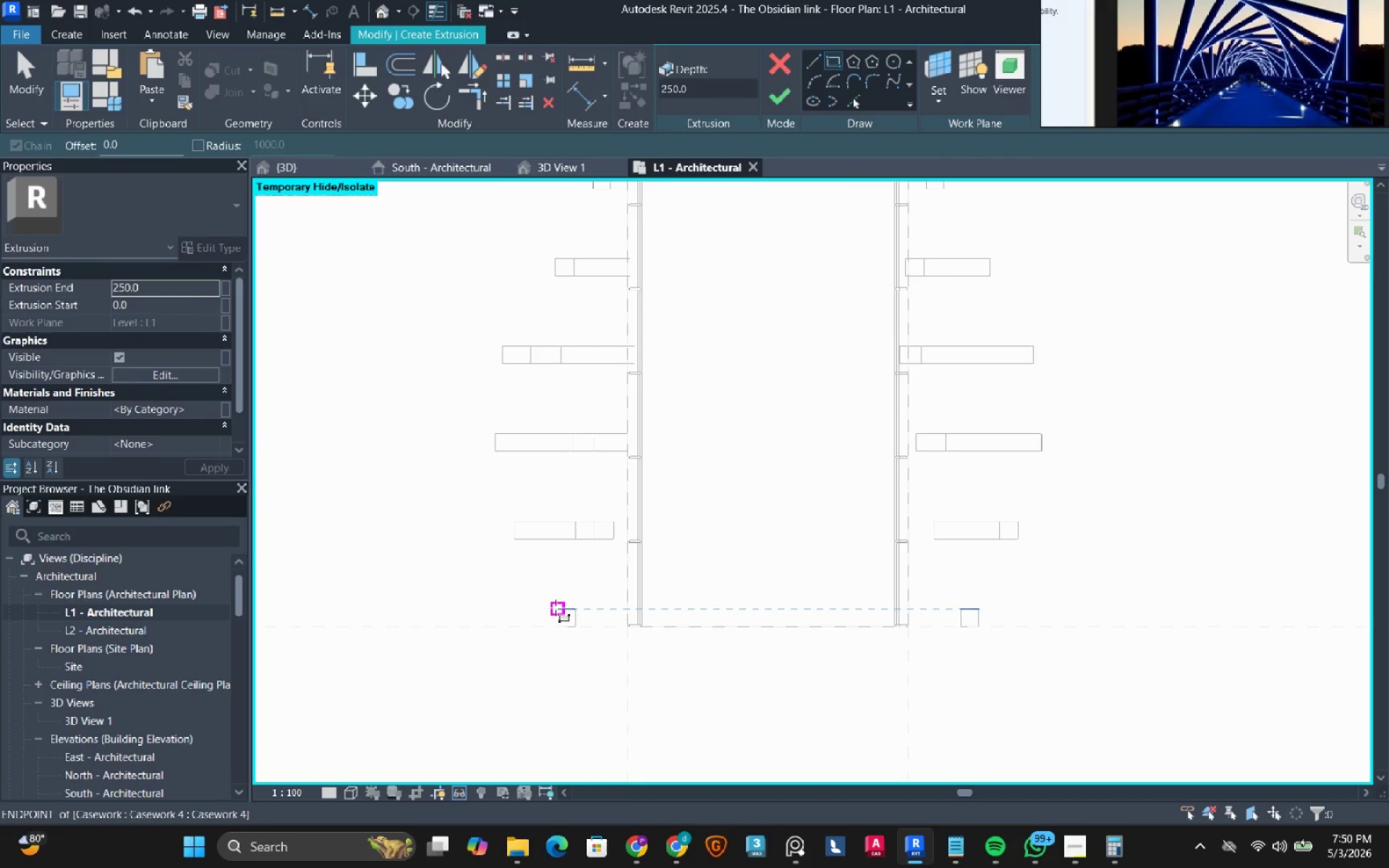 
left_click([555, 608])
 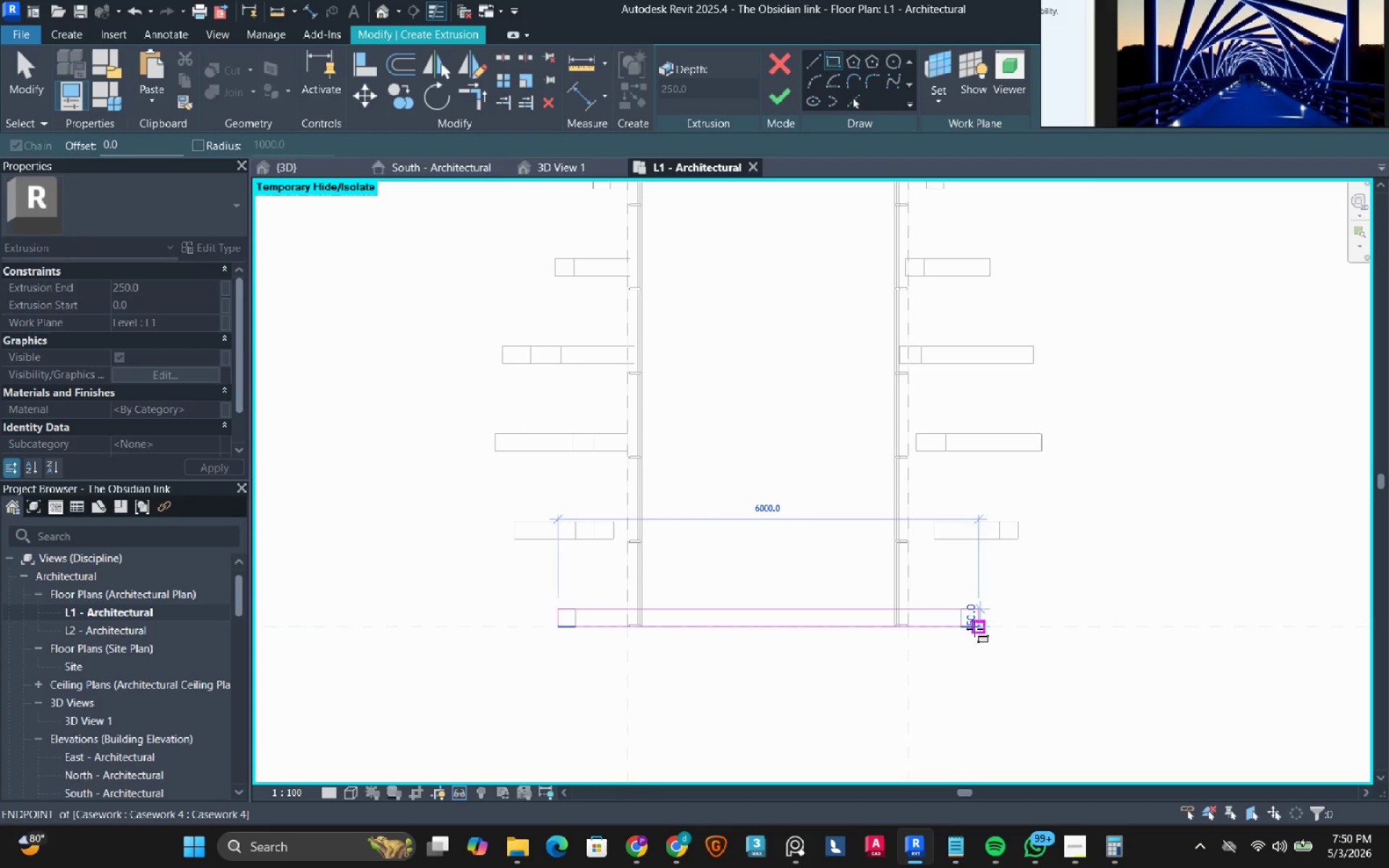 
left_click([976, 629])
 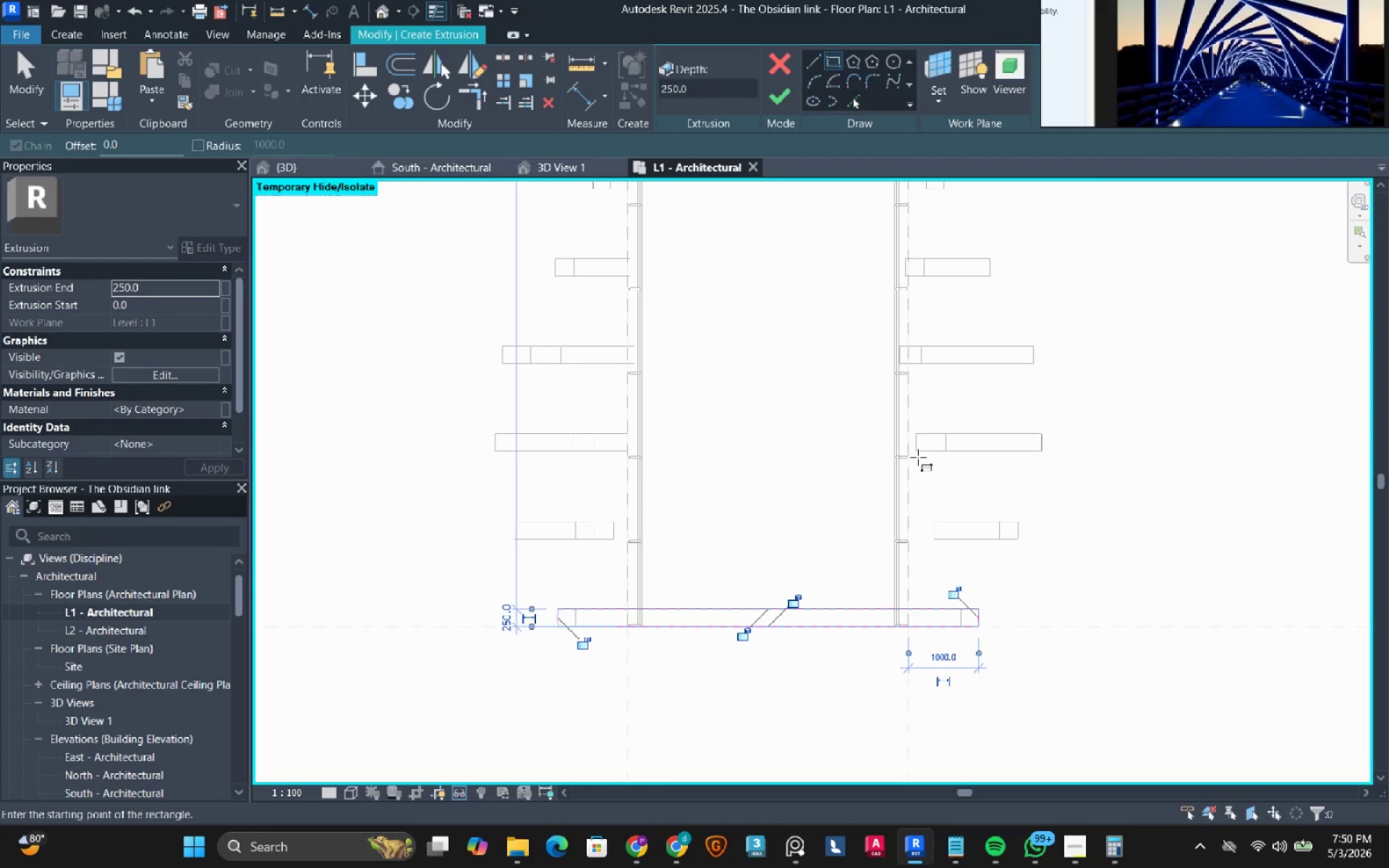 
key(Escape)
 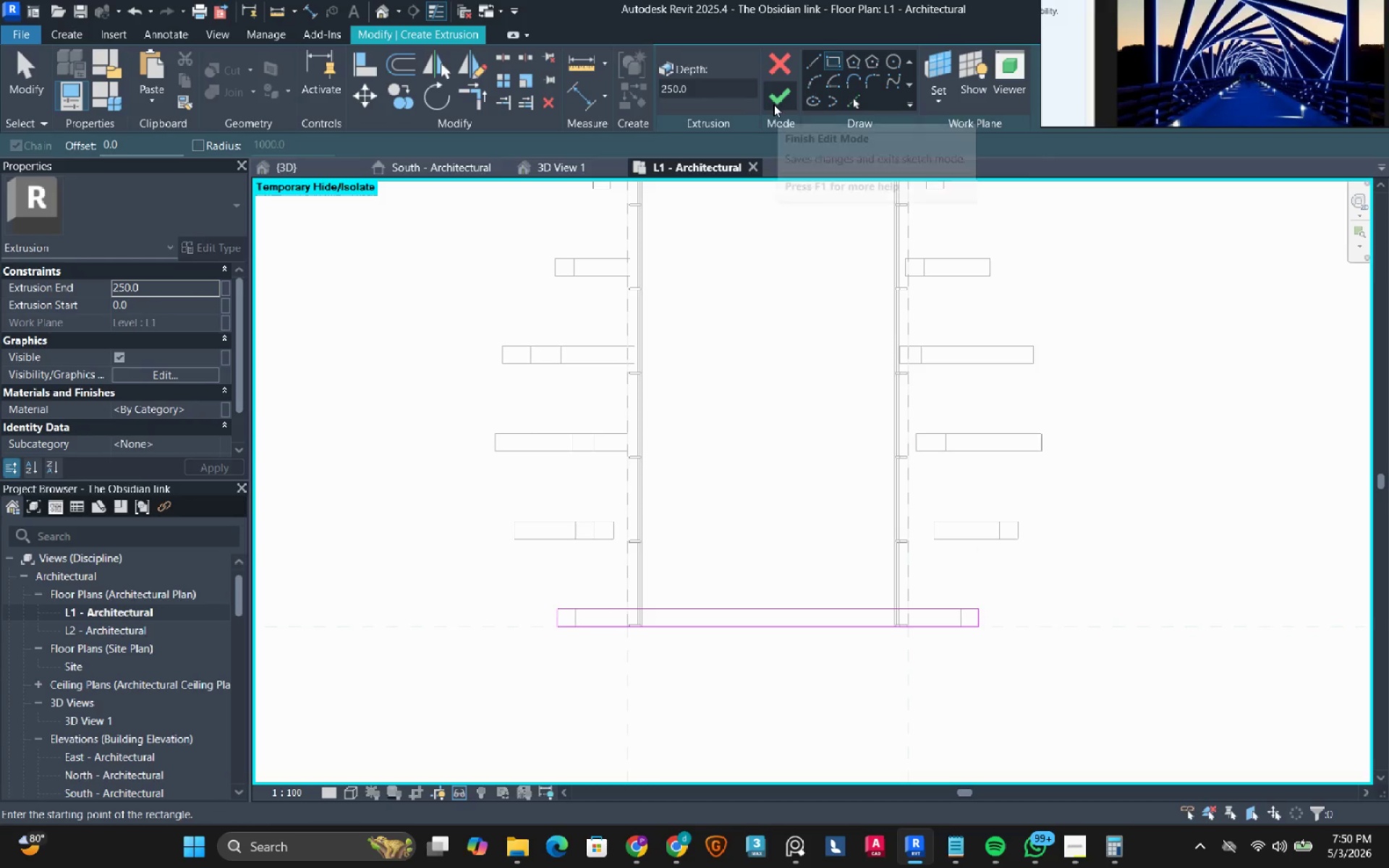 
left_click([773, 104])
 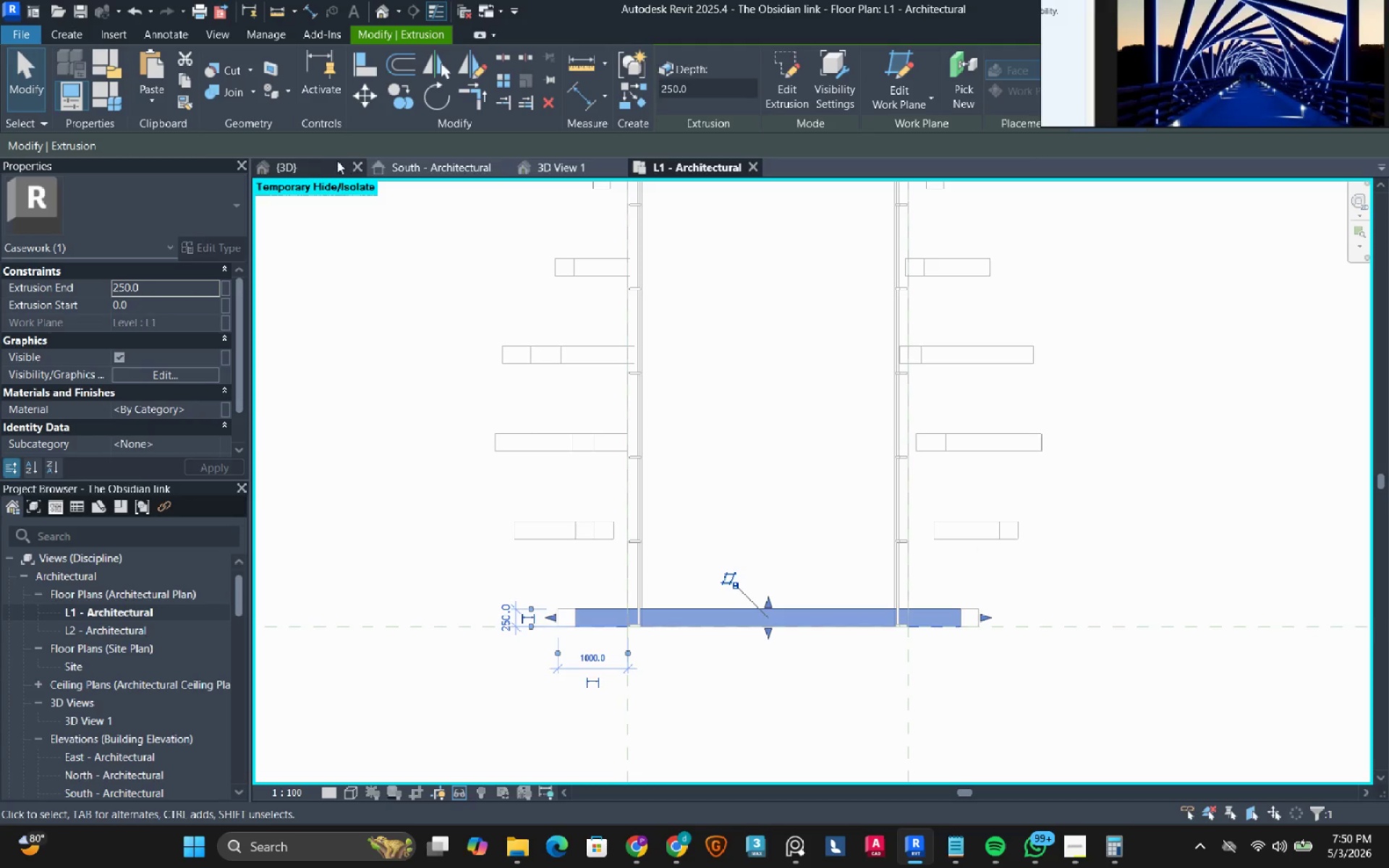 
left_click([379, 167])
 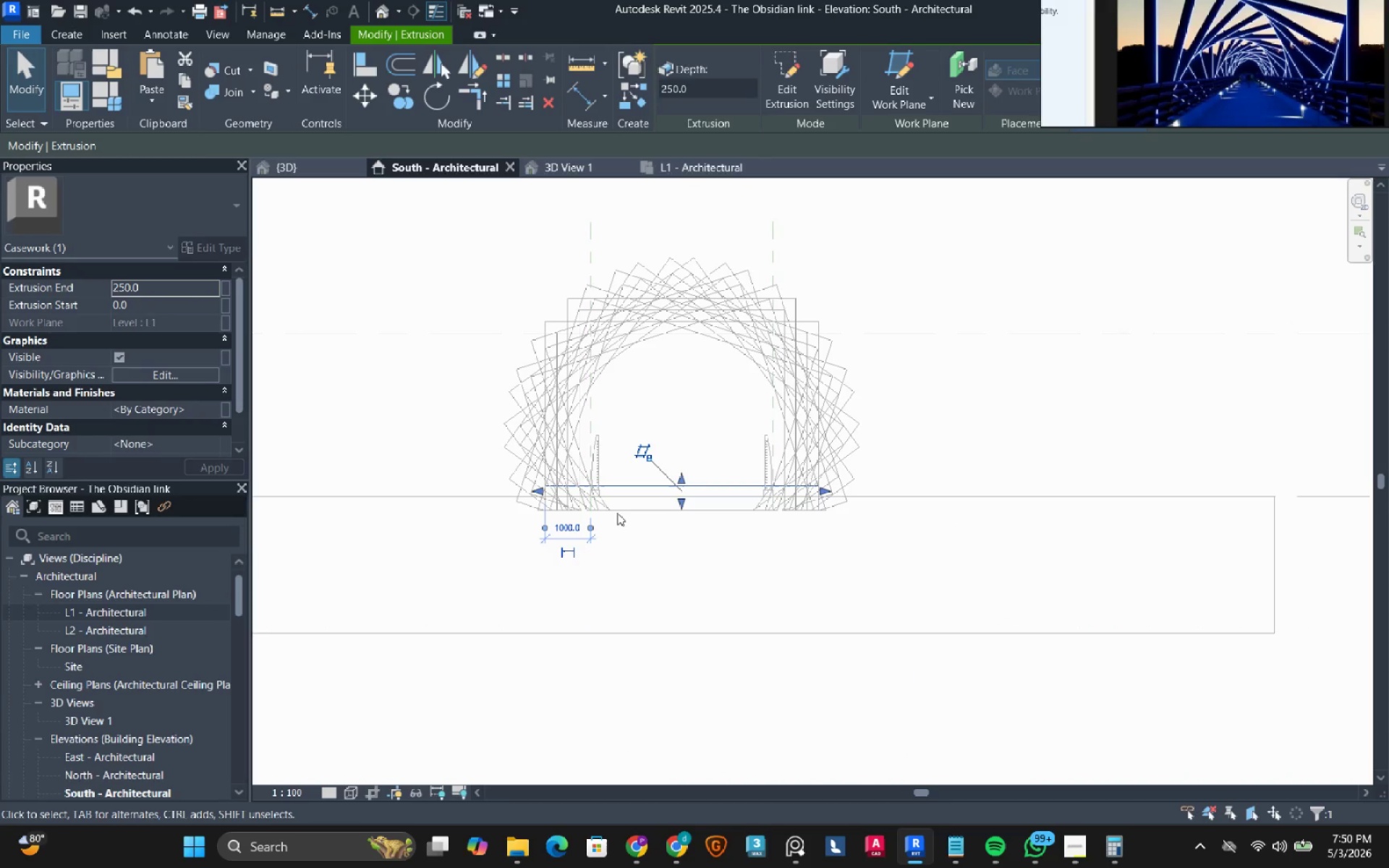 
scroll: coordinate [534, 488], scroll_direction: up, amount: 7.0
 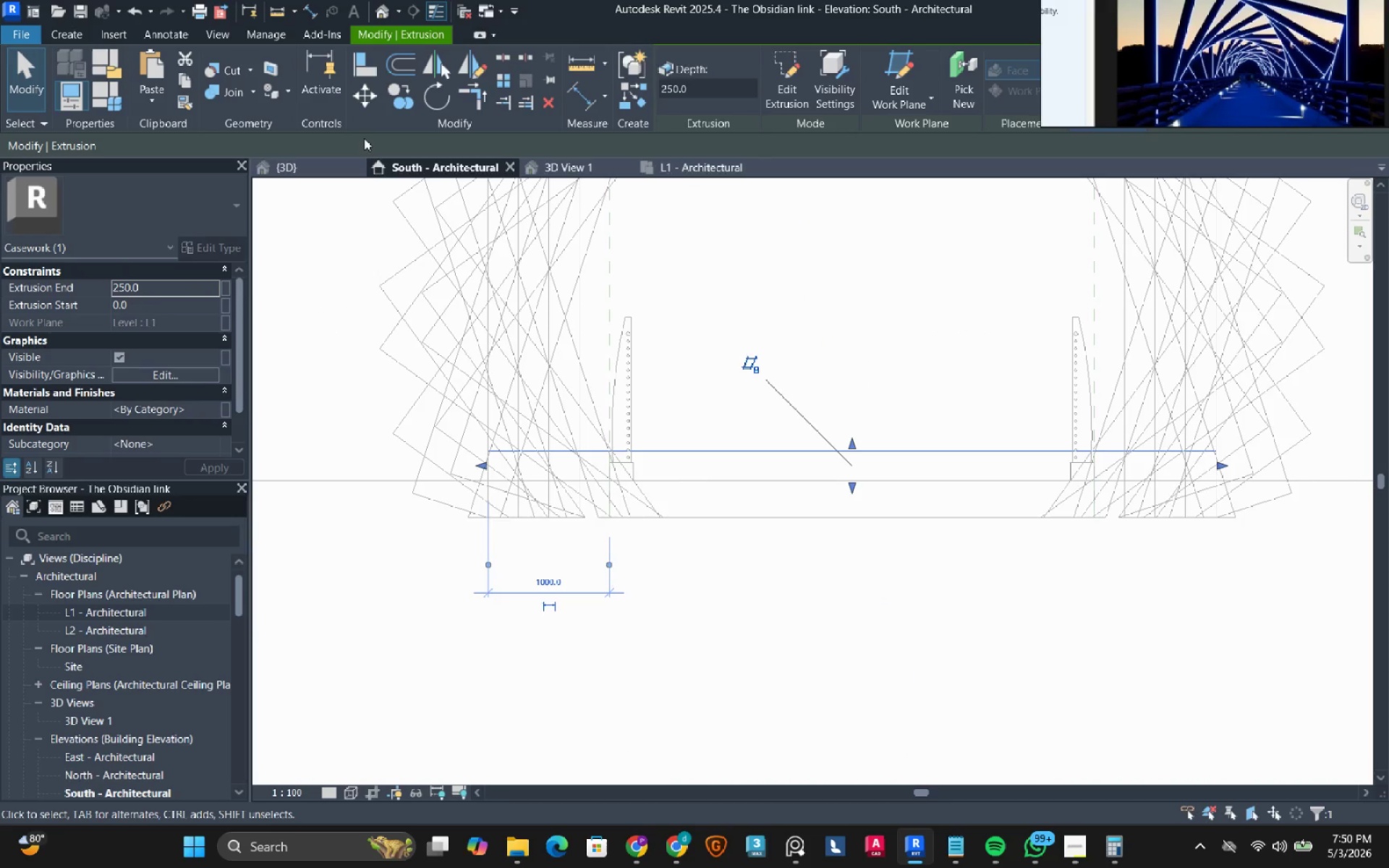 
left_click([362, 101])
 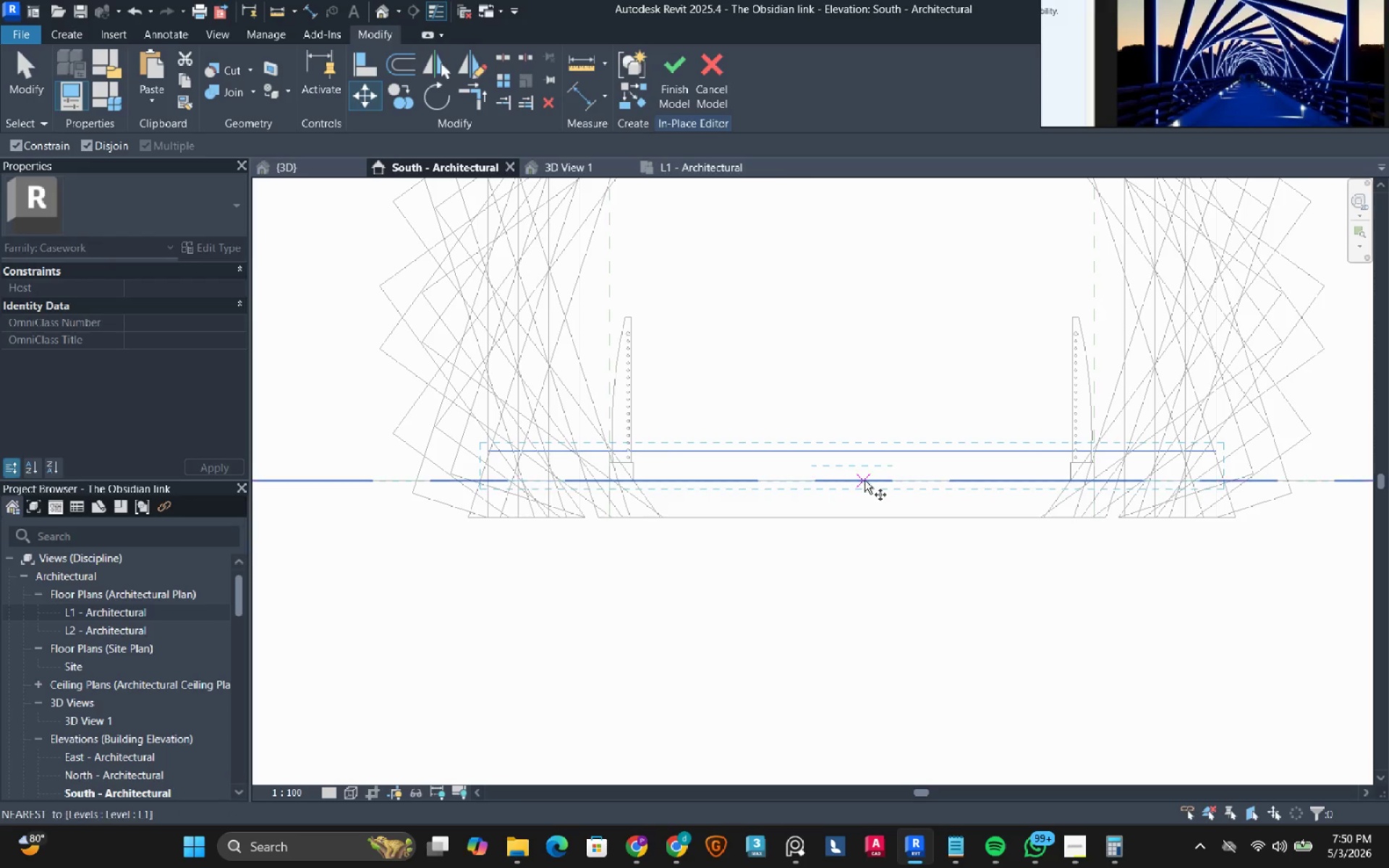 
left_click([849, 481])
 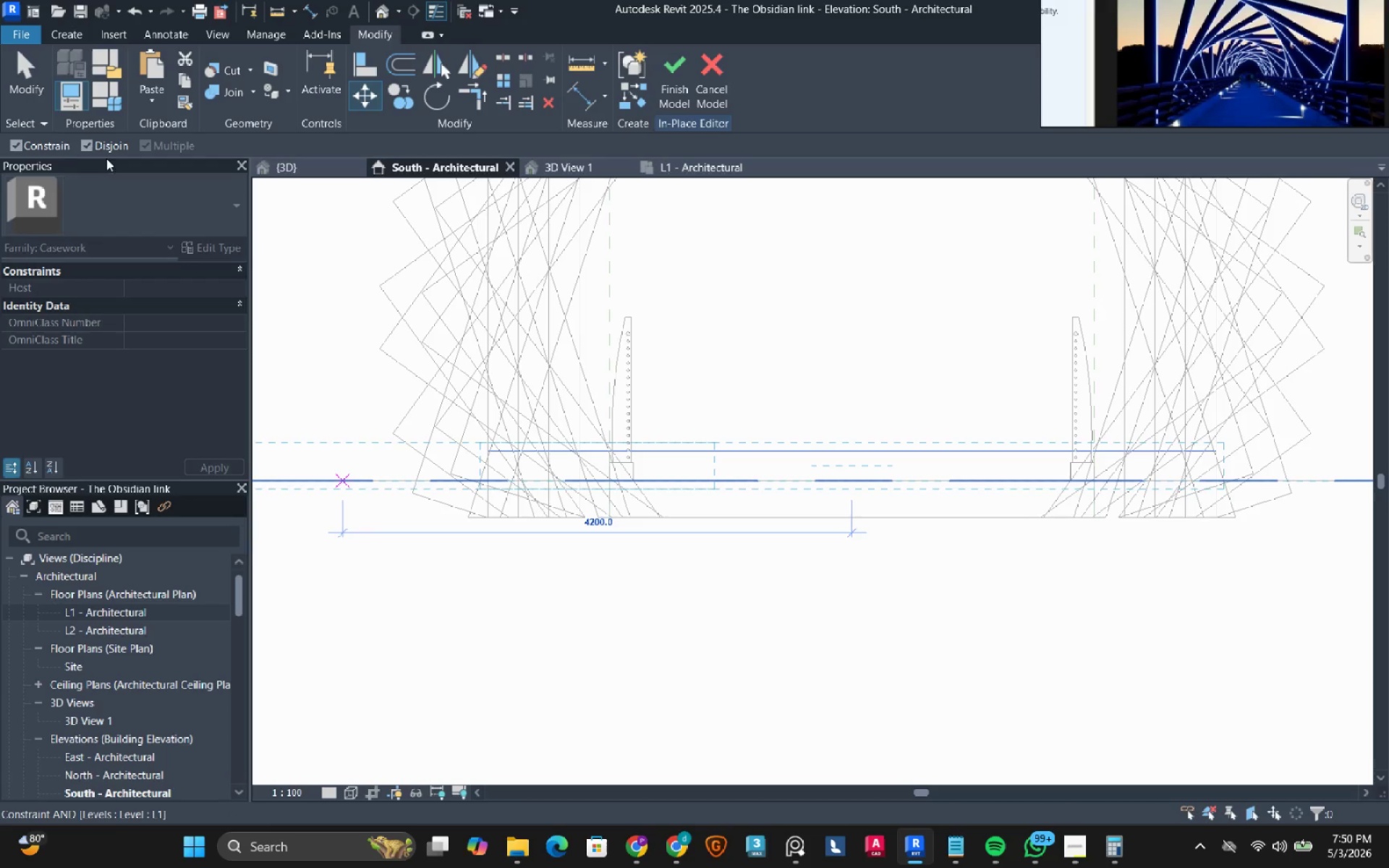 
left_click([56, 148])
 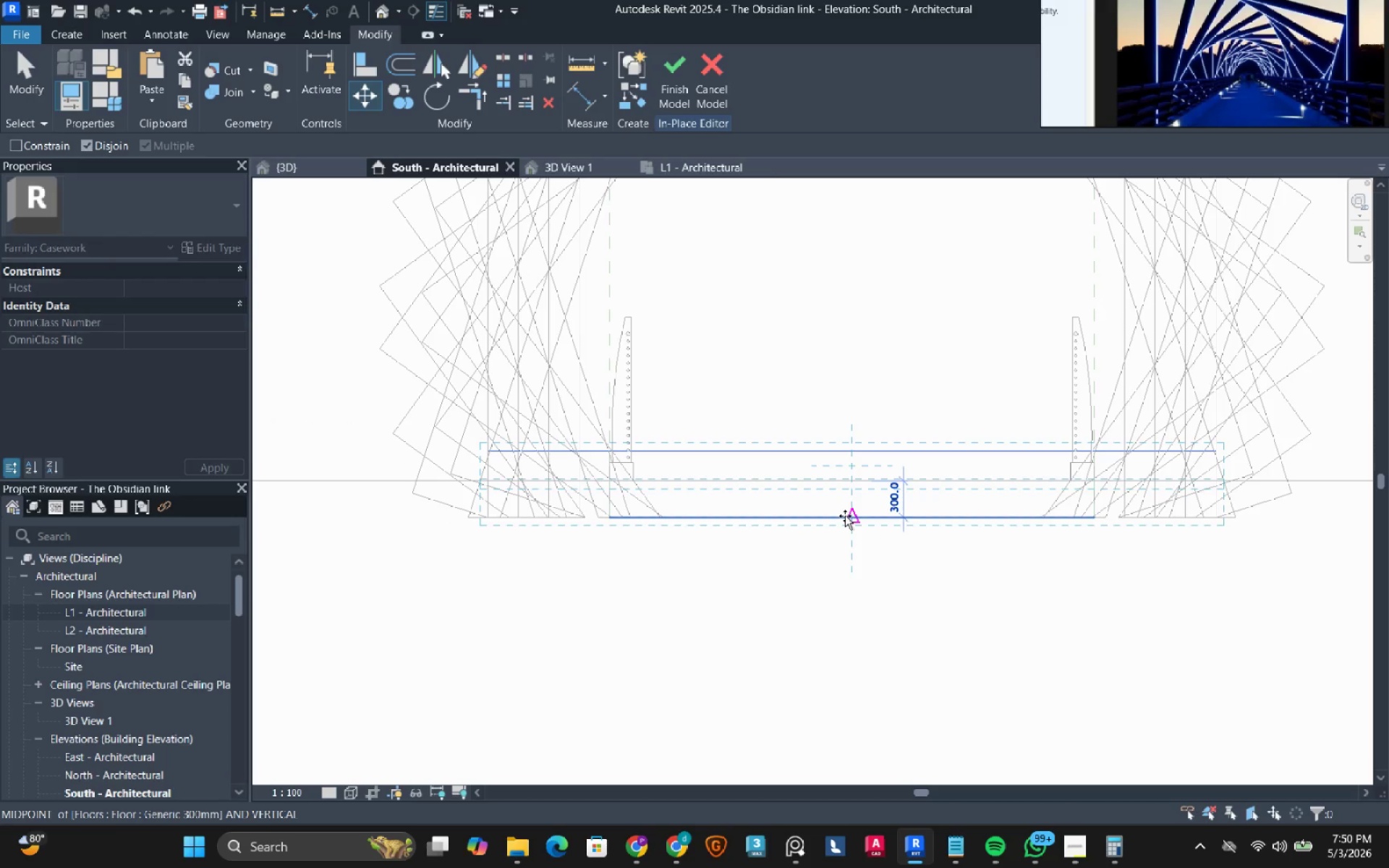 
left_click([845, 516])
 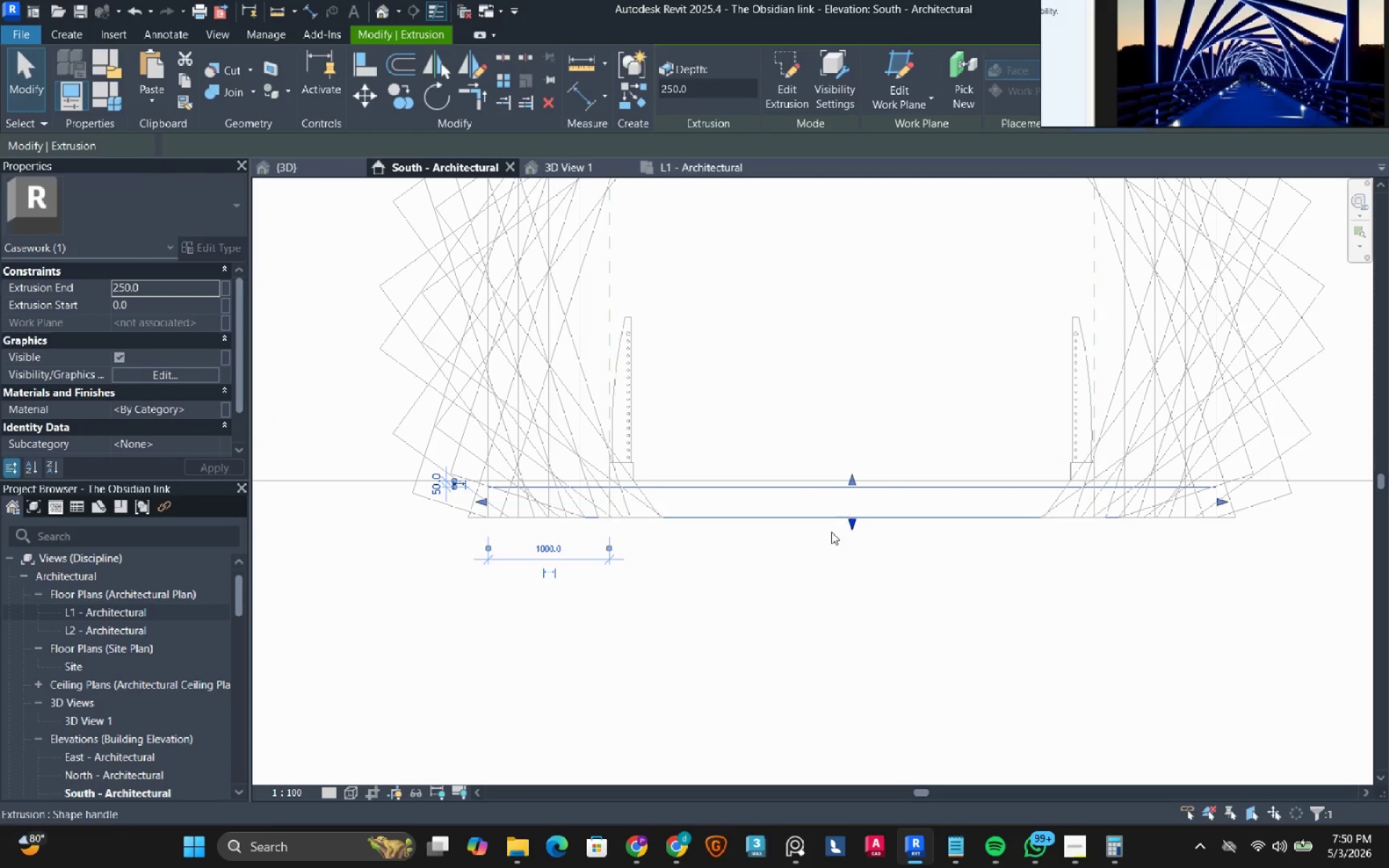 
left_click([776, 638])
 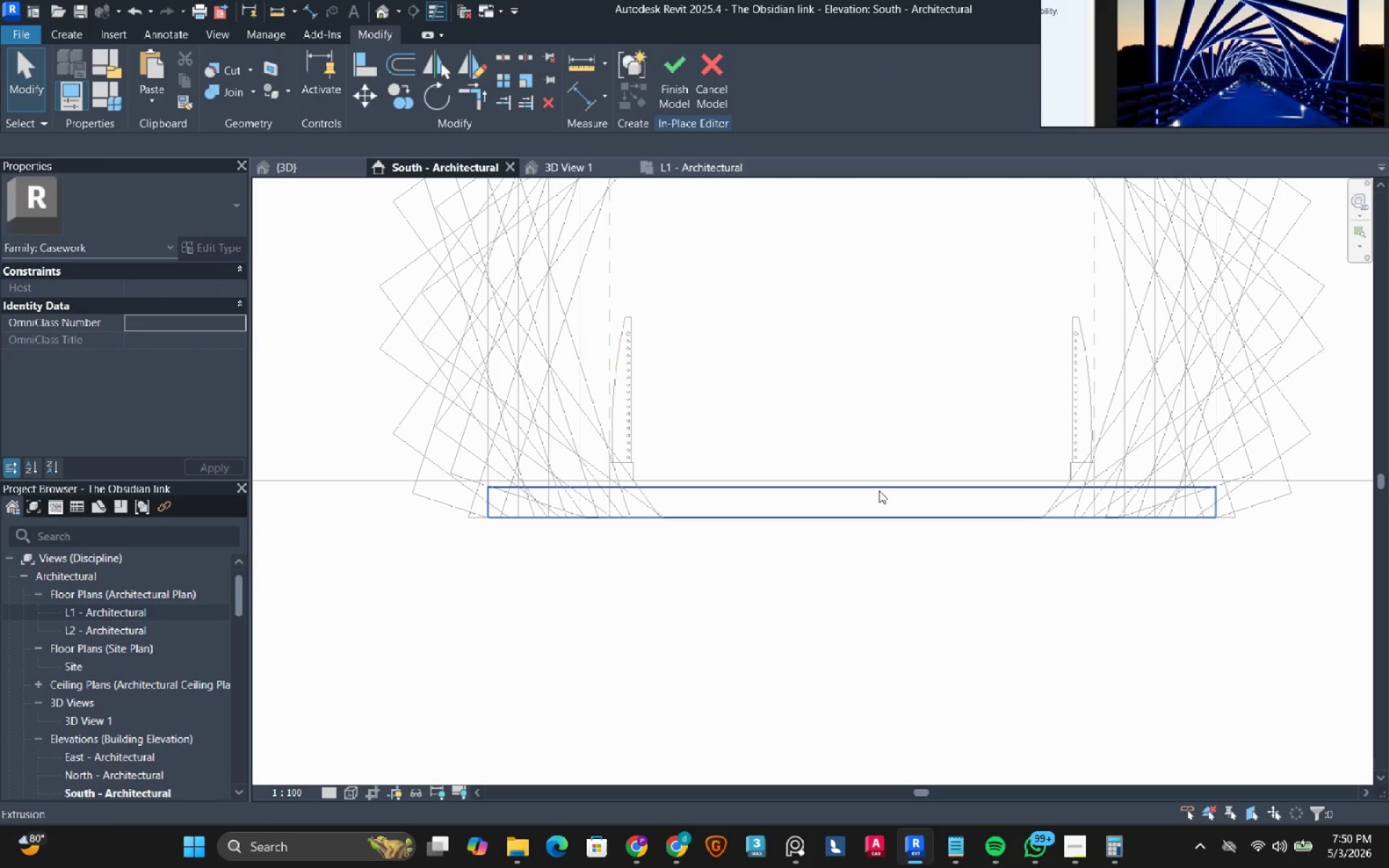 
left_click([879, 490])
 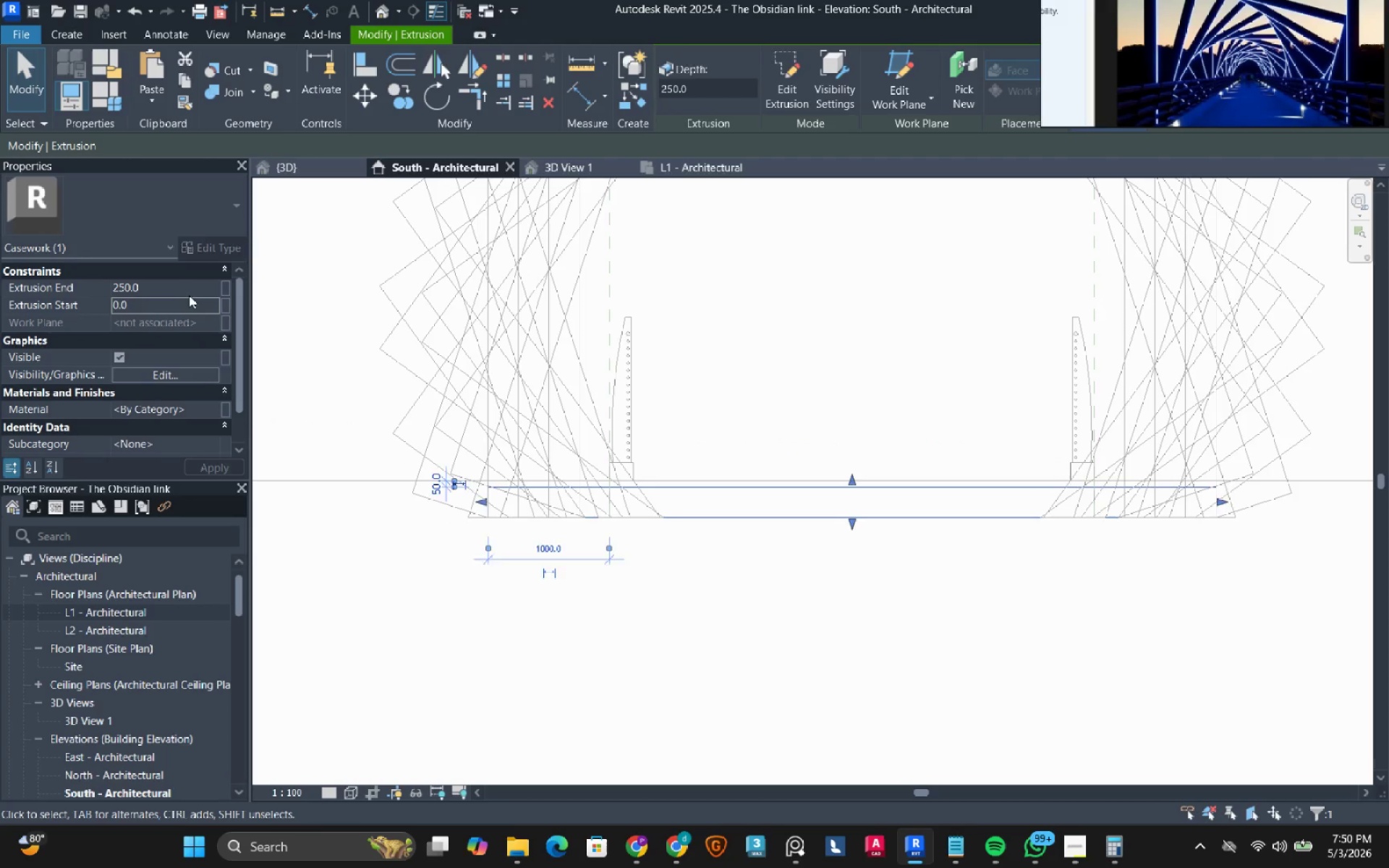 
left_click([186, 283])
 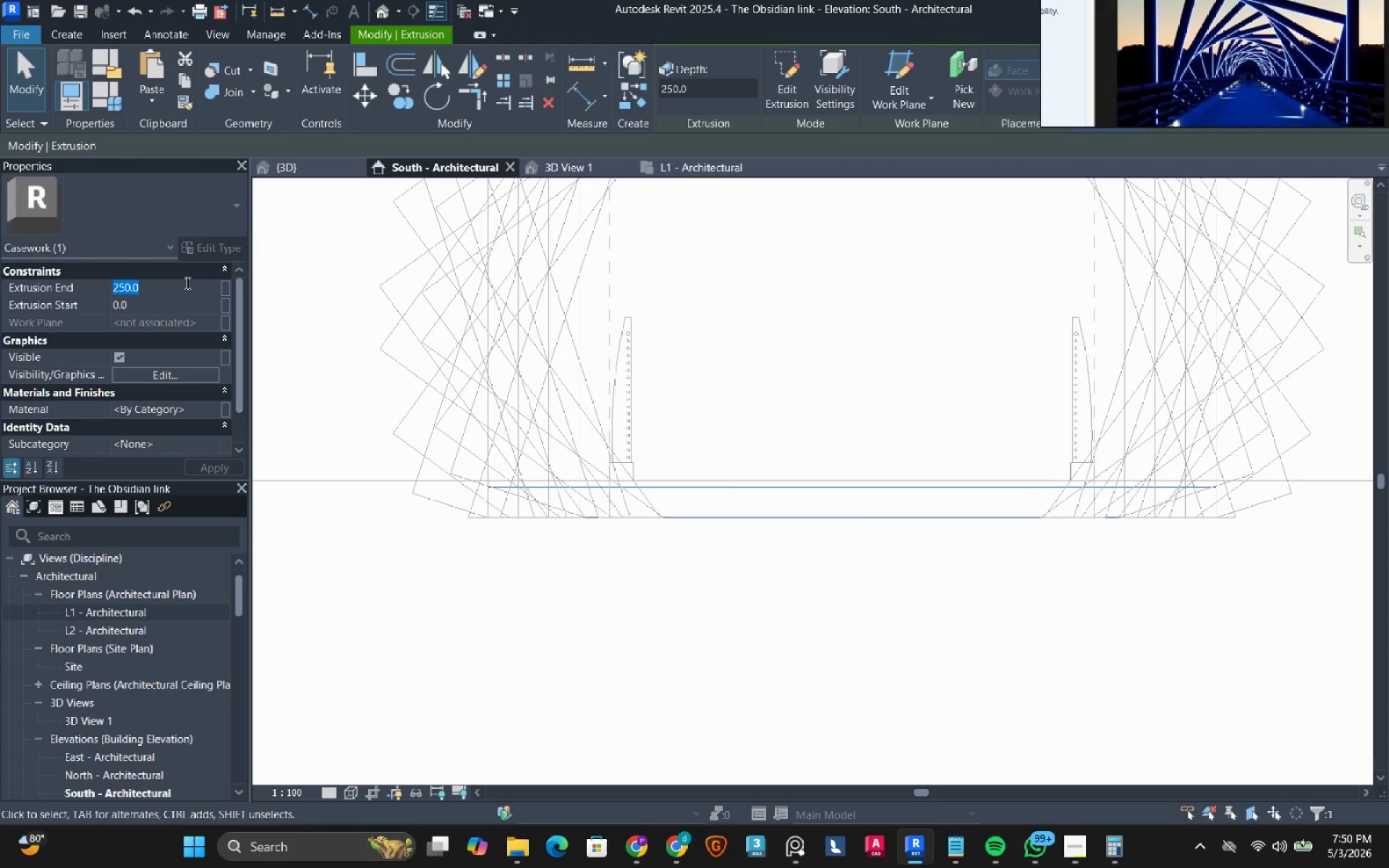 
key(Numpad5)
 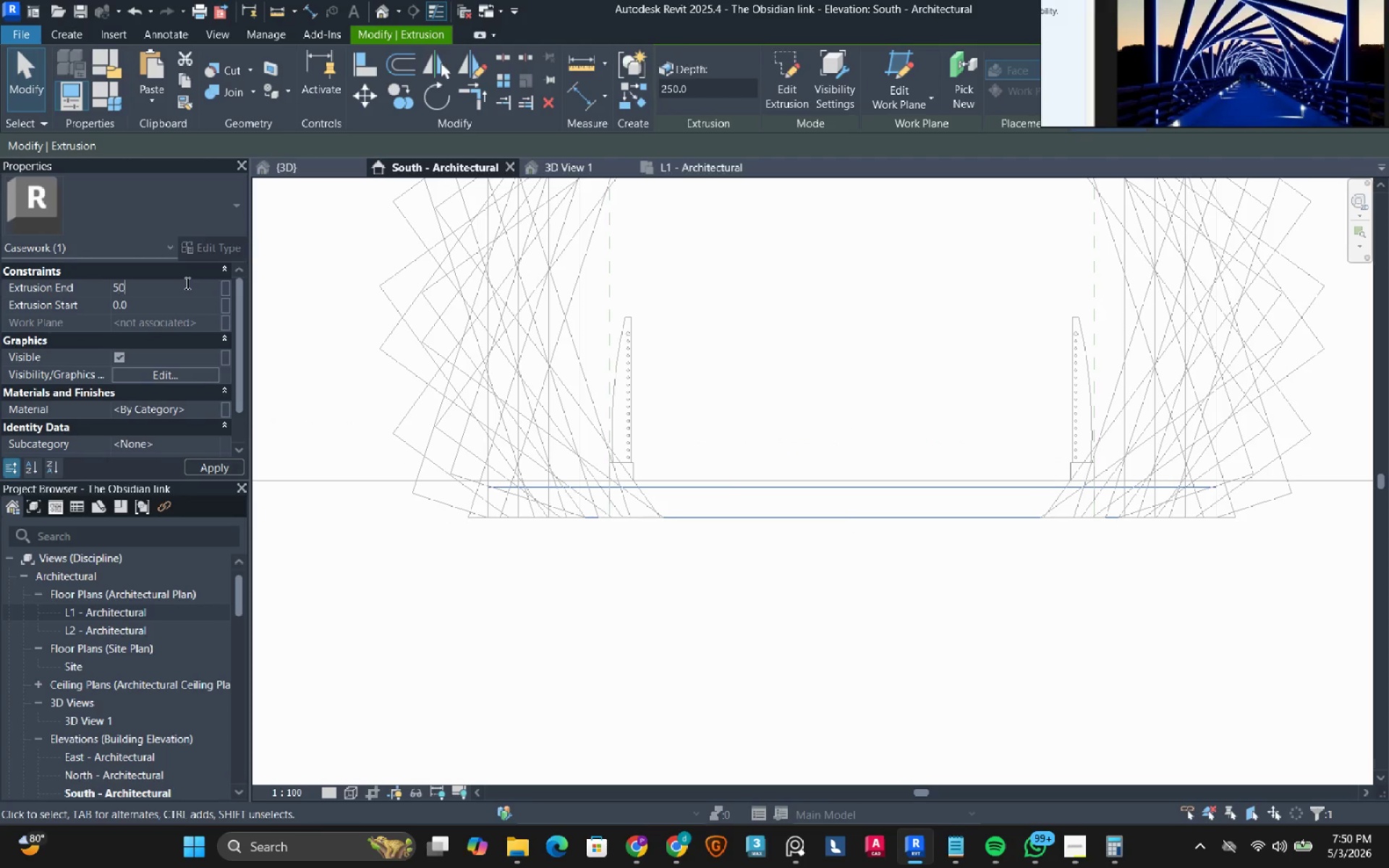 
key(Numpad0)
 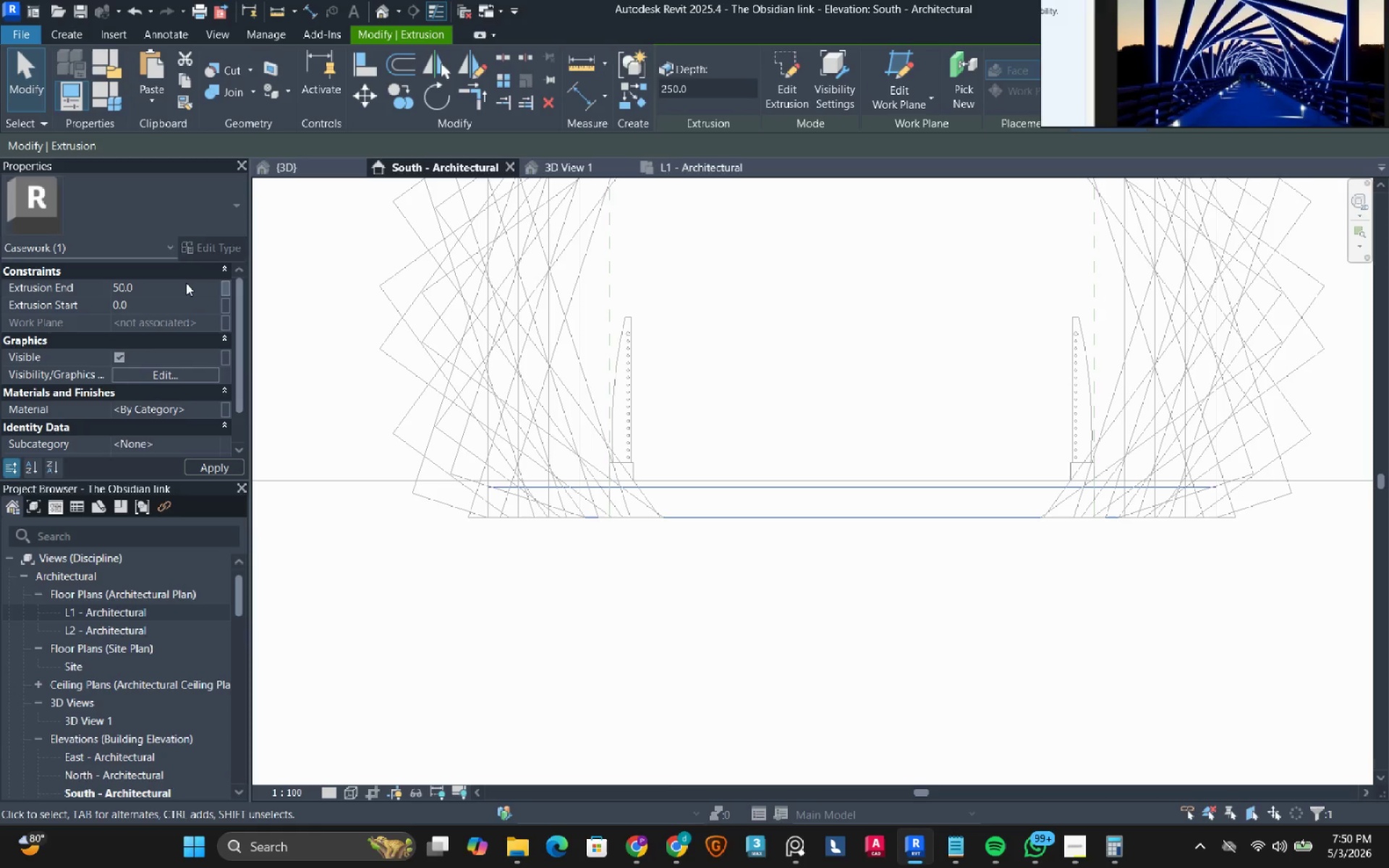 
key(NumpadEnter)
 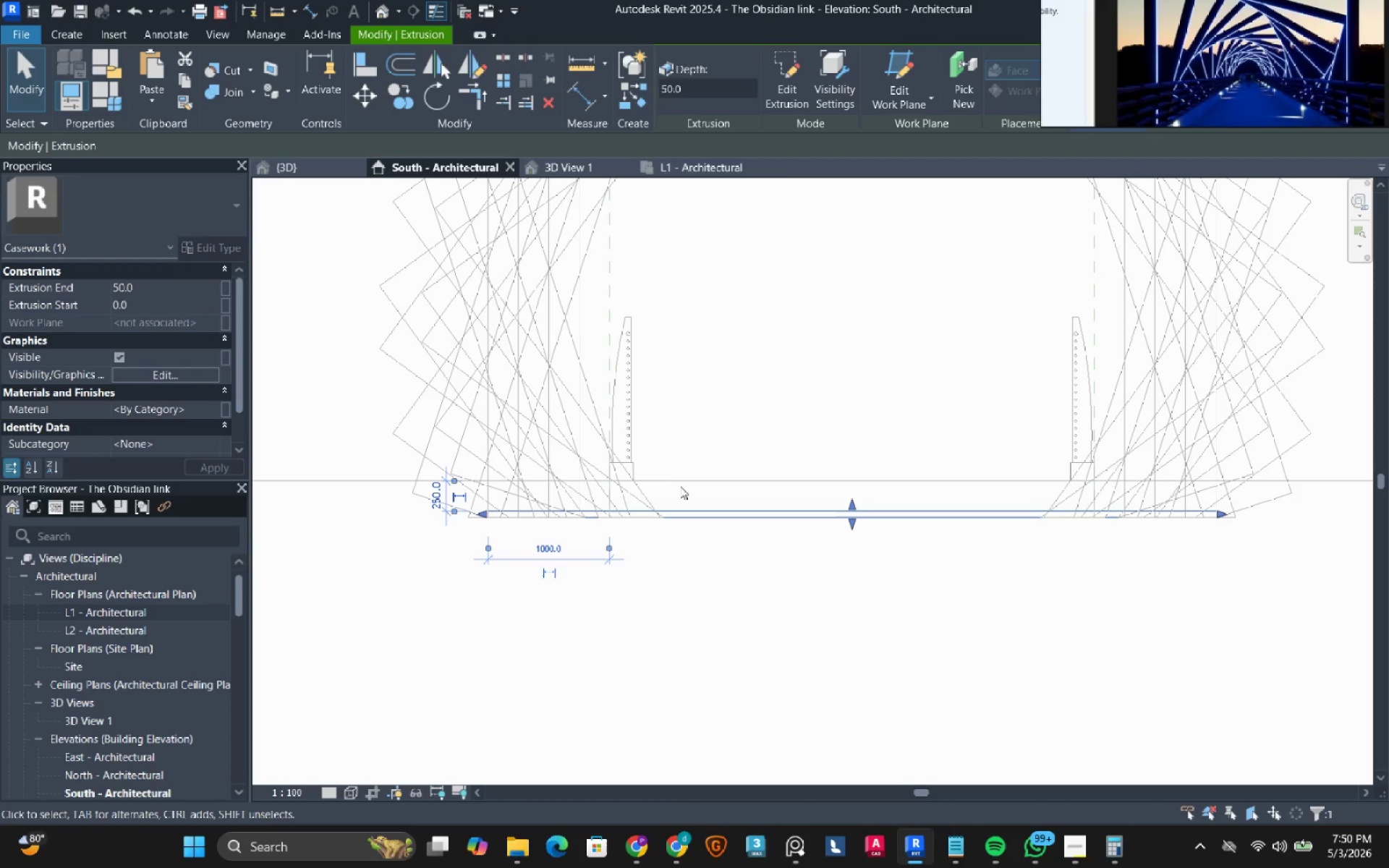 
left_click([178, 284])
 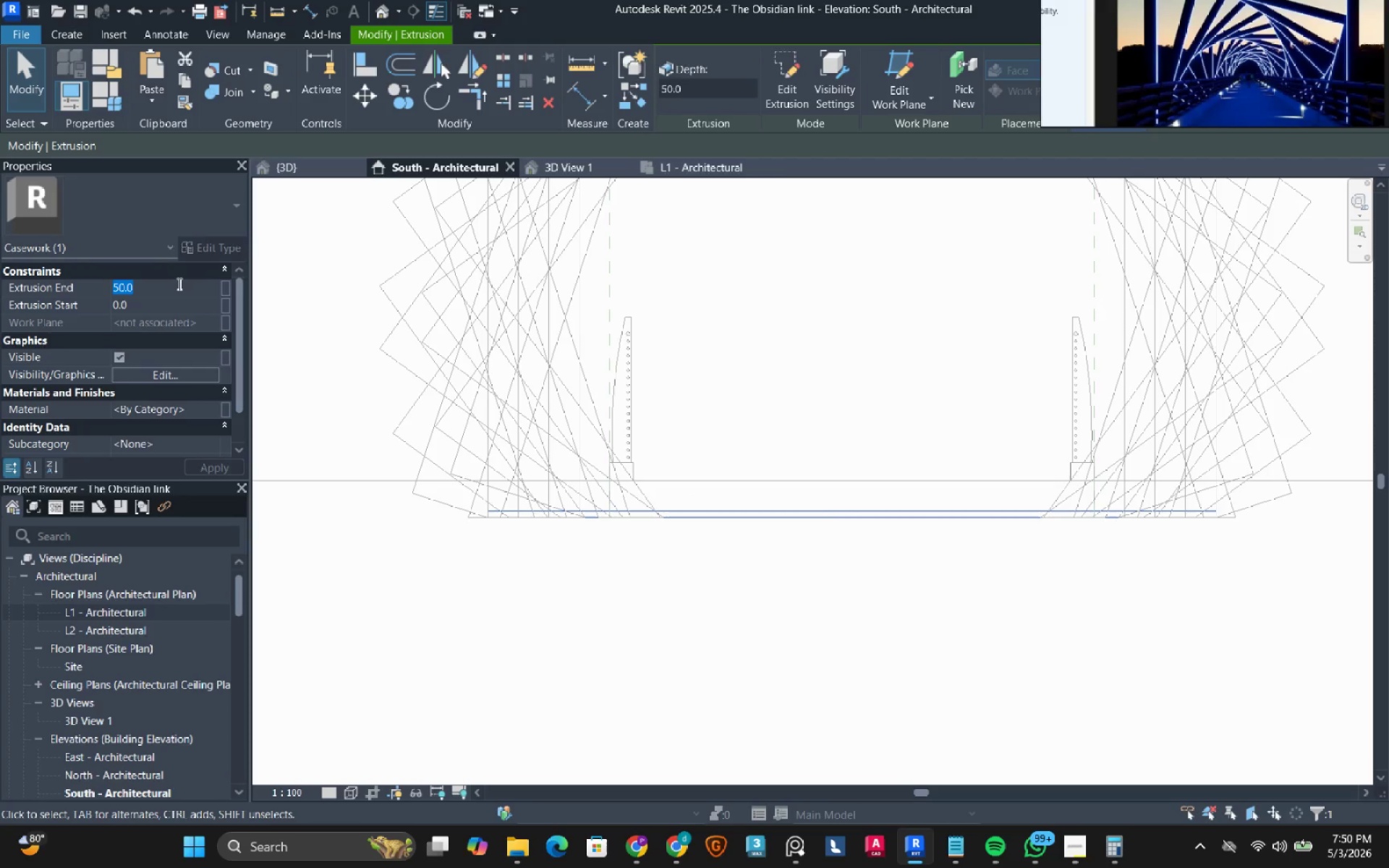 
key(NumpadSubtract)
 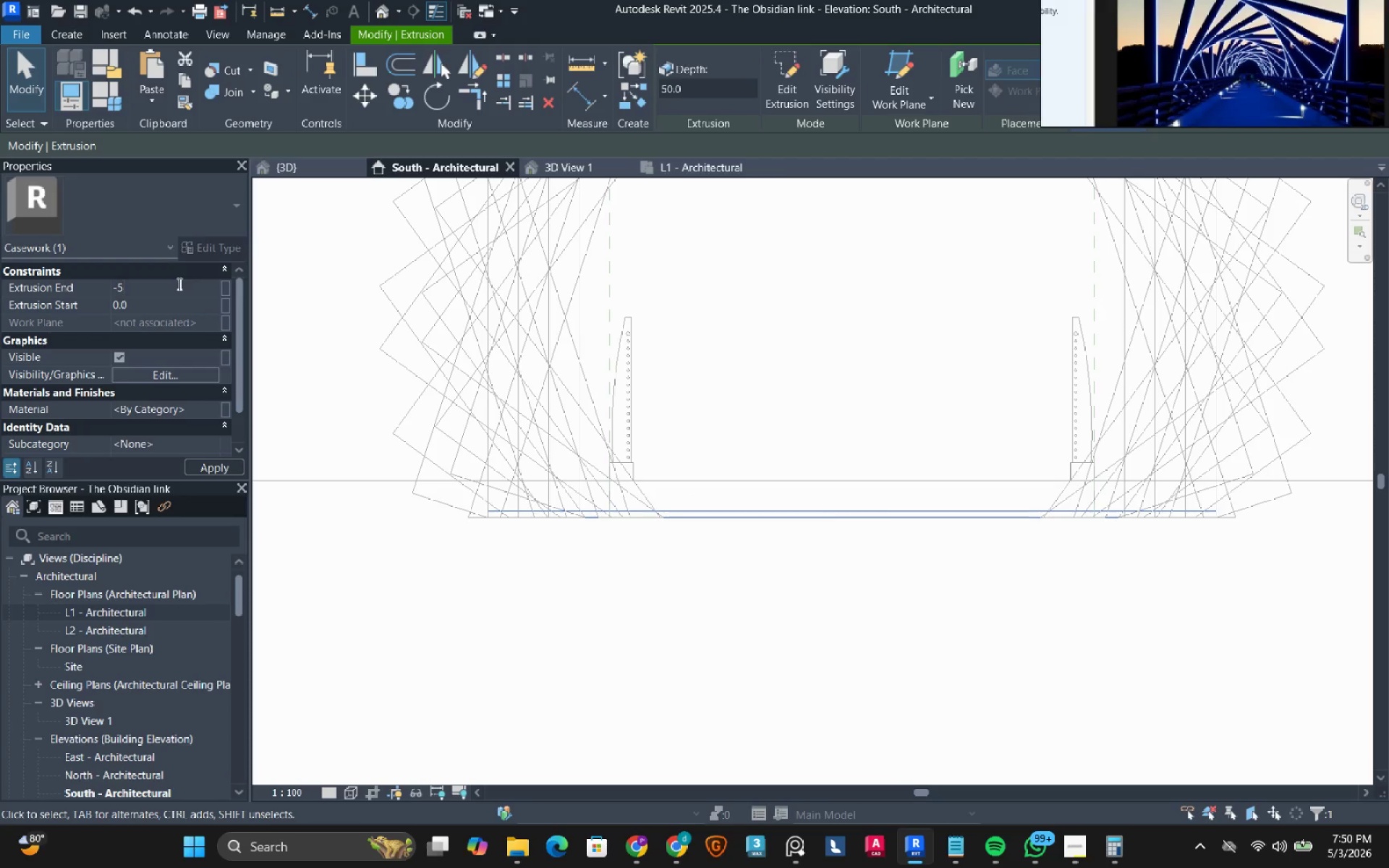 
key(Numpad5)
 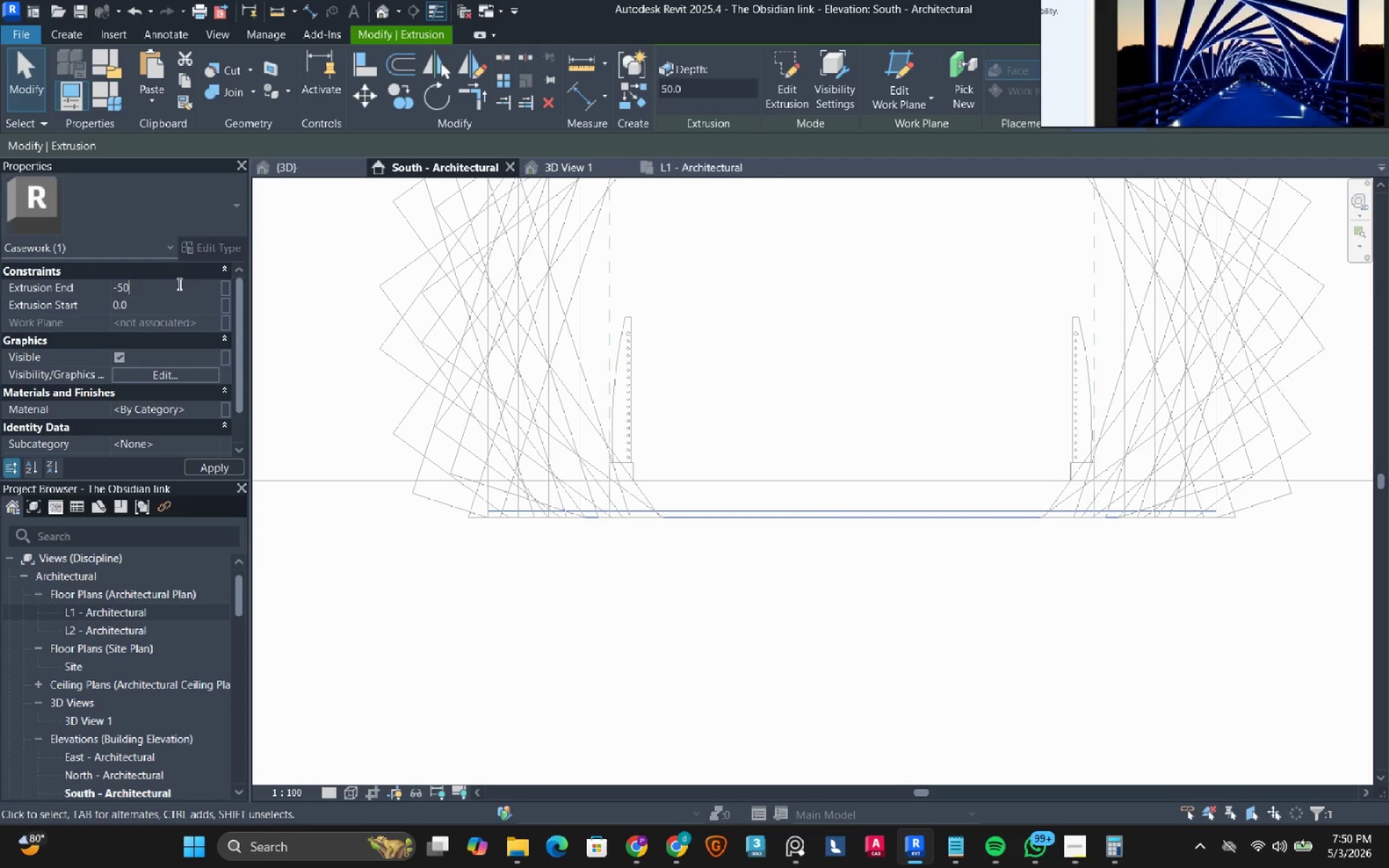 
key(Numpad0)
 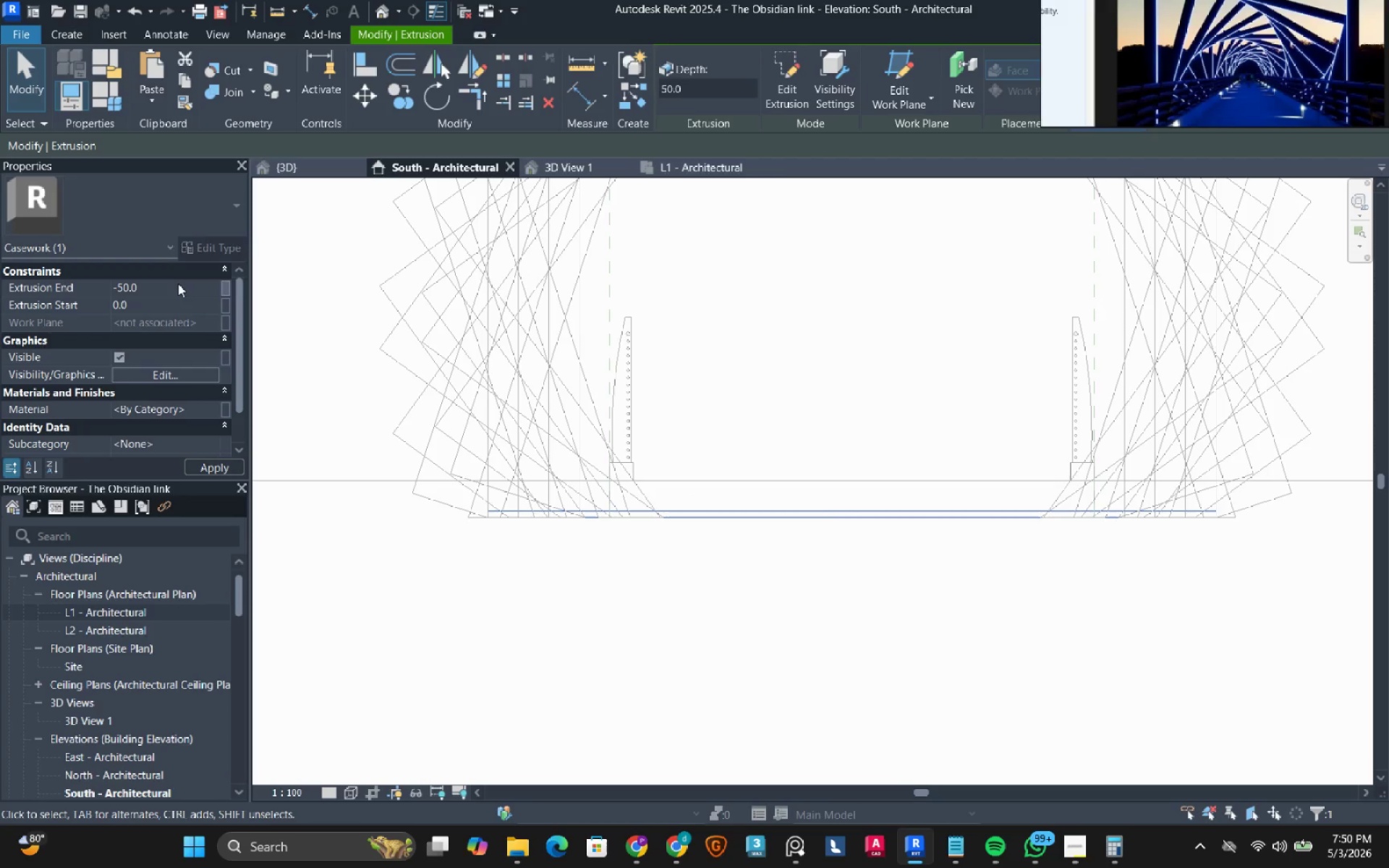 
key(NumpadEnter)
 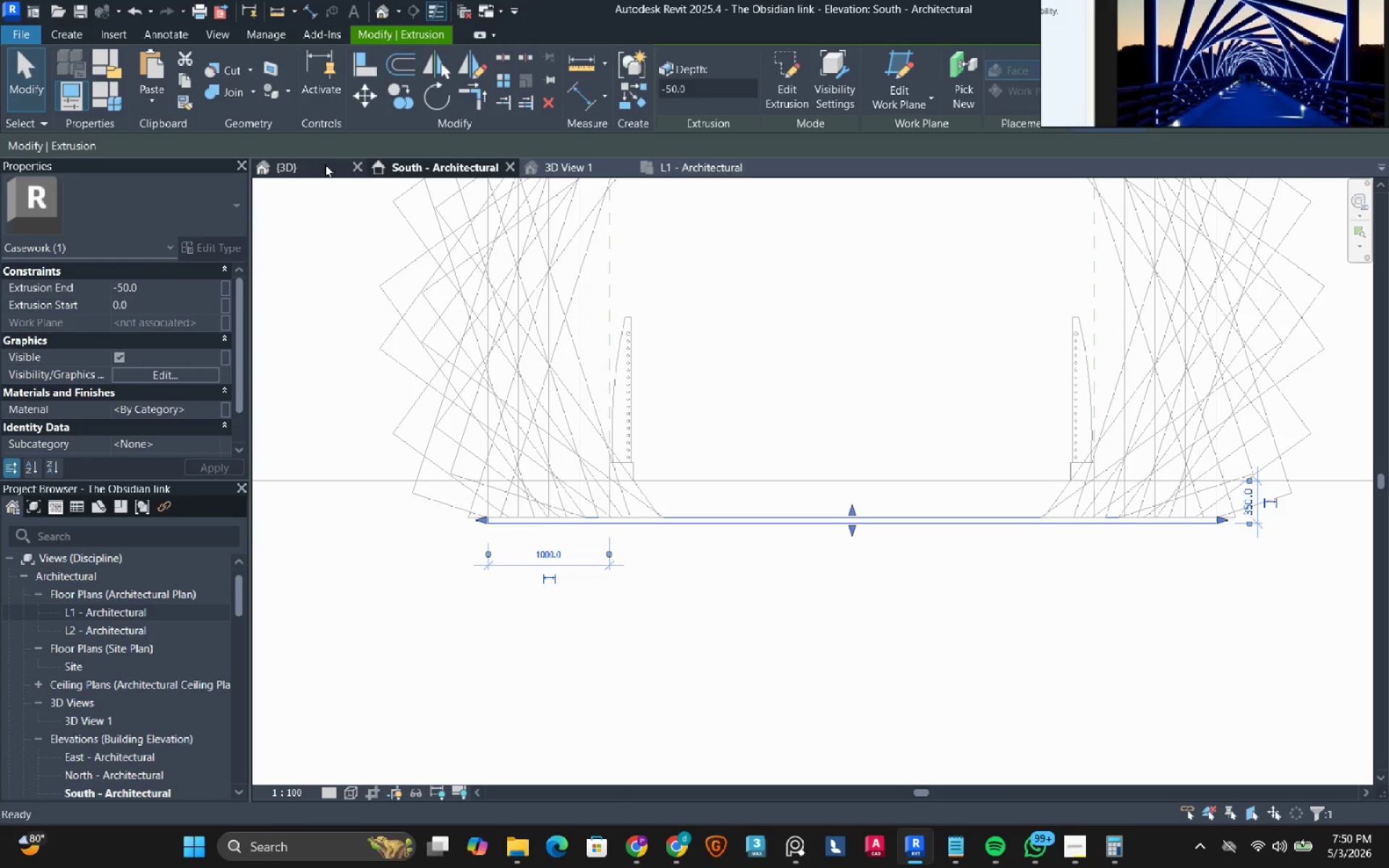 
hold_key(key=ShiftLeft, duration=0.78)
 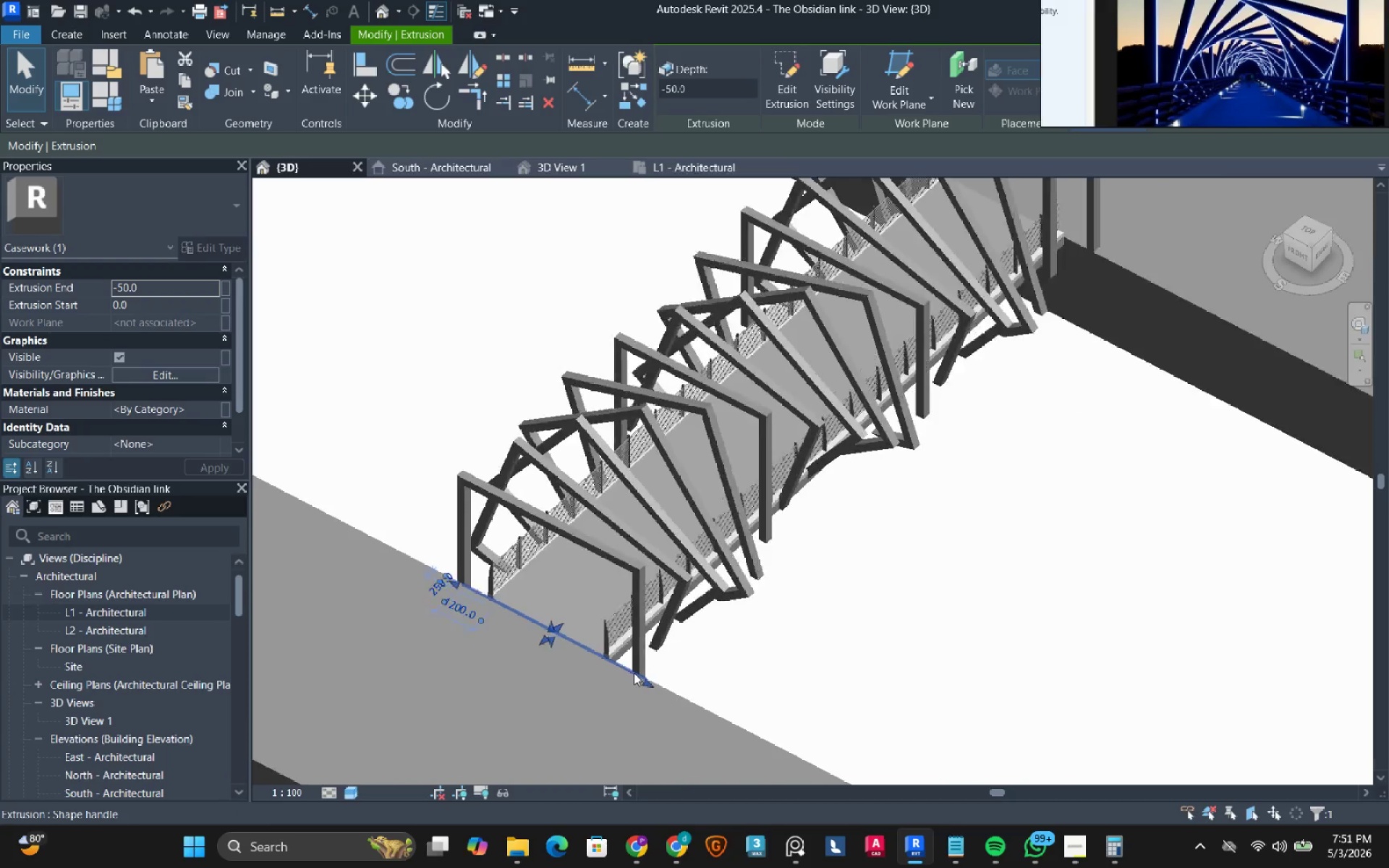 
scroll: coordinate [737, 466], scroll_direction: down, amount: 2.0
 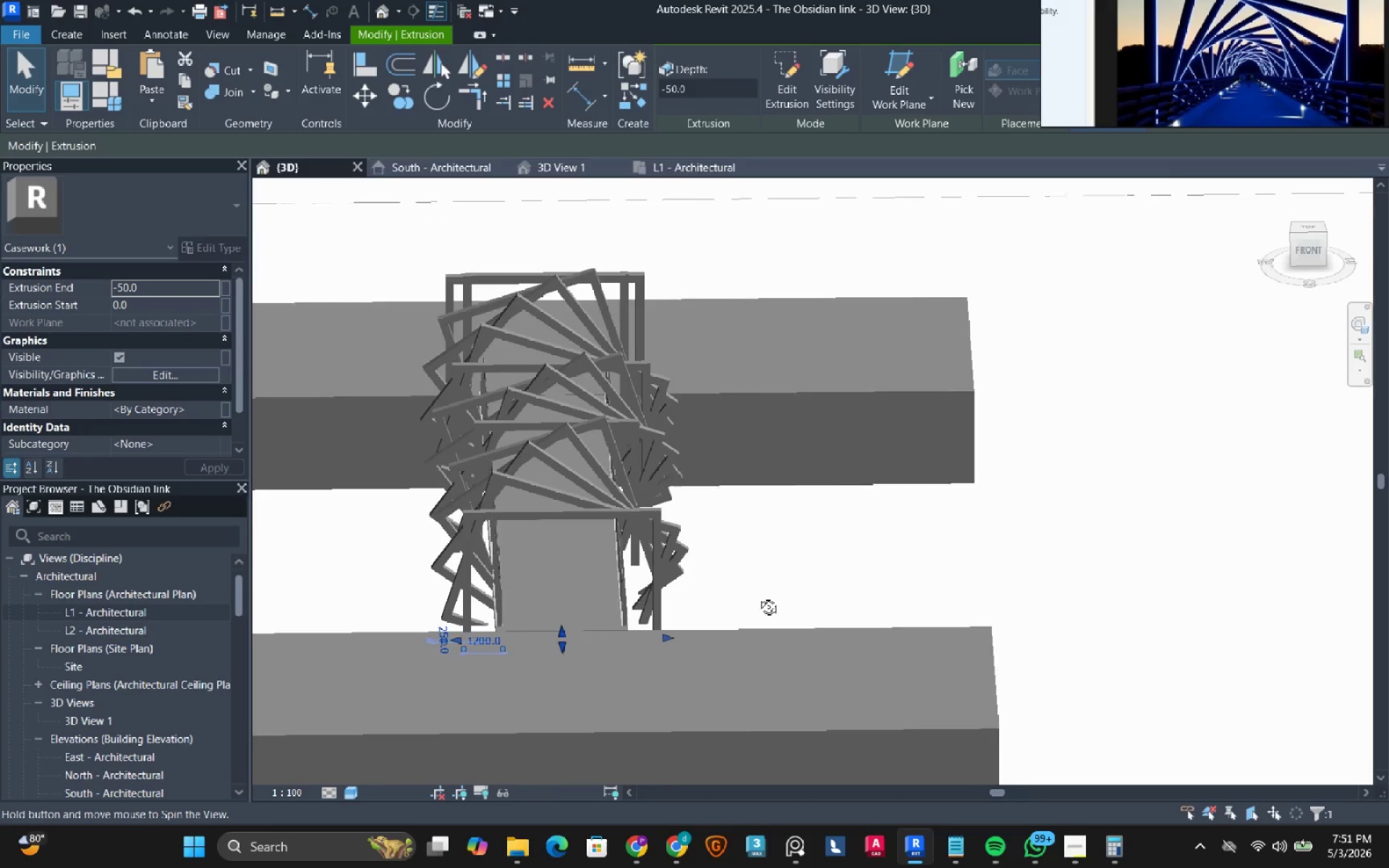 
hold_key(key=ShiftLeft, duration=1.34)
 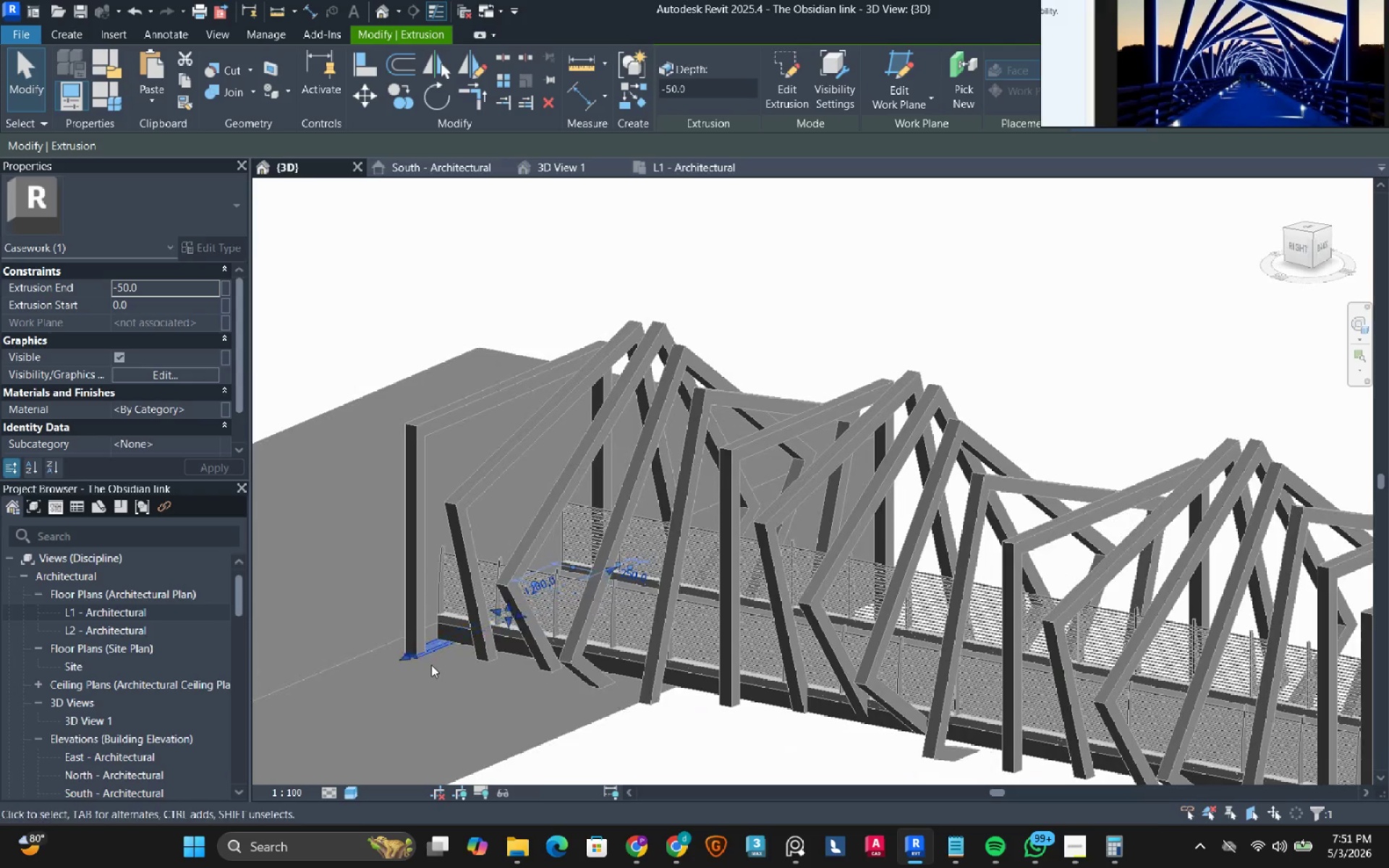 
scroll: coordinate [433, 626], scroll_direction: up, amount: 12.0
 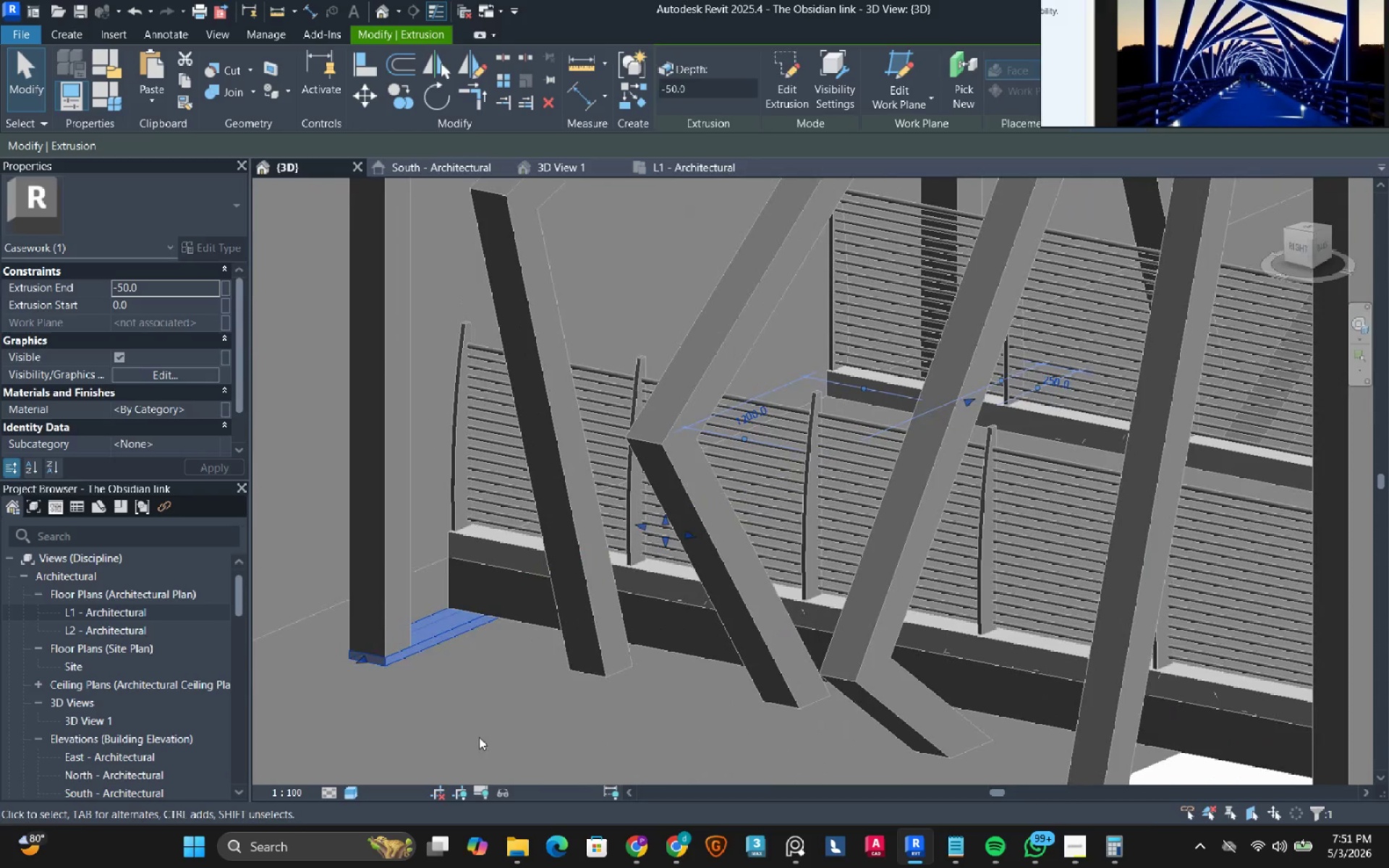 
left_click([486, 724])
 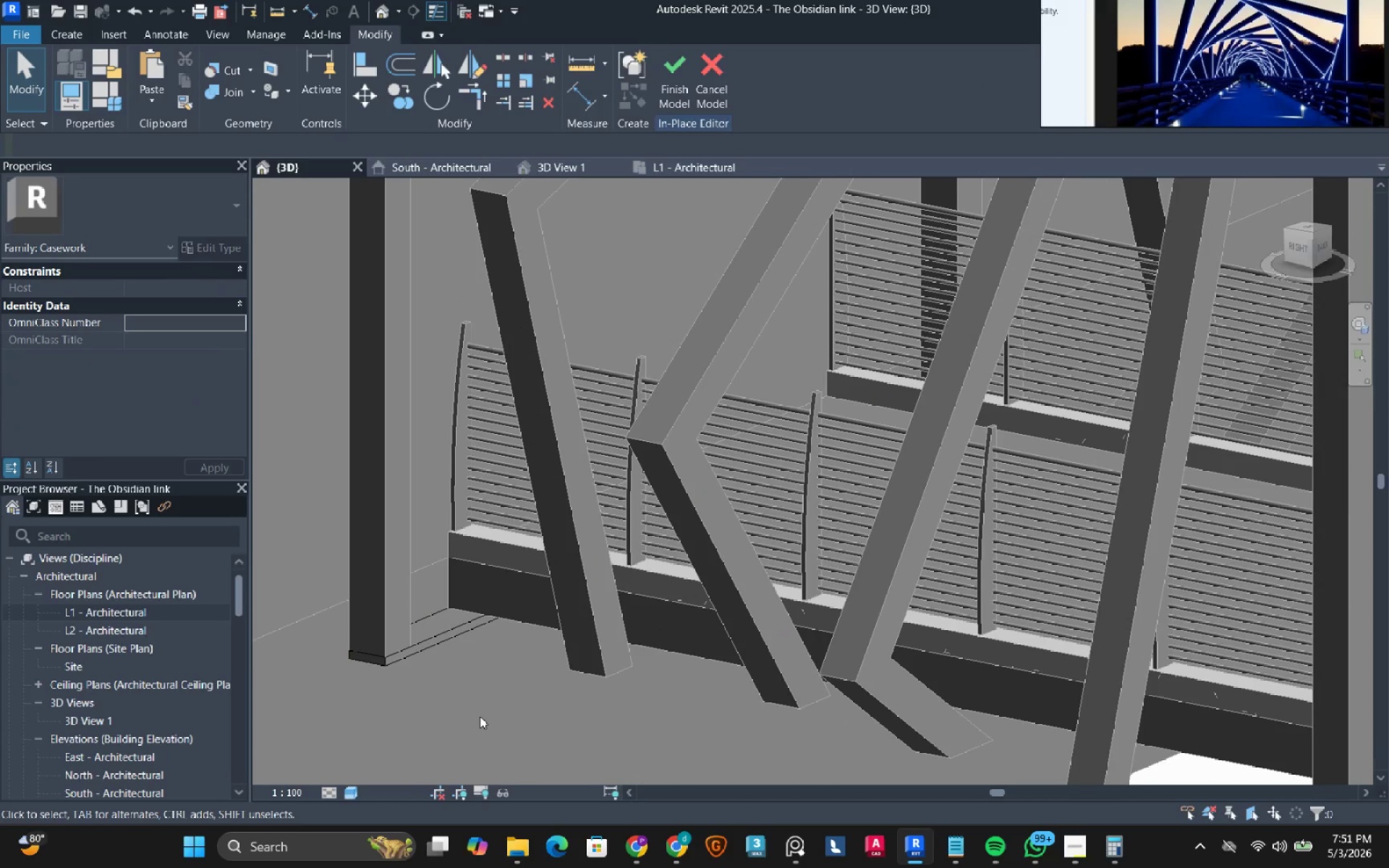 
scroll: coordinate [480, 662], scroll_direction: down, amount: 6.0
 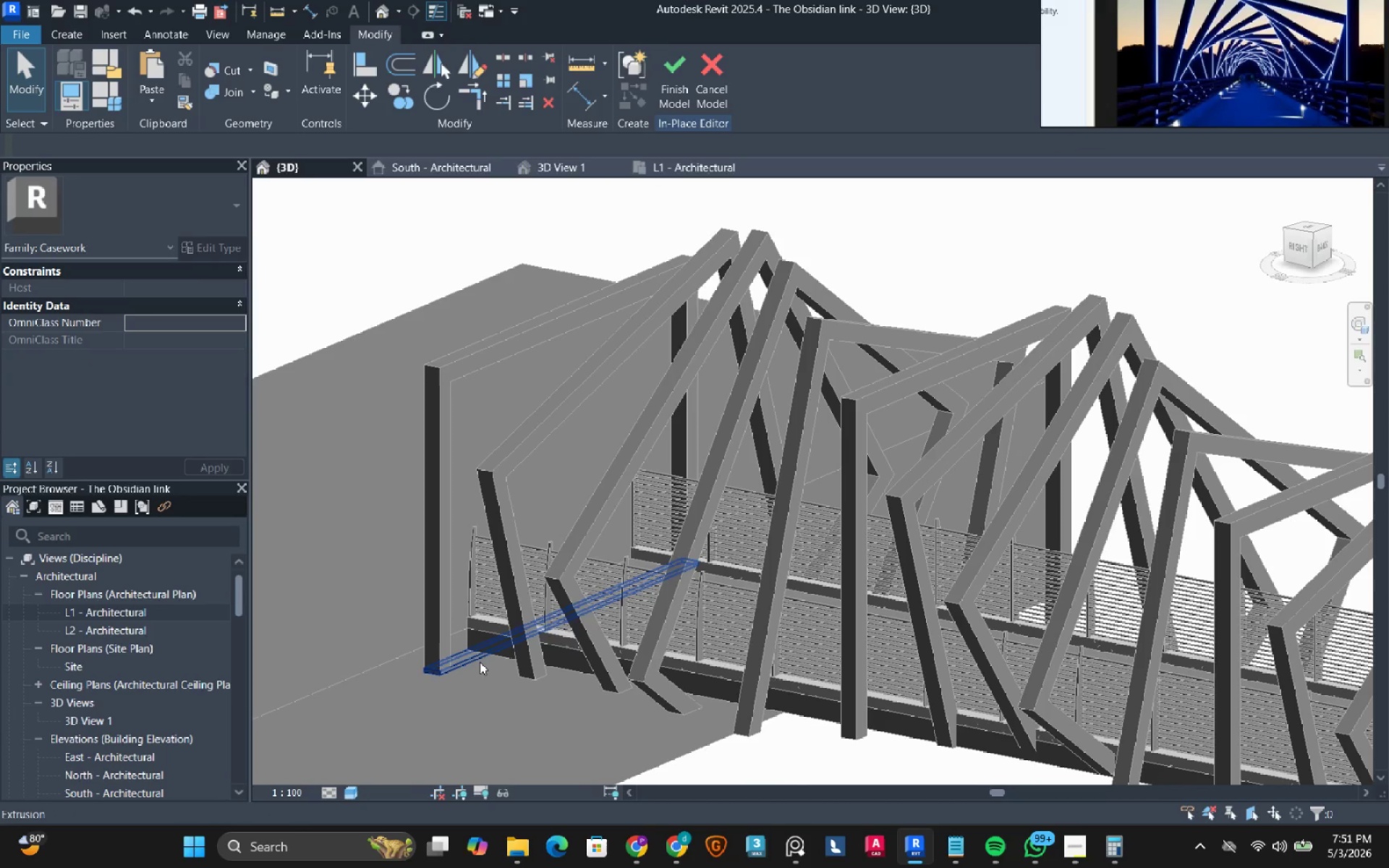 
left_click([480, 662])
 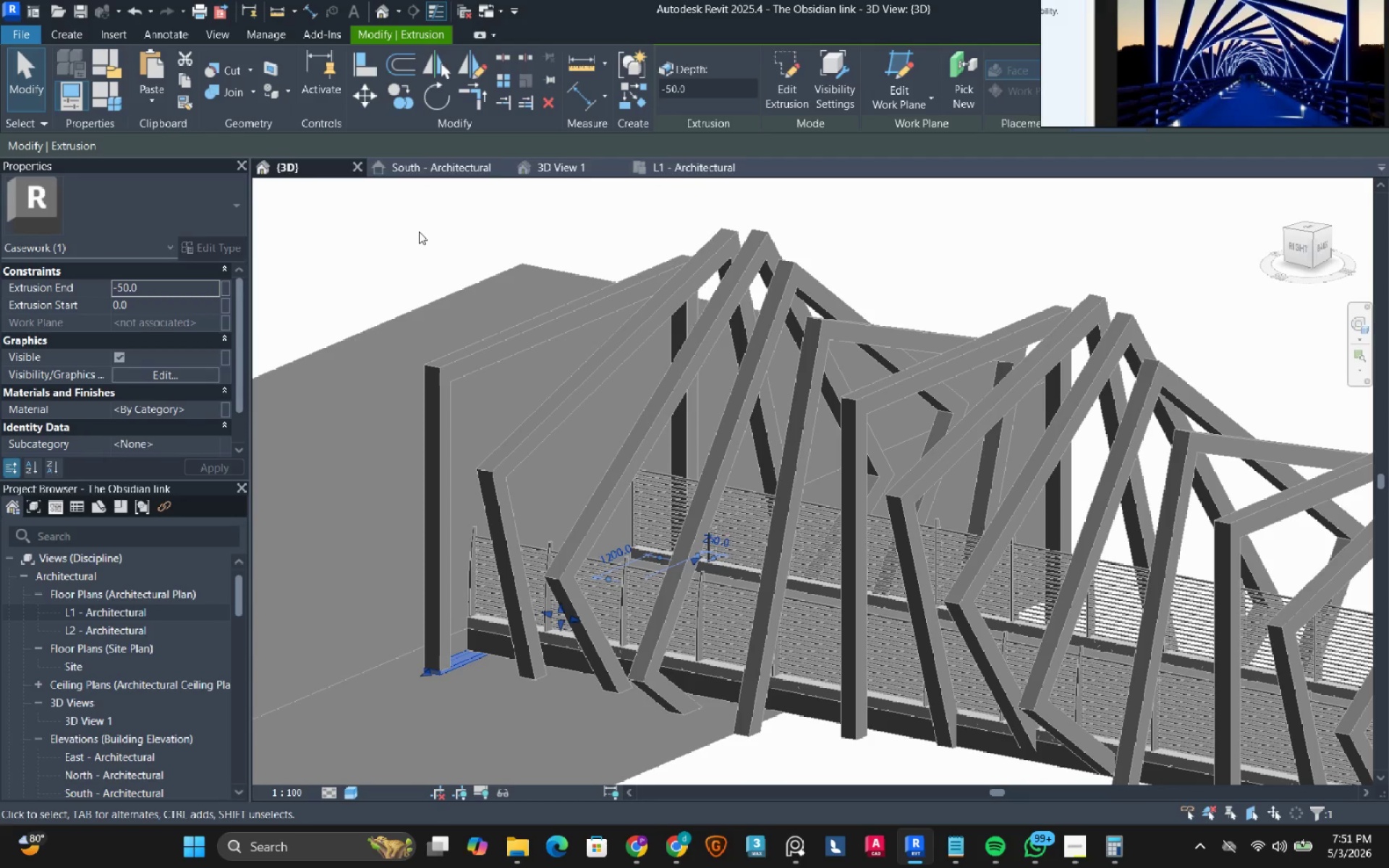 
mouse_move([544, 169])
 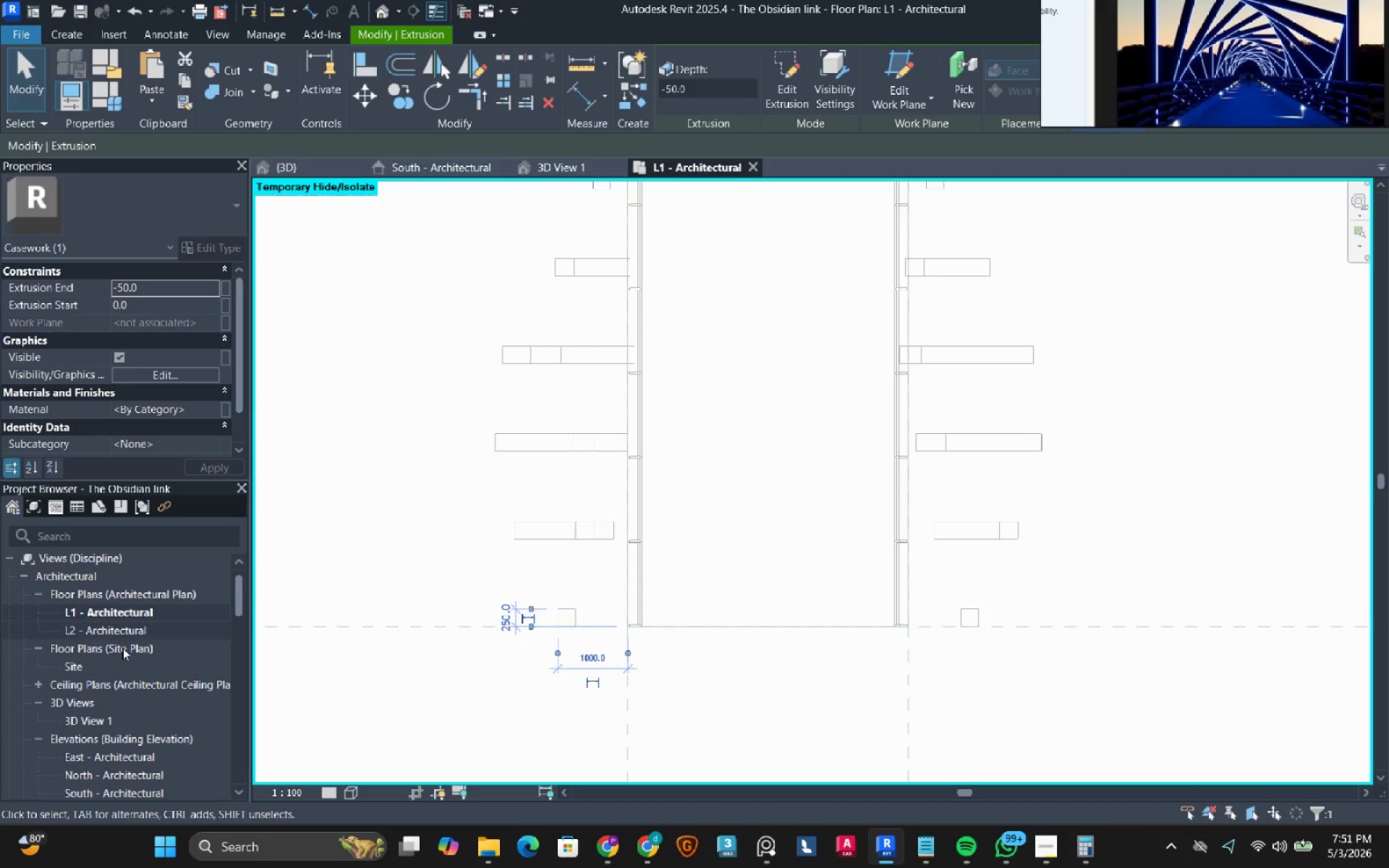 
left_click([119, 648])
 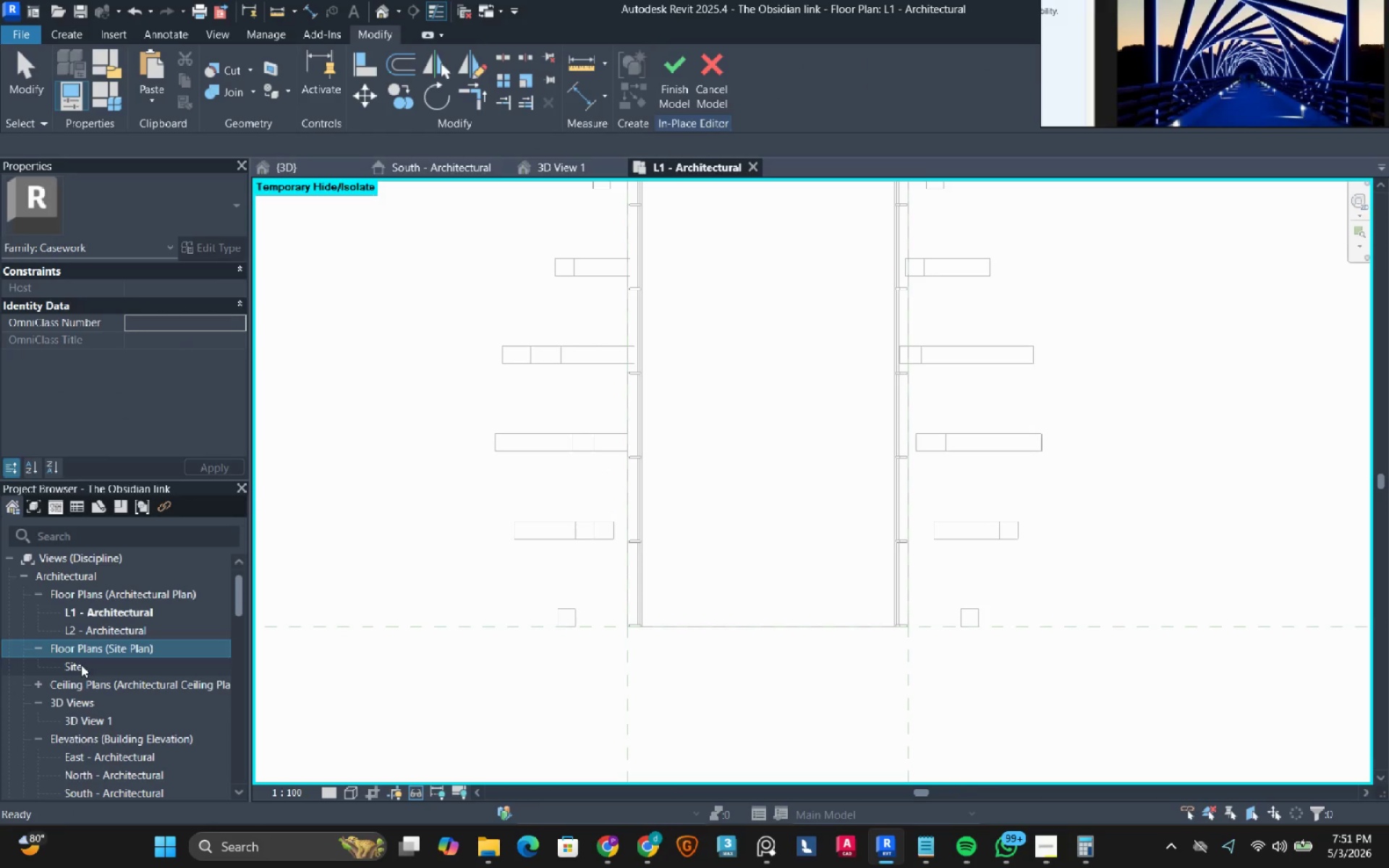 
double_click([81, 665])
 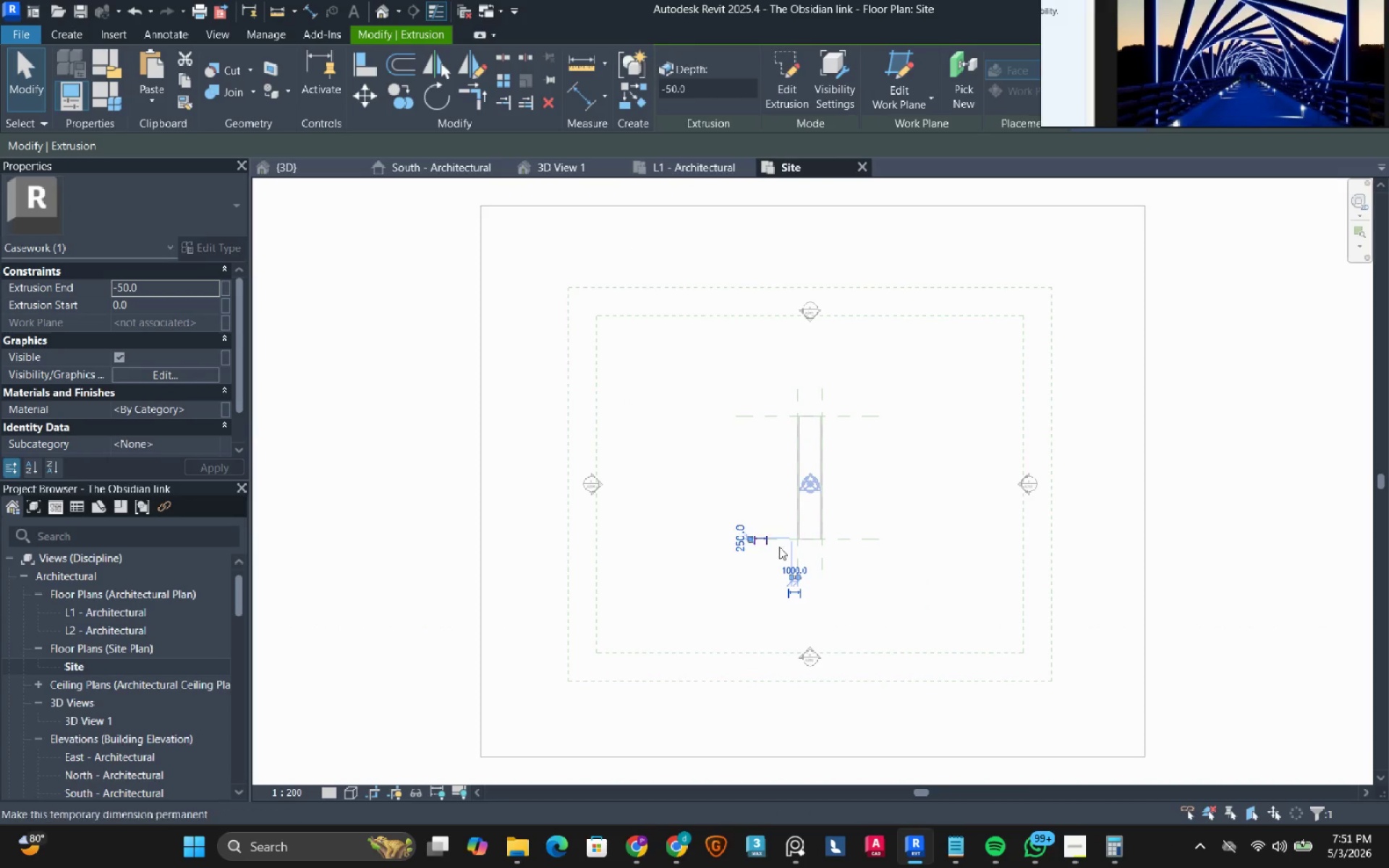 
scroll: coordinate [851, 527], scroll_direction: up, amount: 8.0
 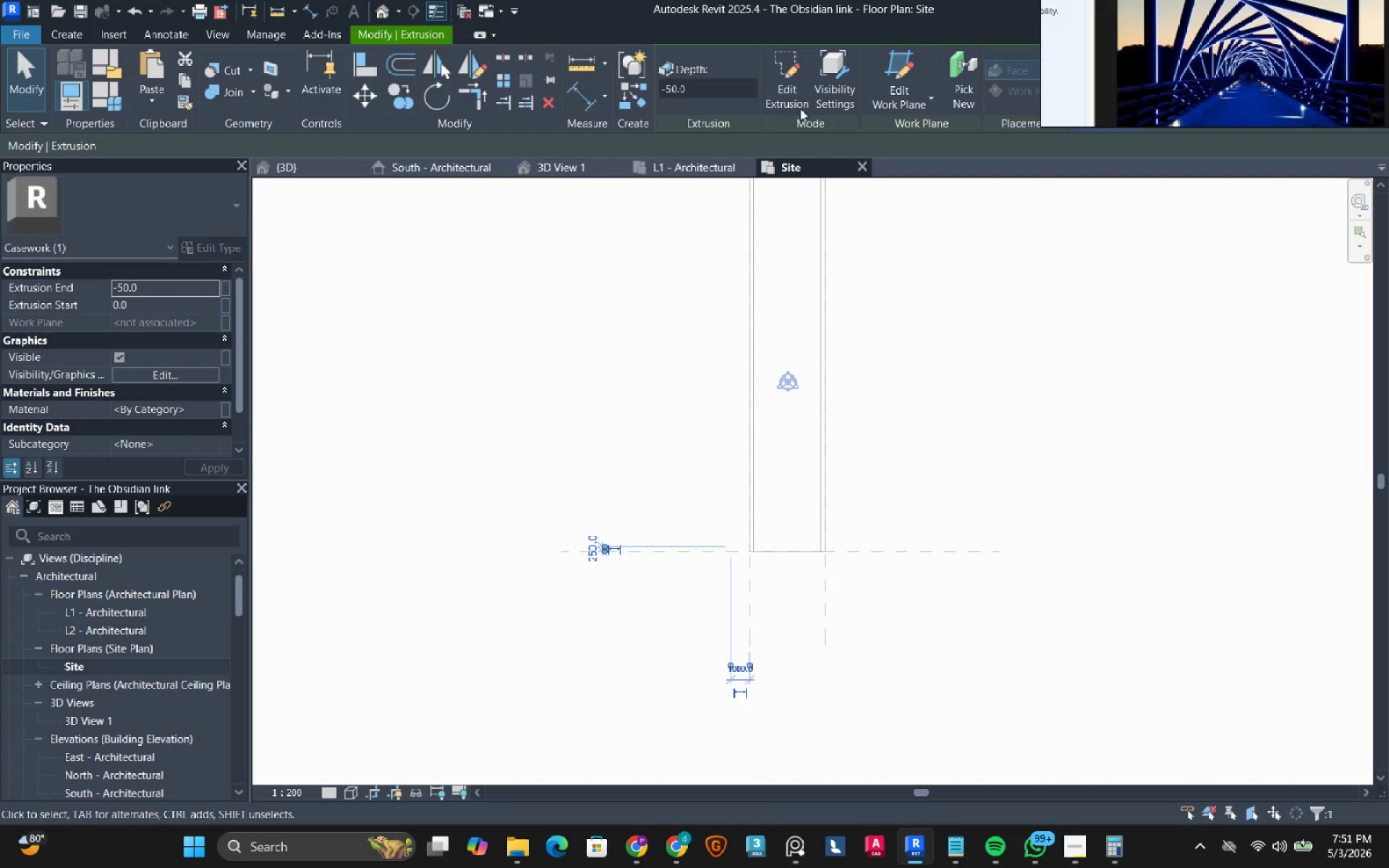 
left_click([793, 90])
 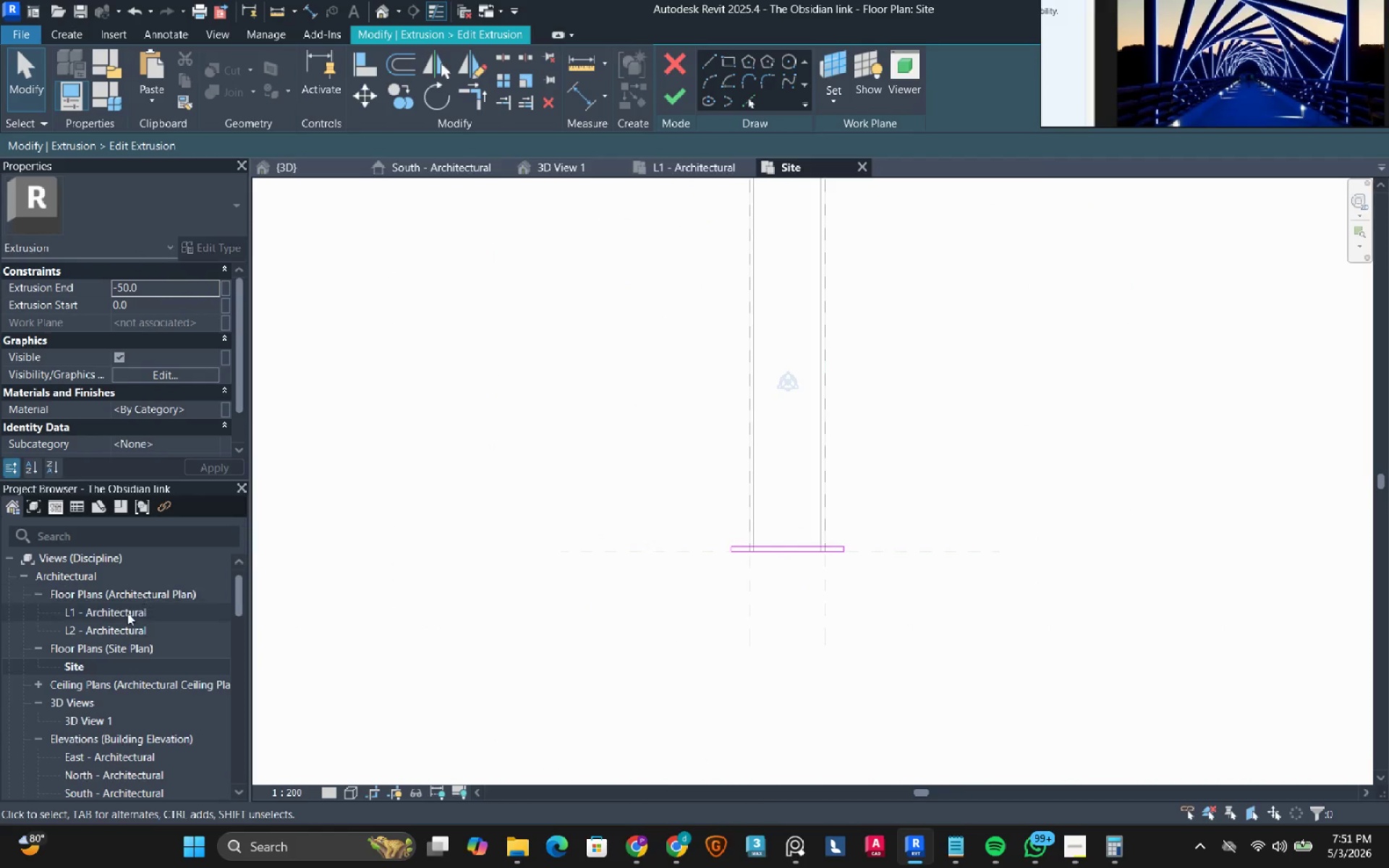 
double_click([126, 613])
 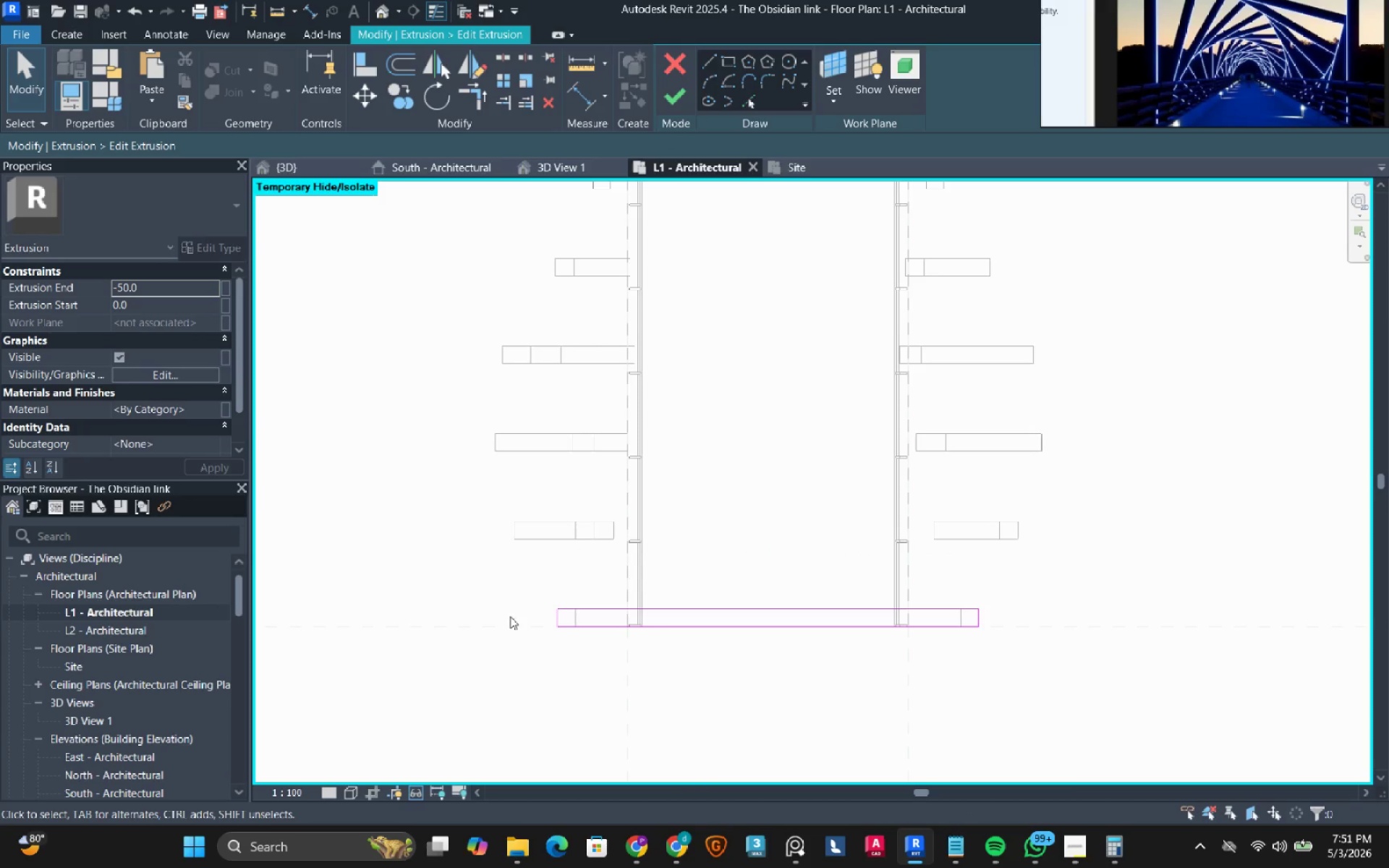 
left_click_drag(start_coordinate=[506, 654], to_coordinate=[1105, 514])
 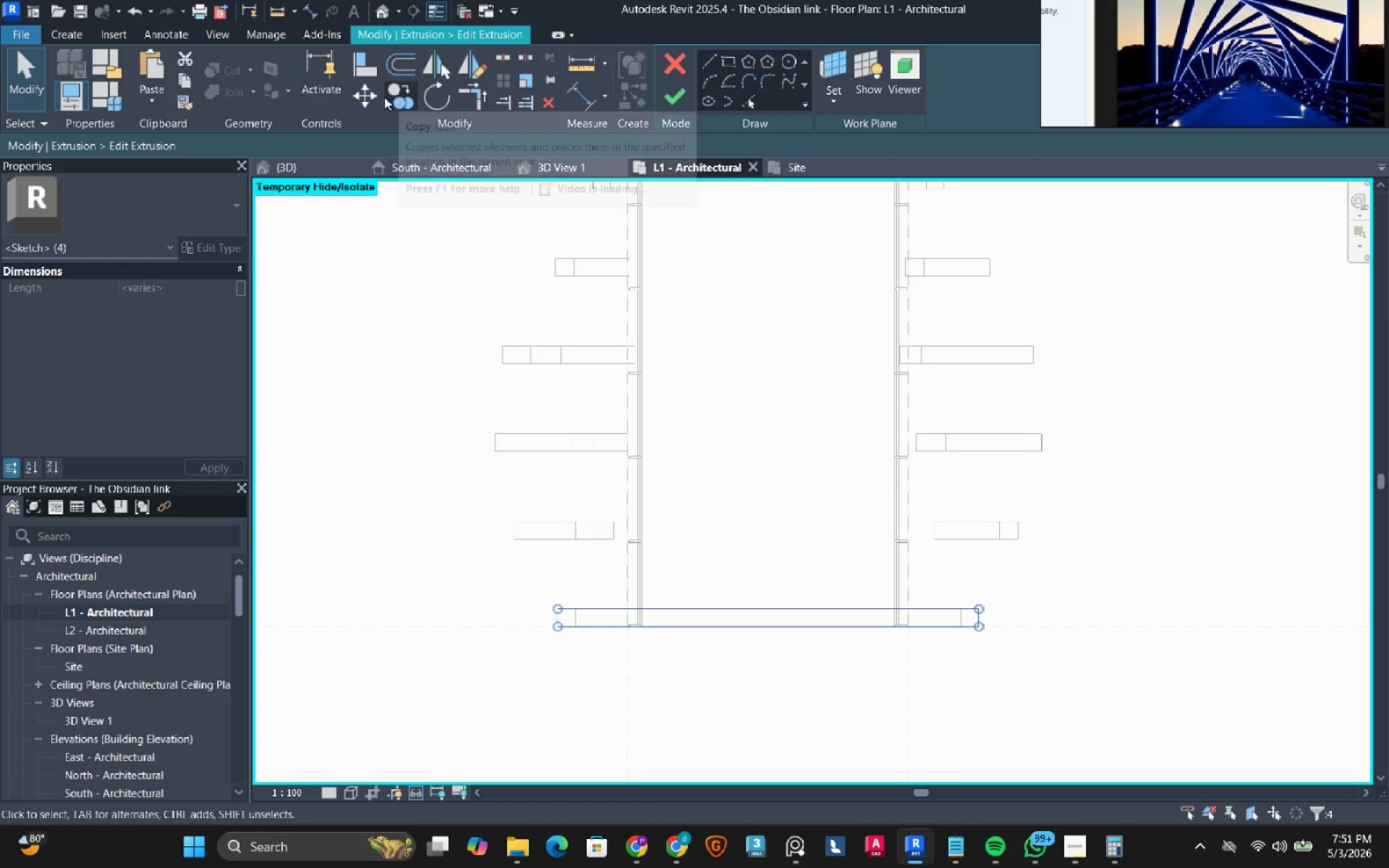 
left_click([402, 98])
 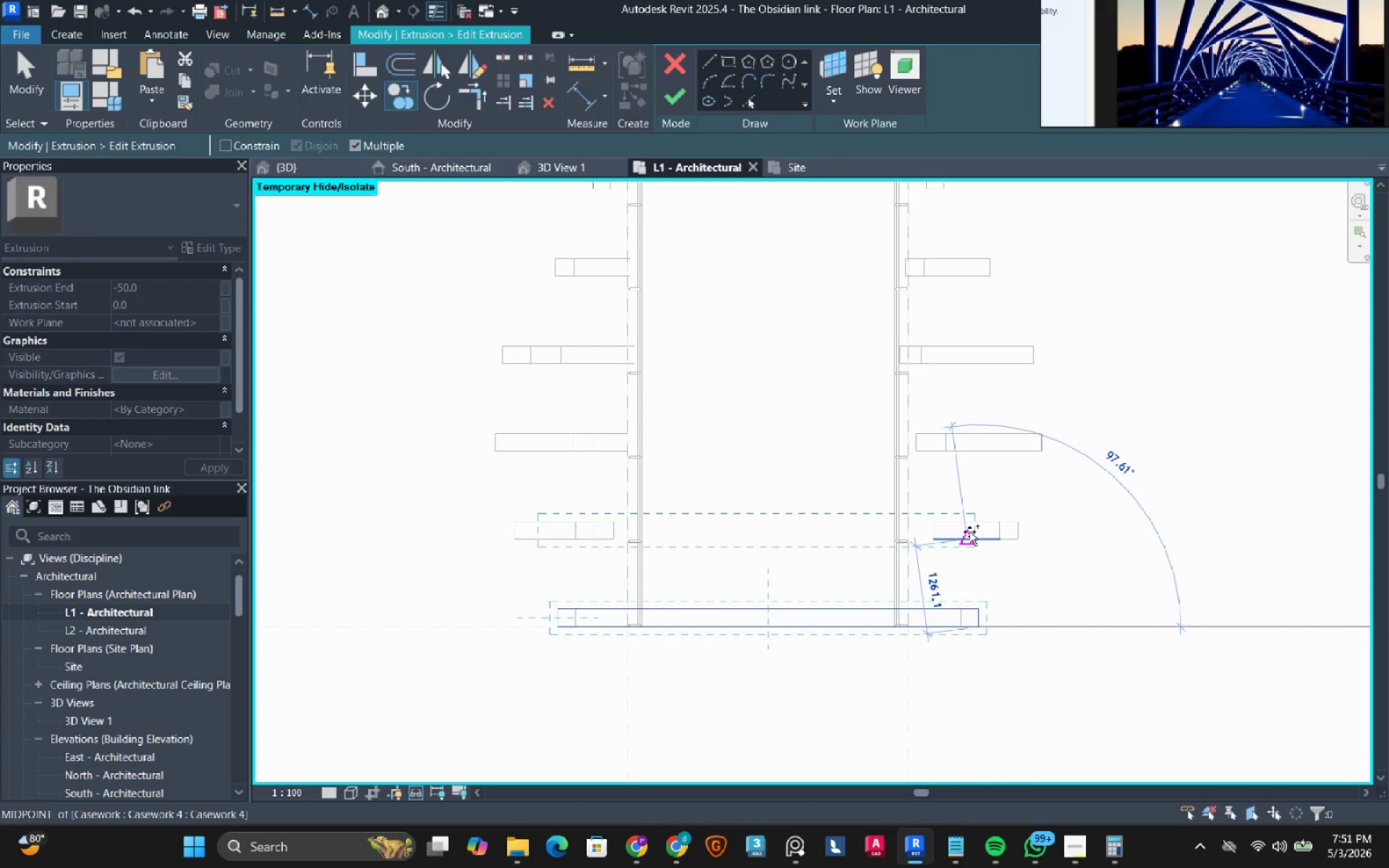 
left_click([979, 540])
 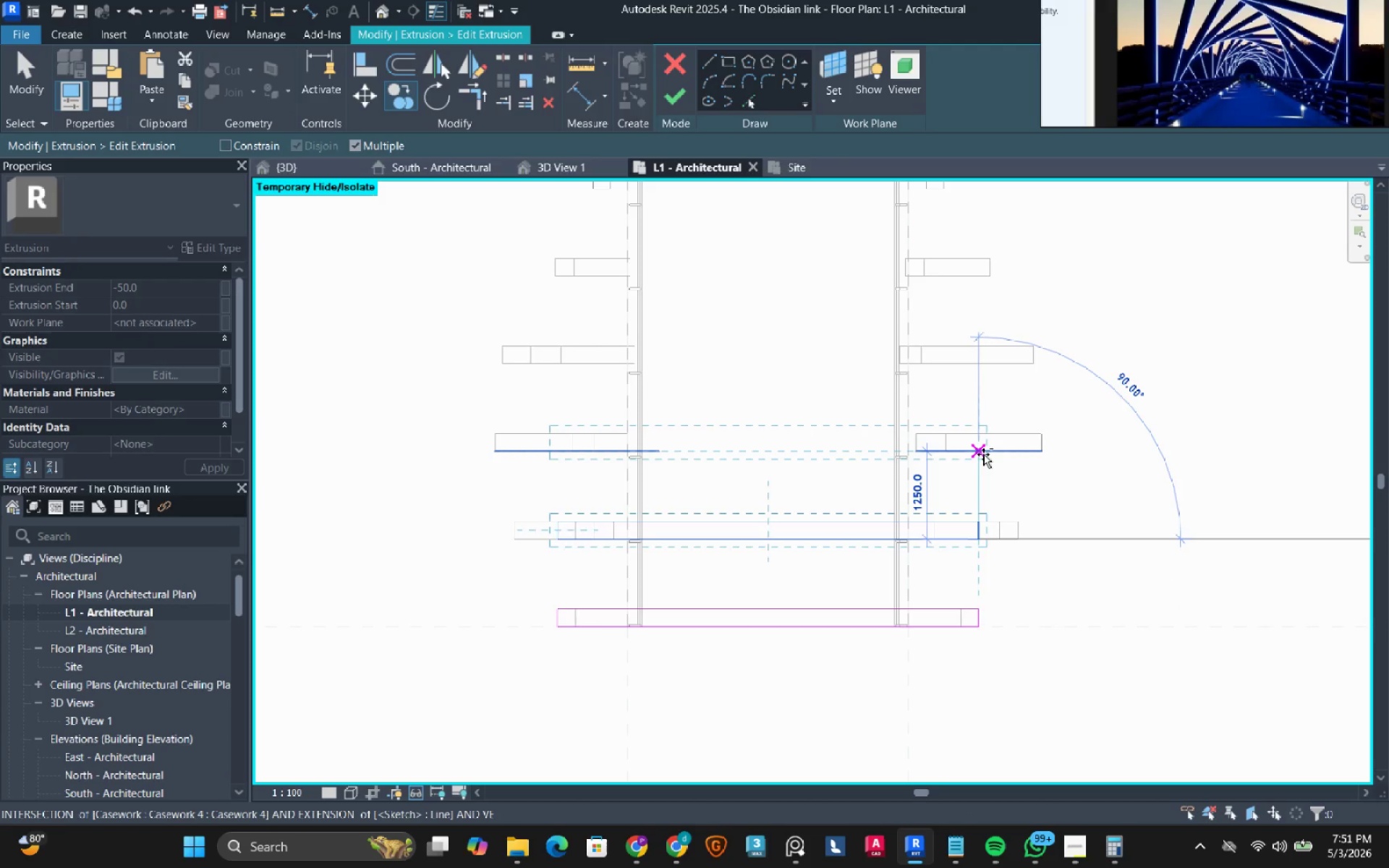 
left_click([983, 454])
 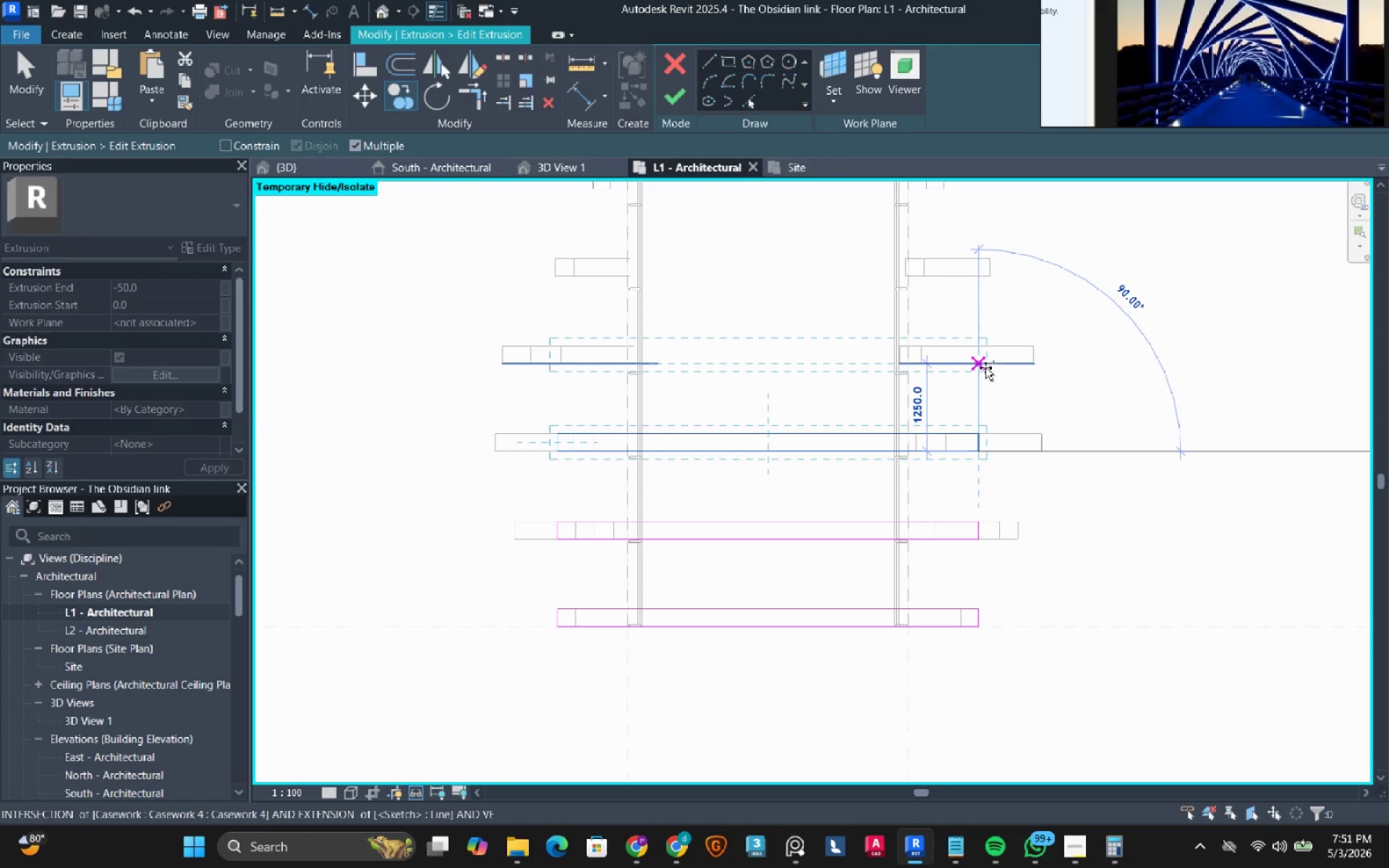 
left_click([985, 367])
 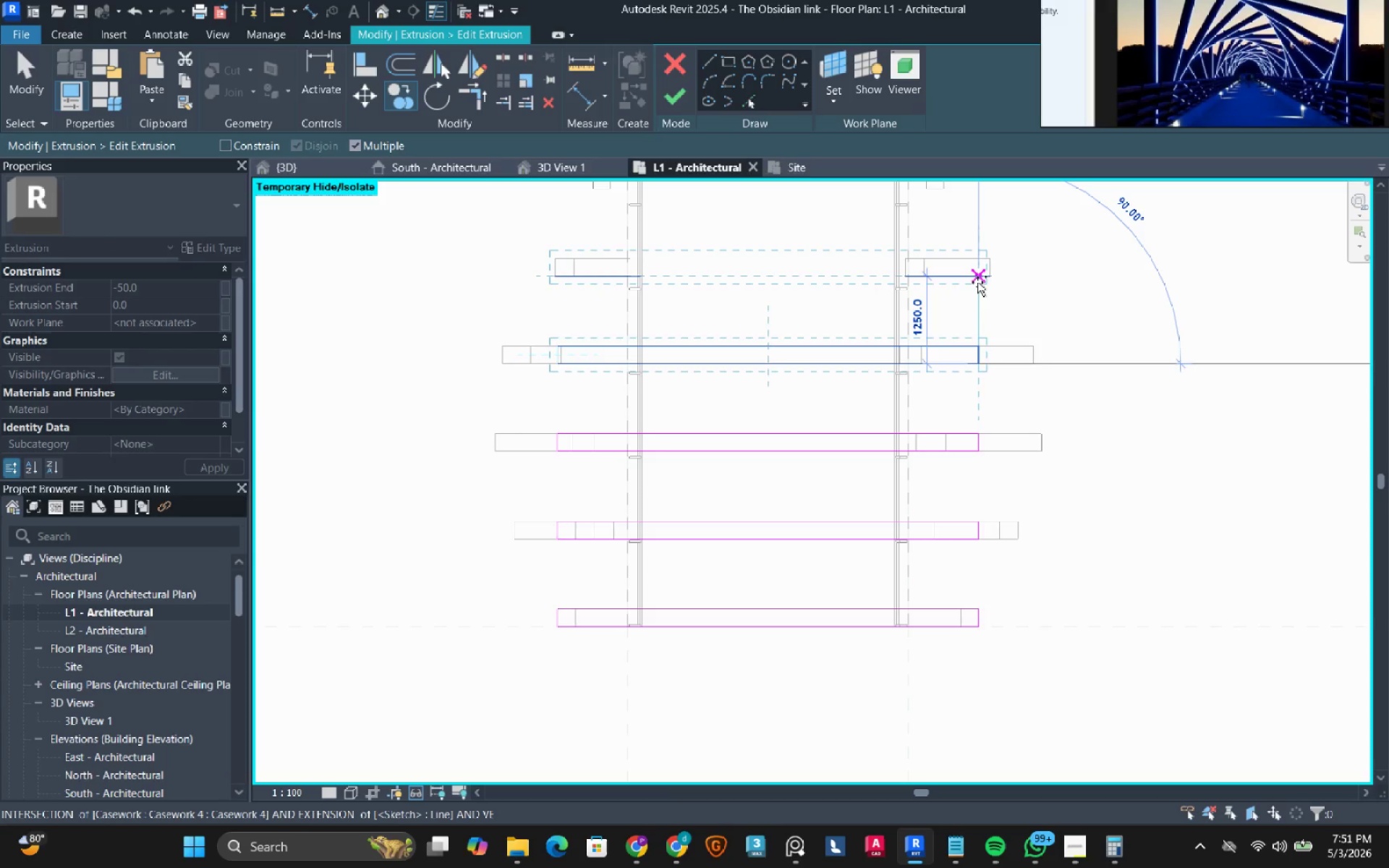 
left_click([977, 282])
 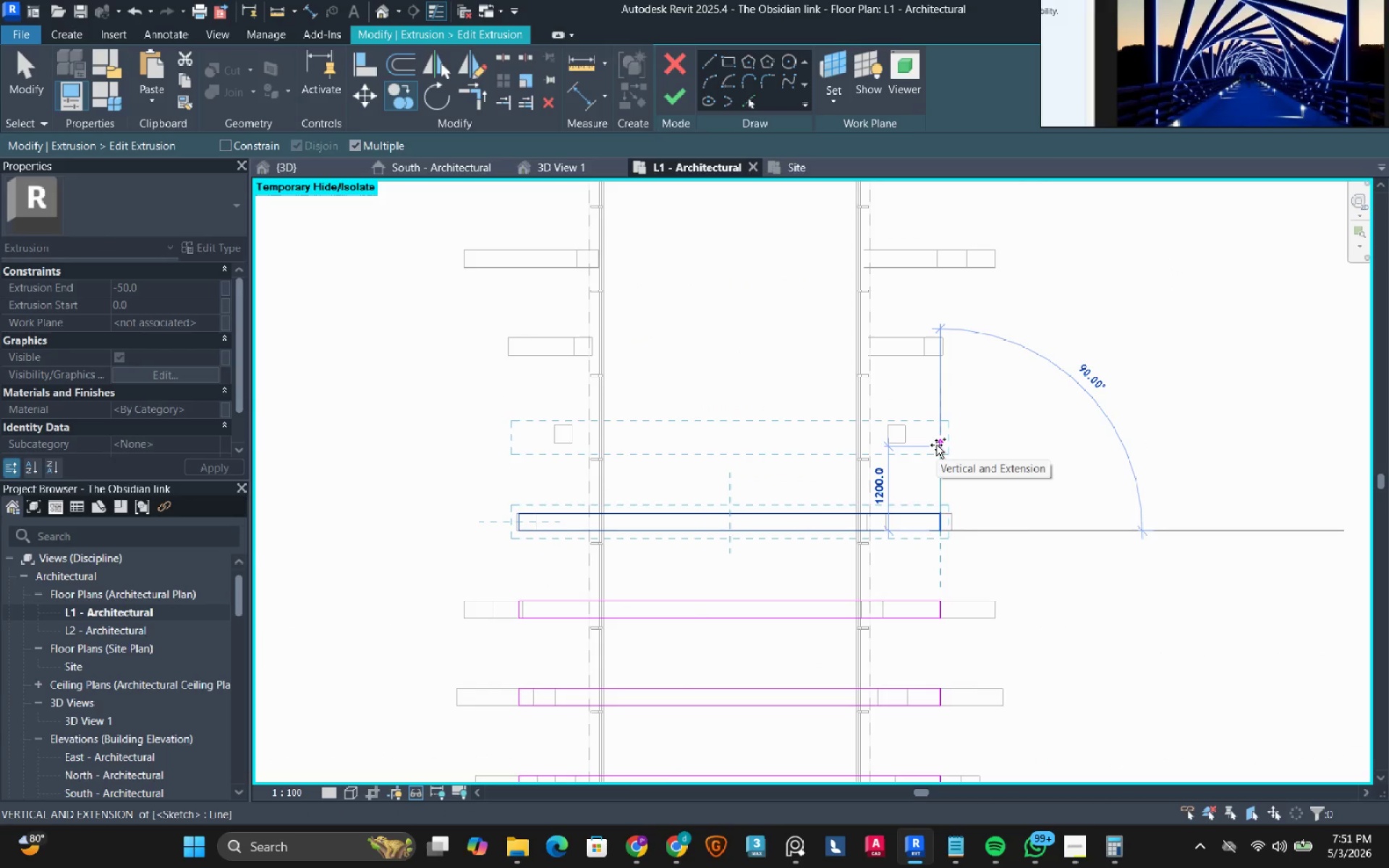 
wait(6.91)
 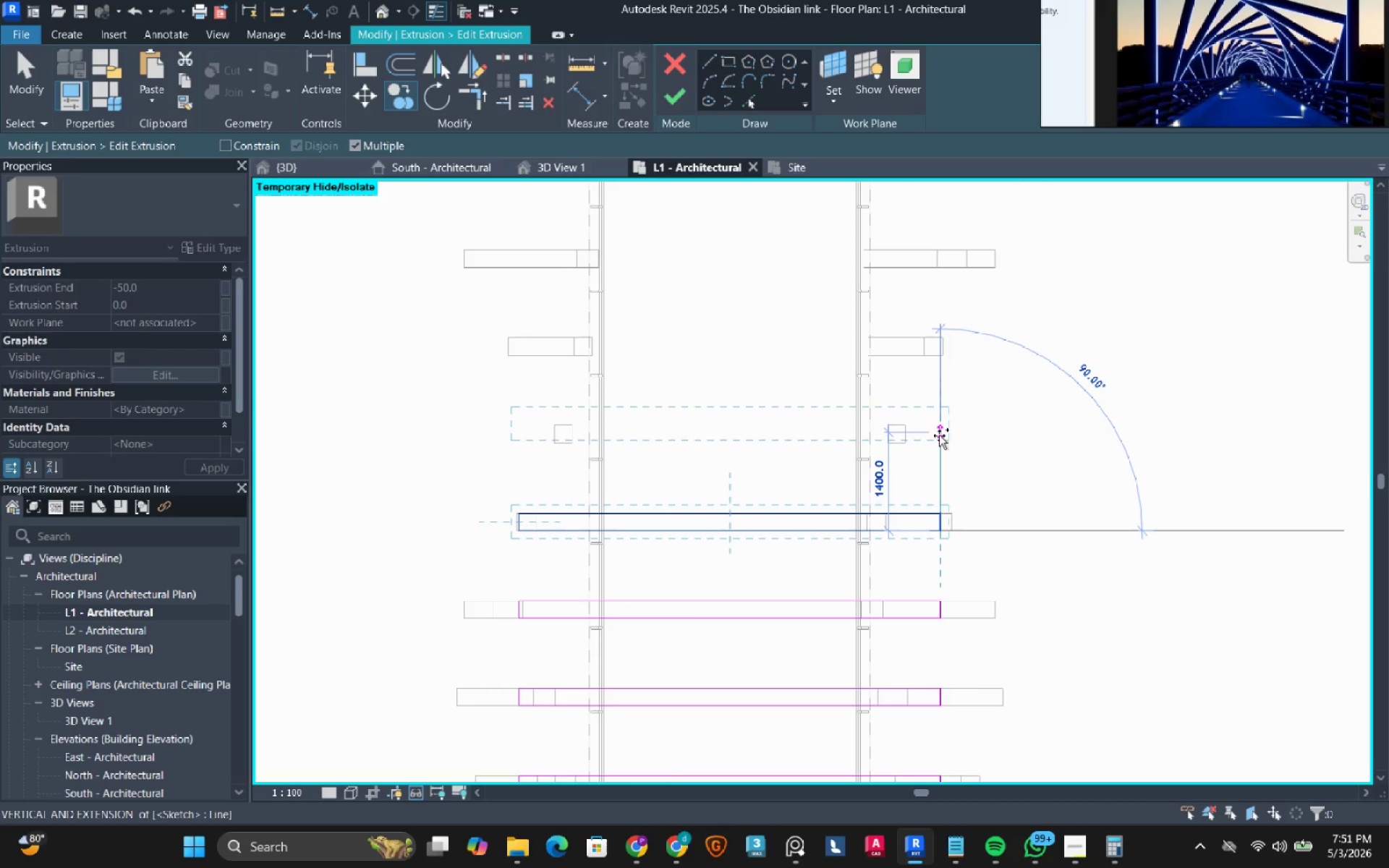 
hold_key(key=ShiftLeft, duration=2.3)
left_click([899, 443])
 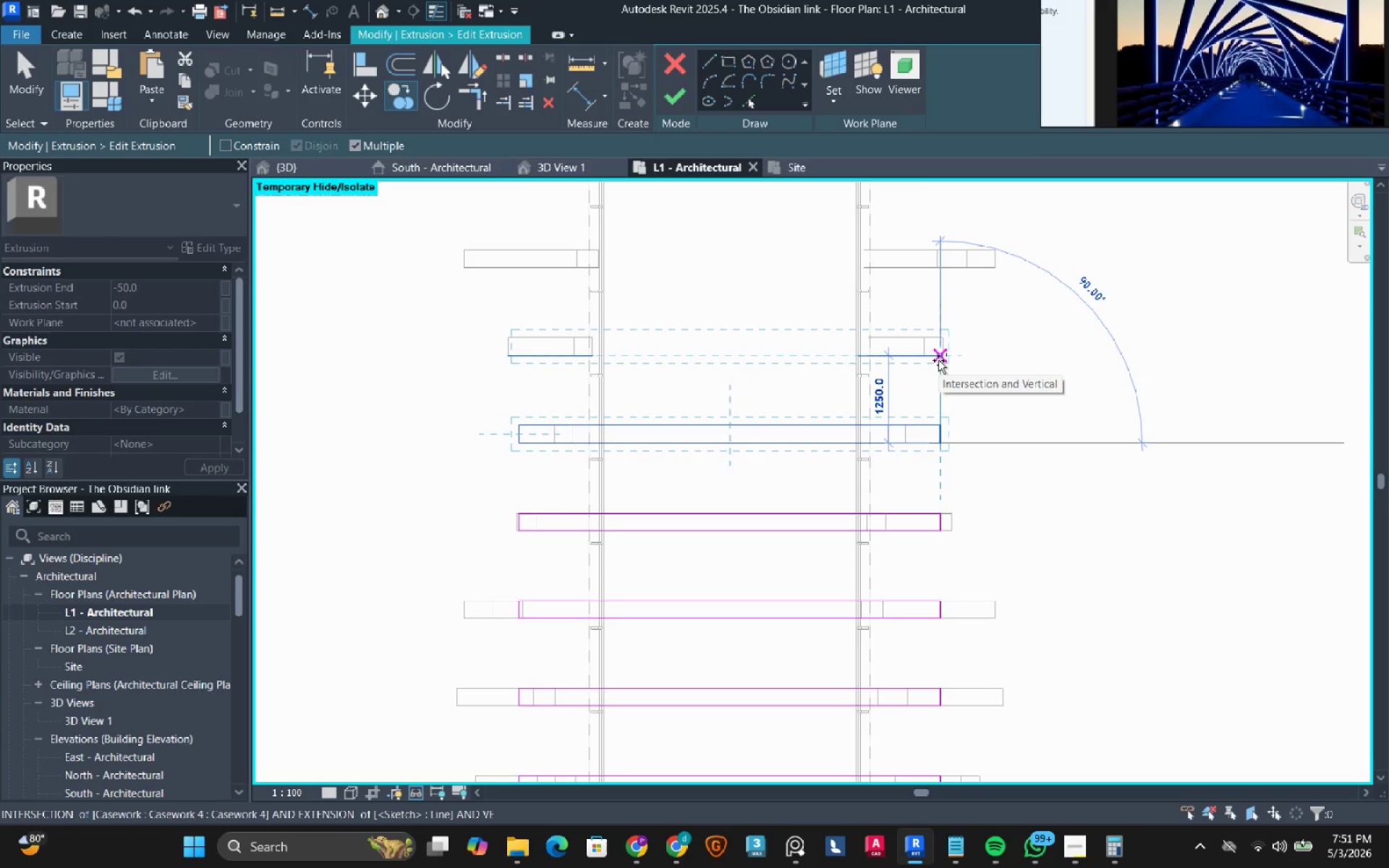 
left_click([938, 360])
 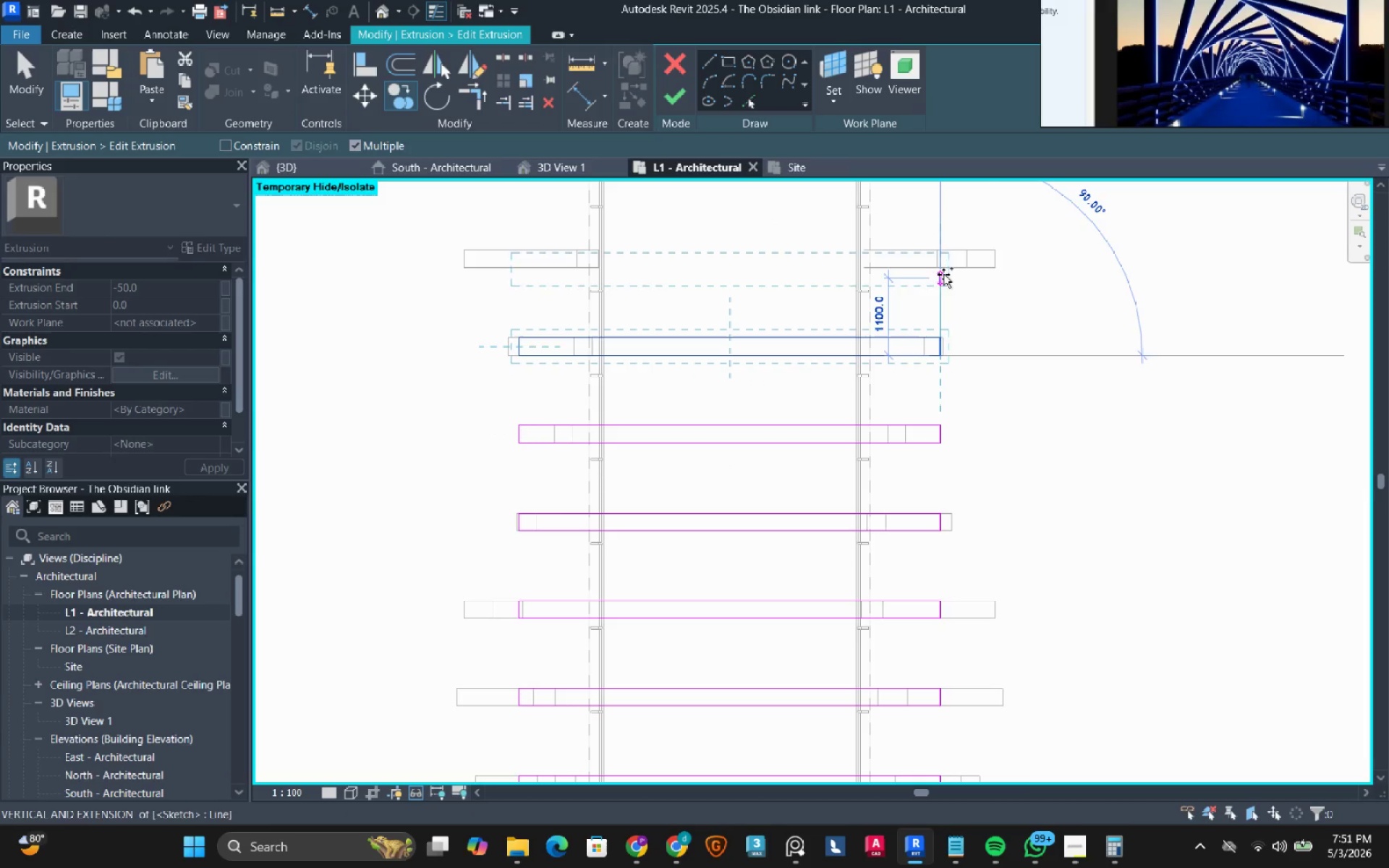 
left_click([942, 269])
 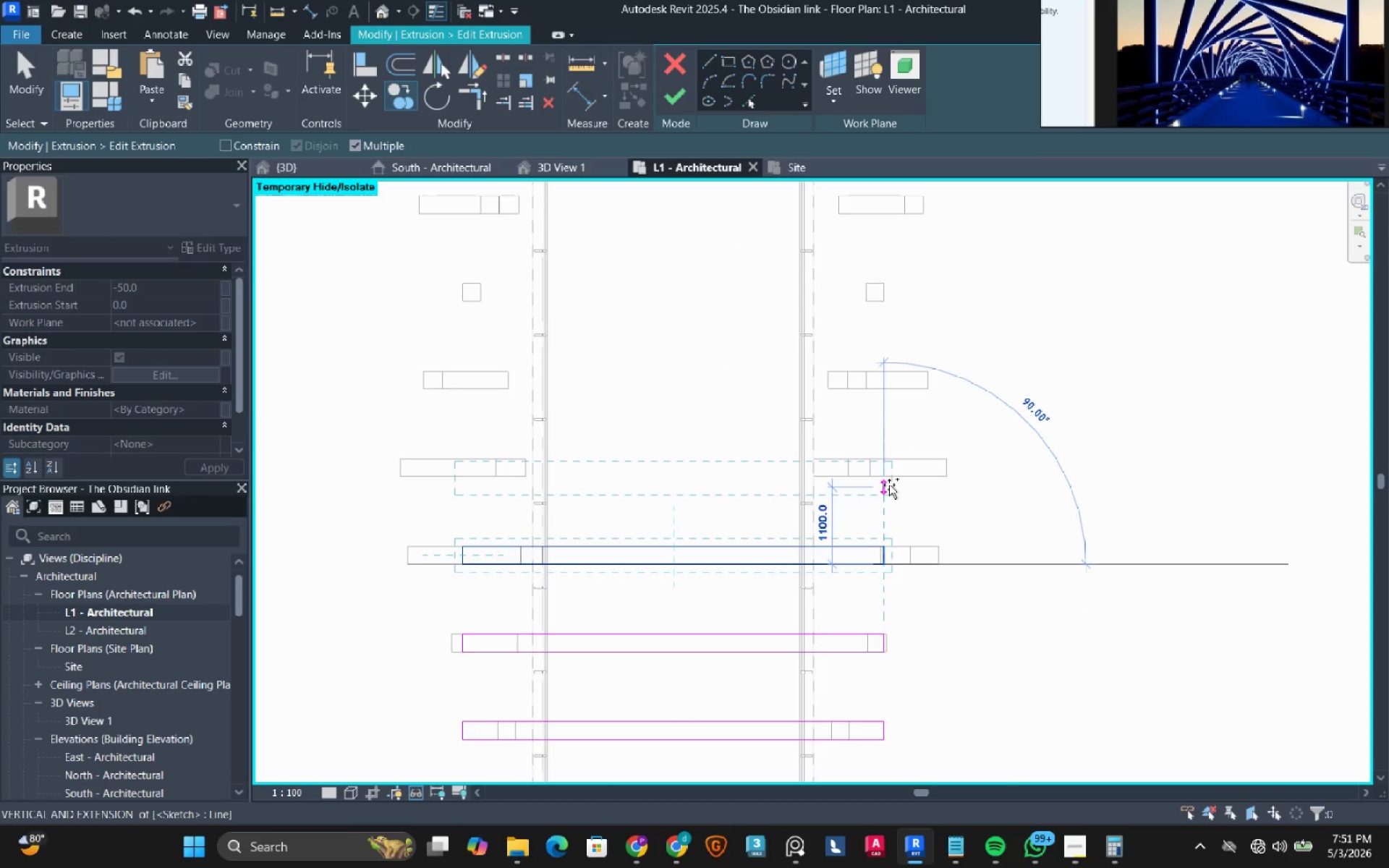 
left_click([889, 469])
 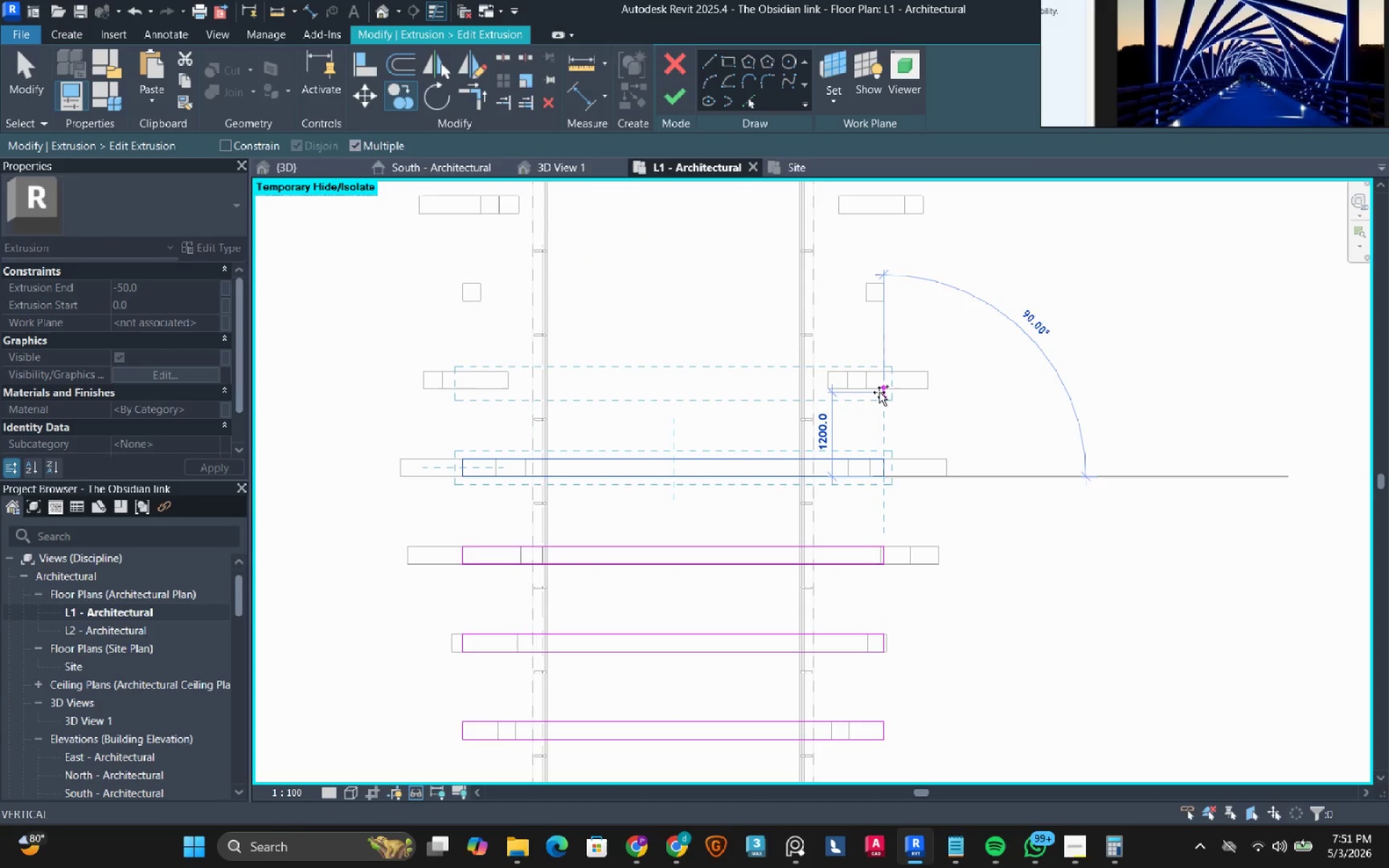 
hold_key(key=ShiftLeft, duration=1.2)
left_click([859, 391])
 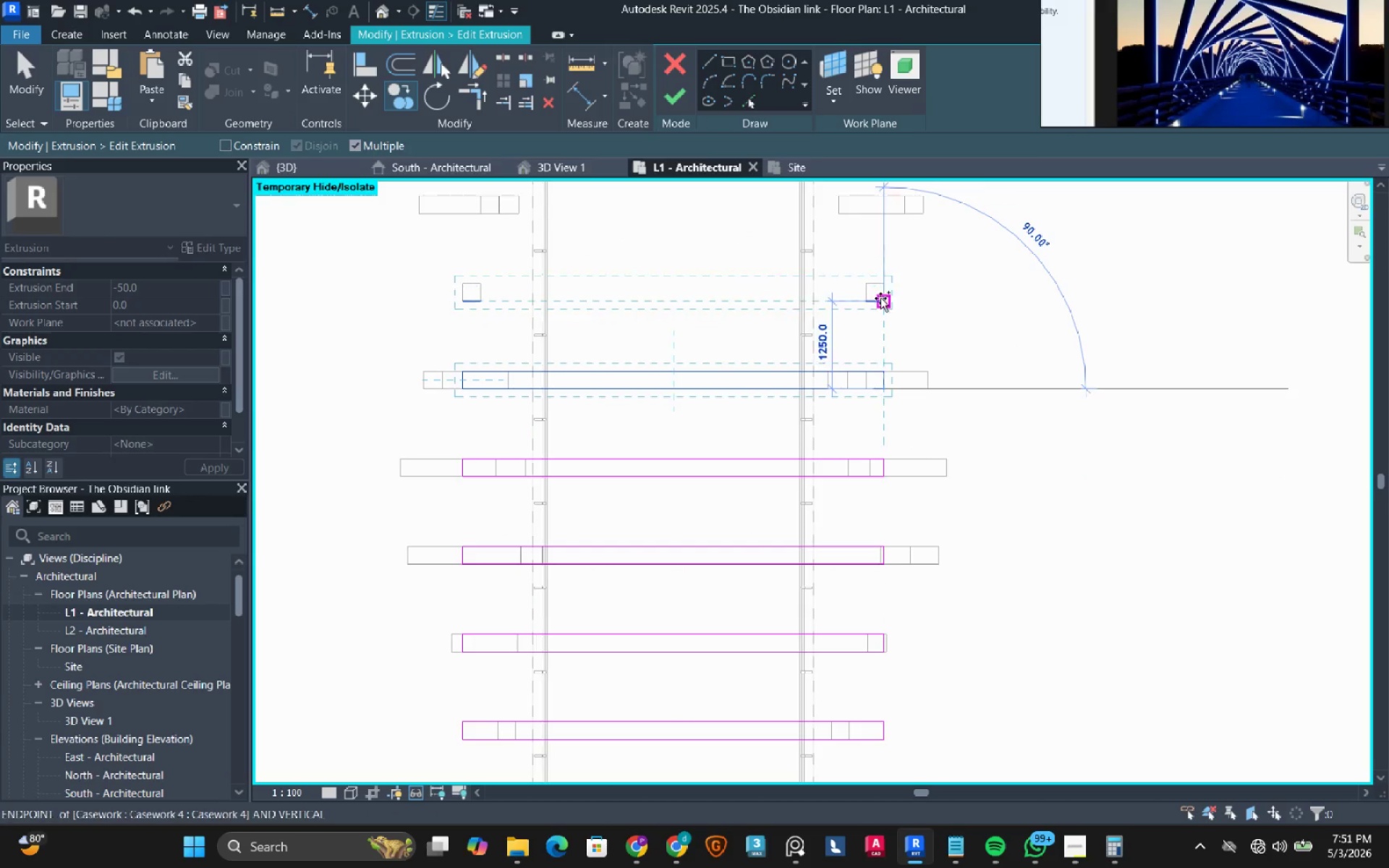 
left_click([880, 297])
 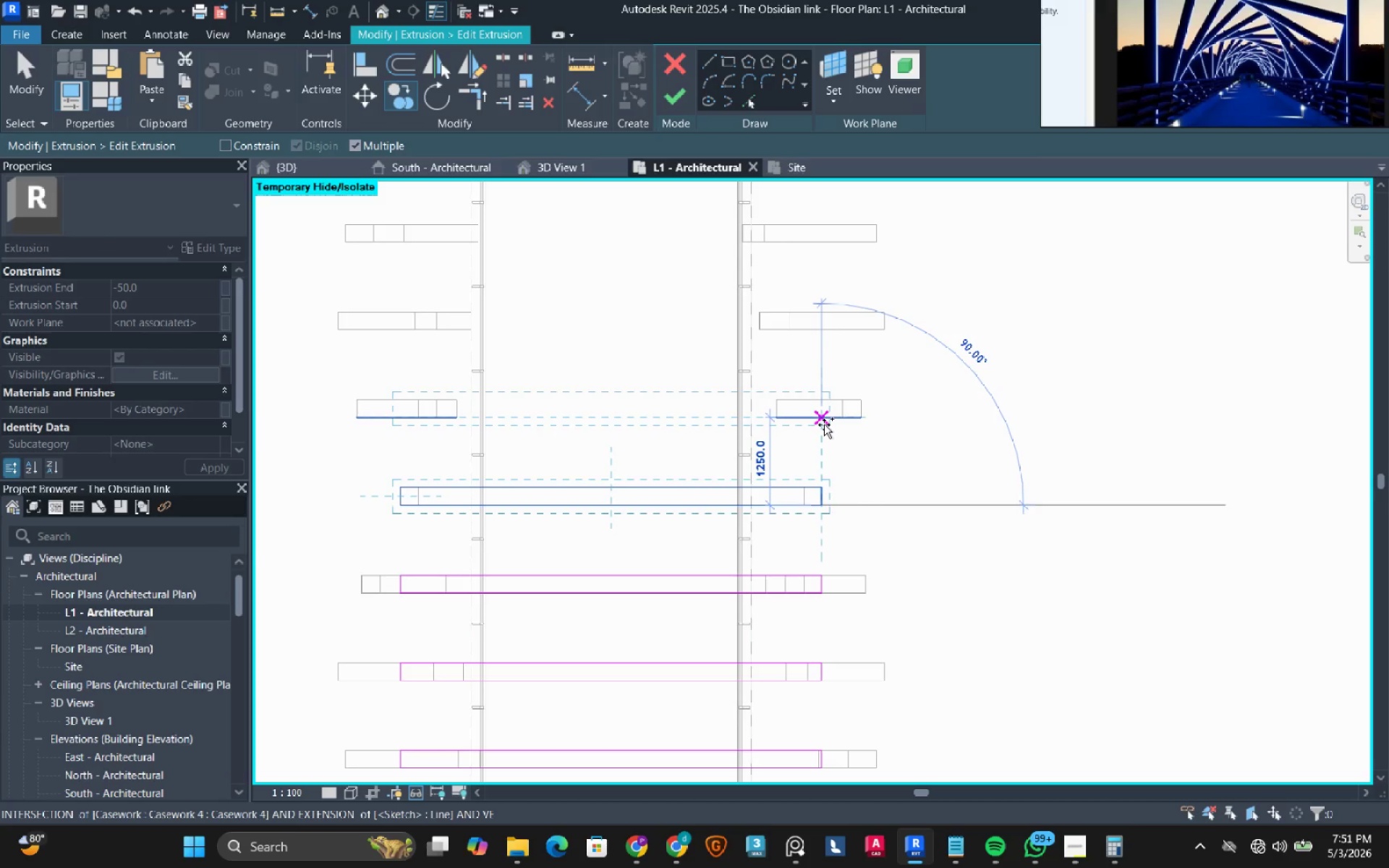 
left_click([824, 414])
 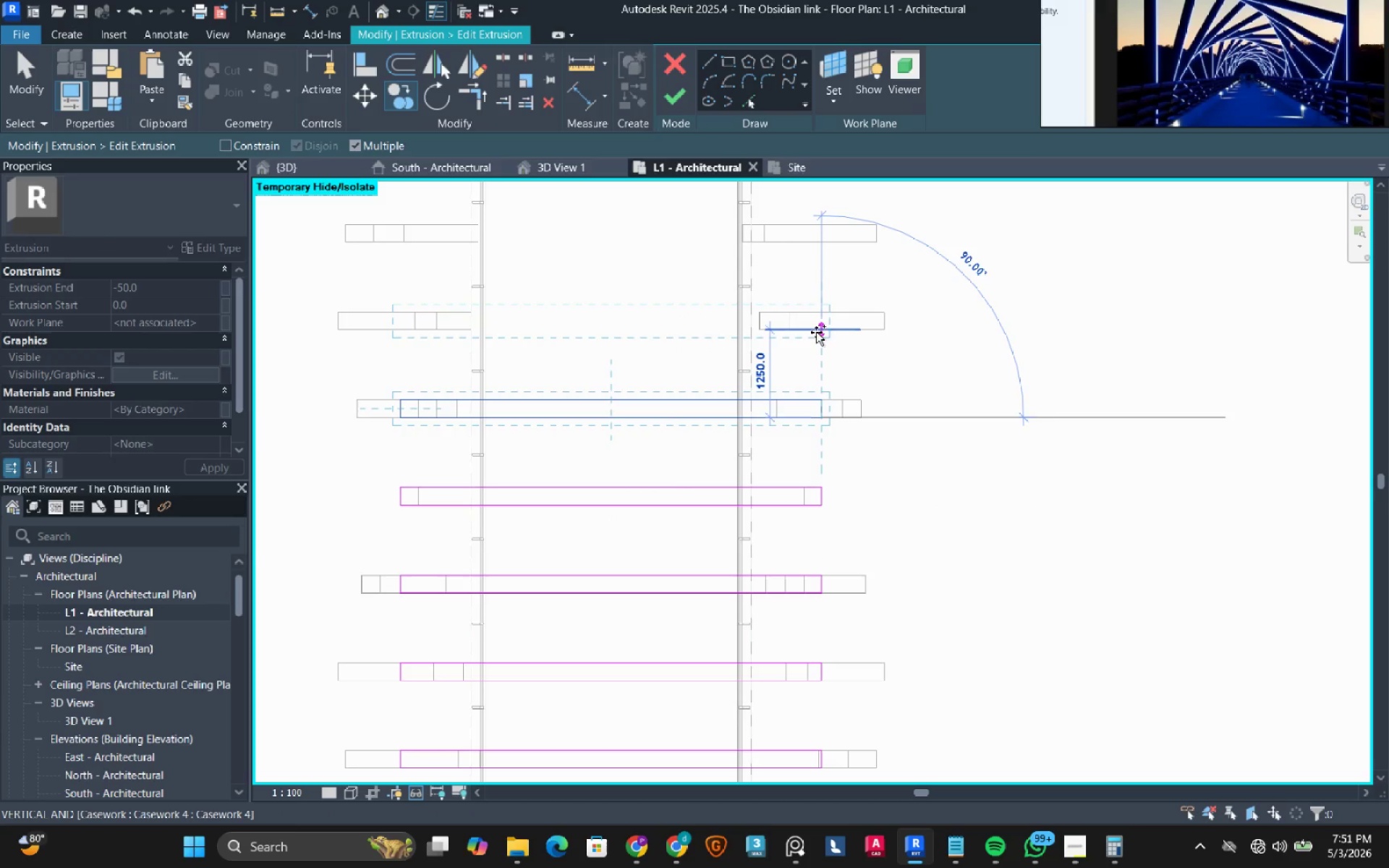 
left_click([816, 328])
 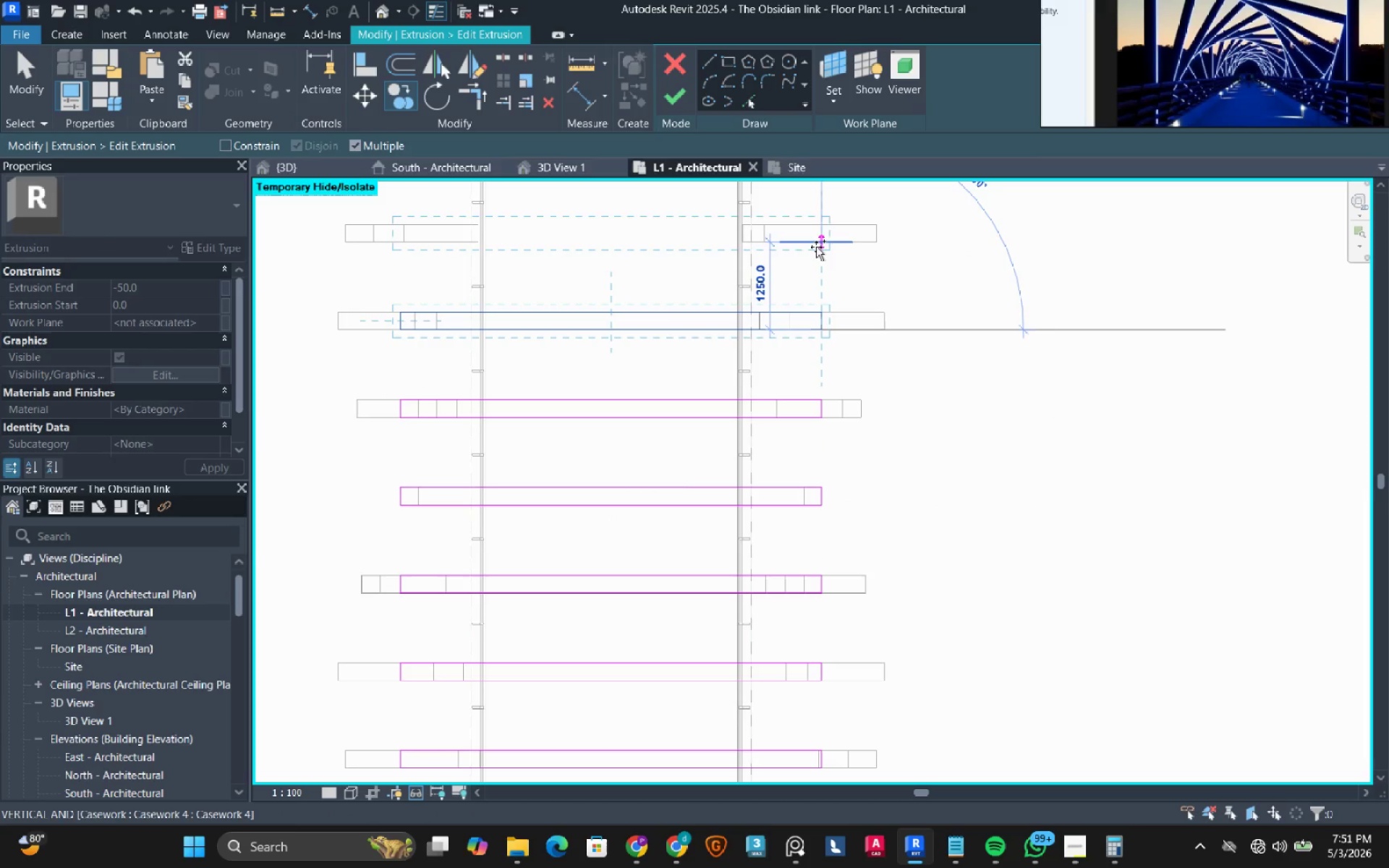 
left_click([816, 247])
 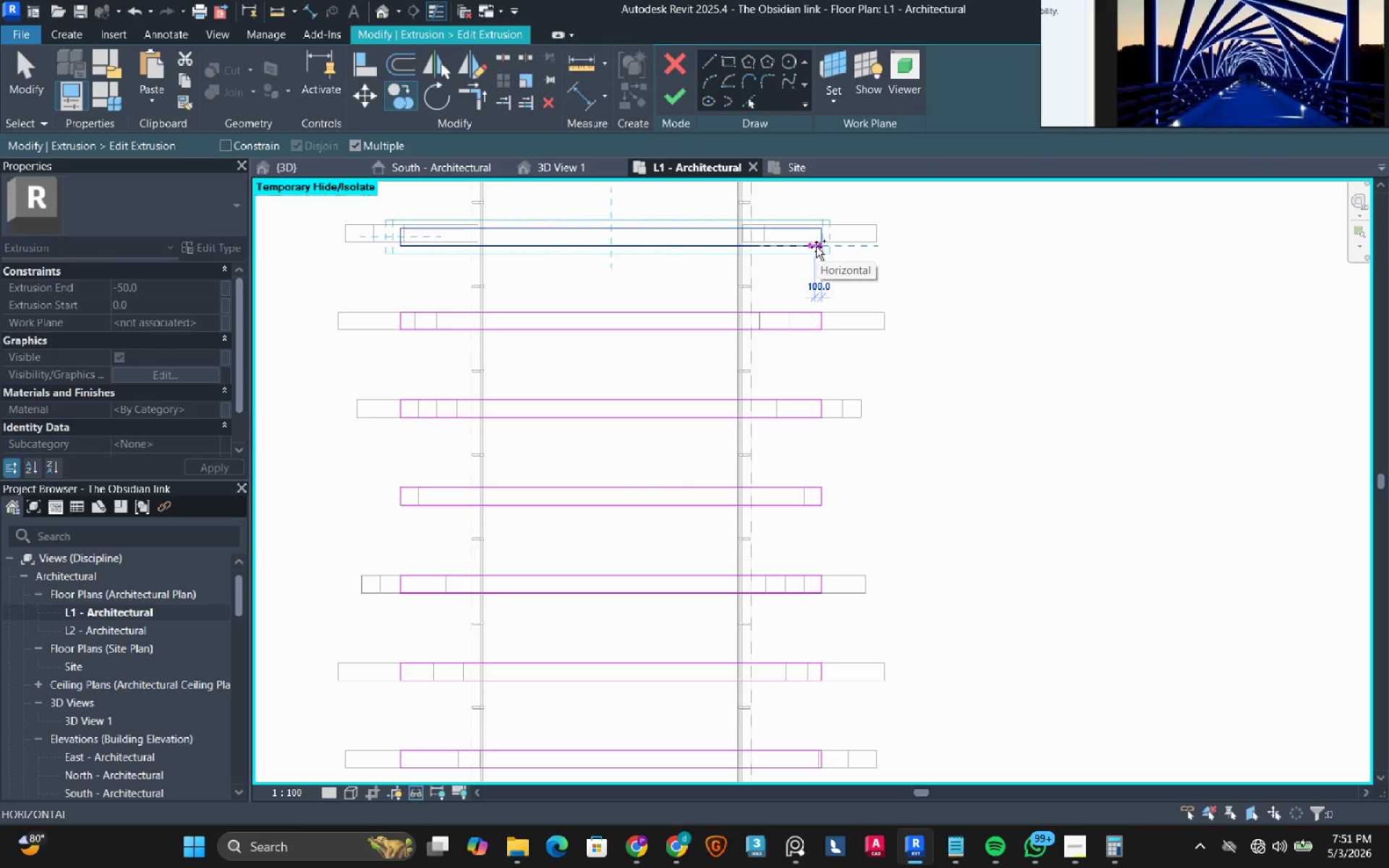 
key(Control+ControlLeft)
 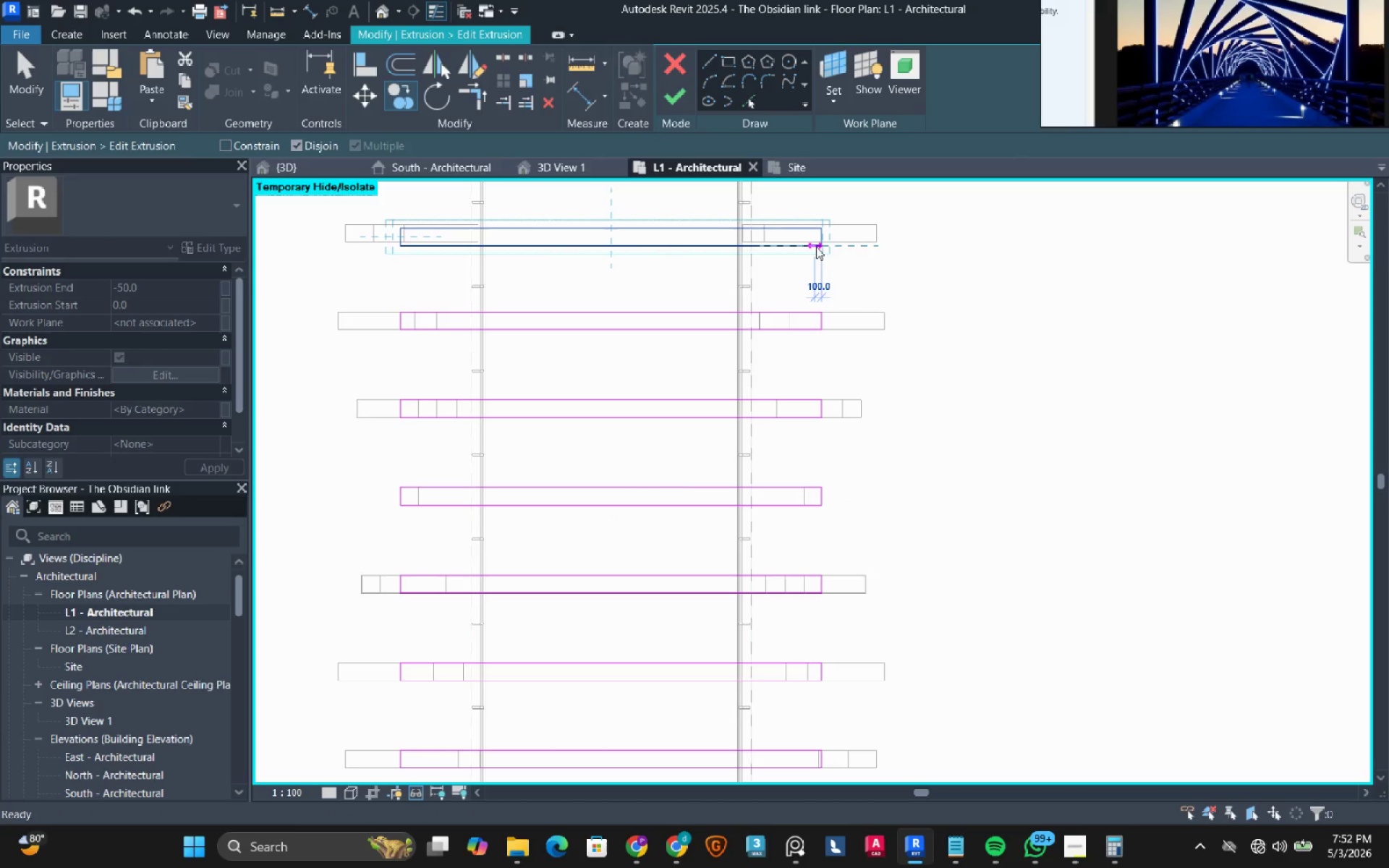 
key(Control+Z)
 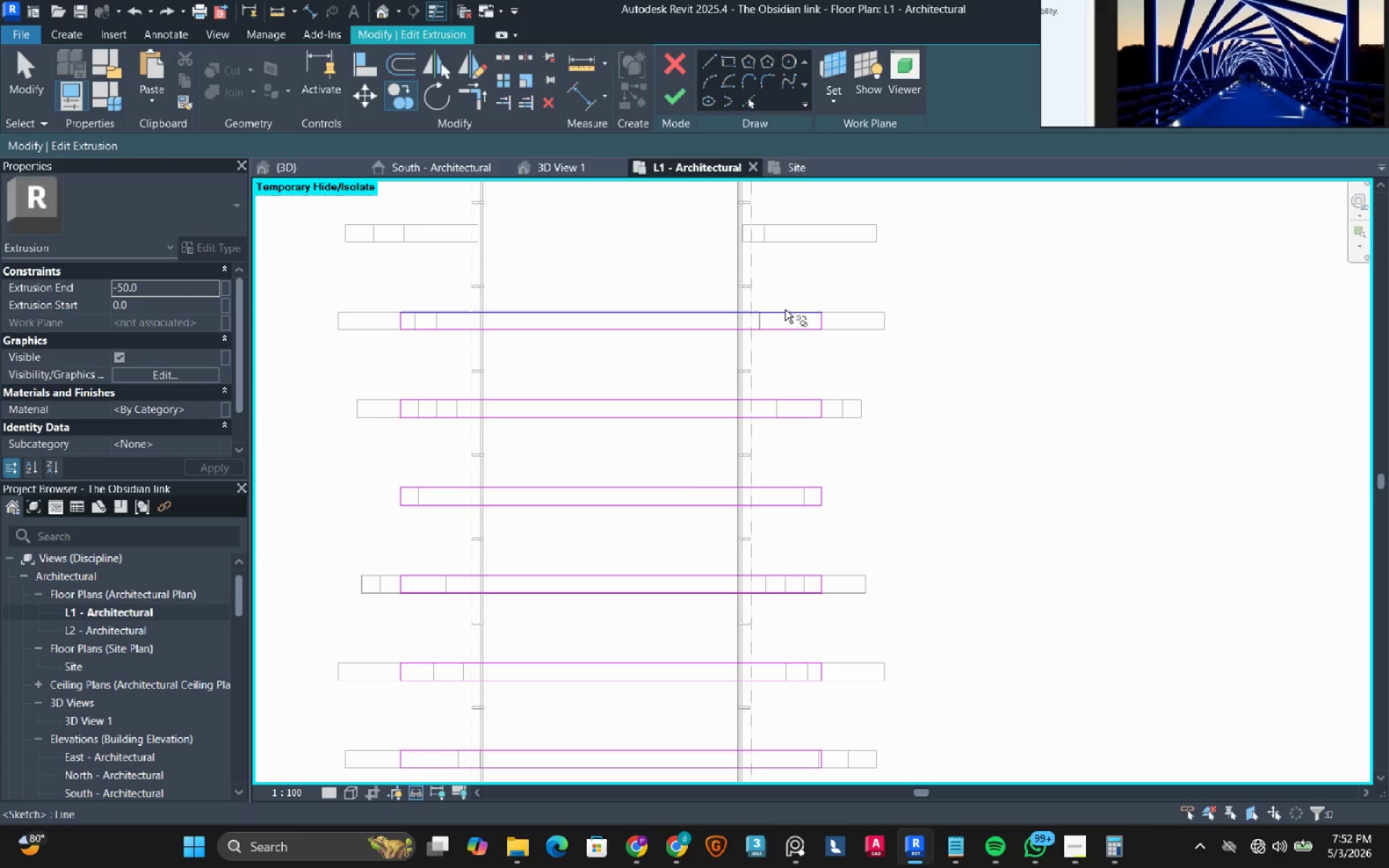 
key(Tab)
 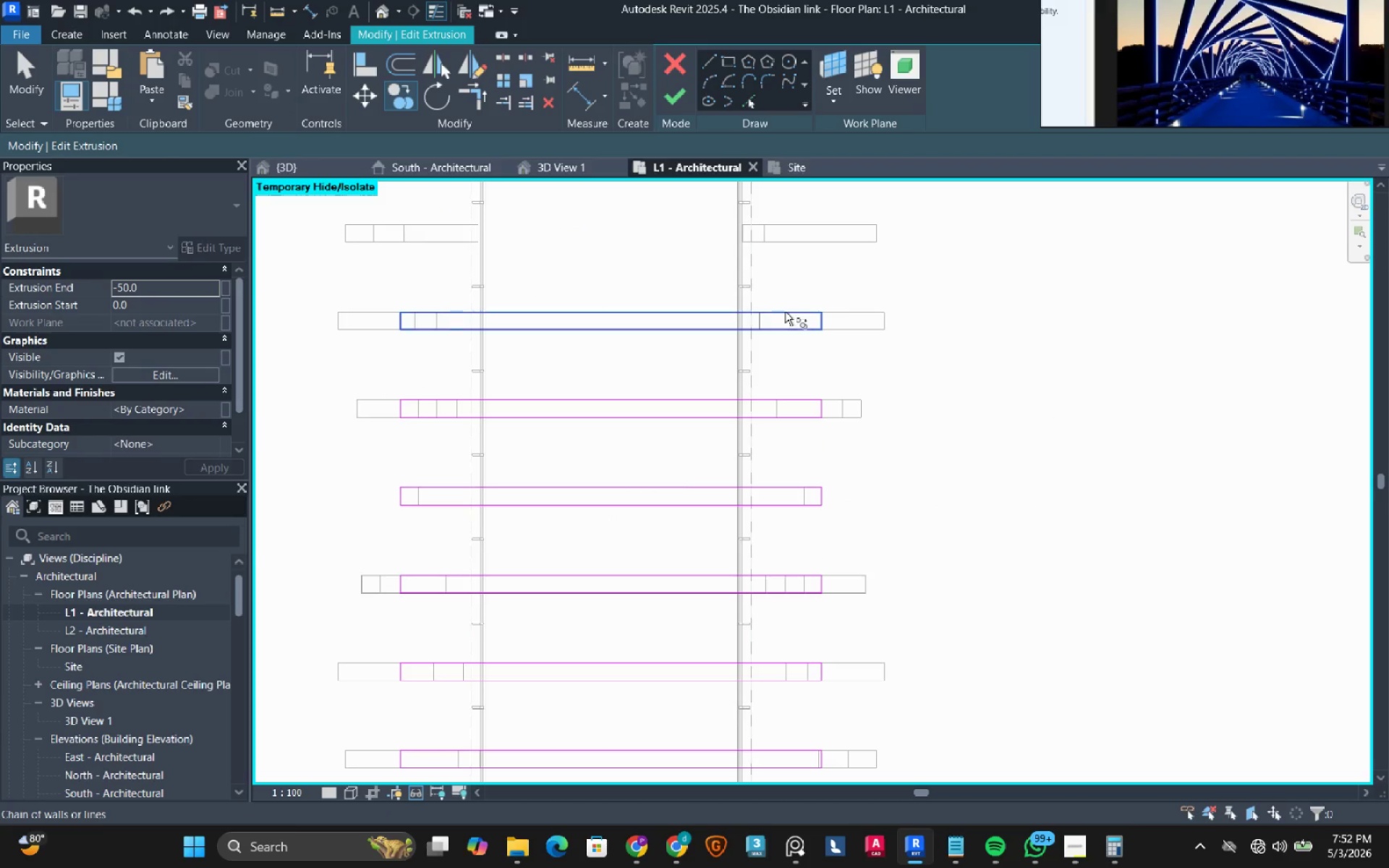 
left_click([785, 312])
 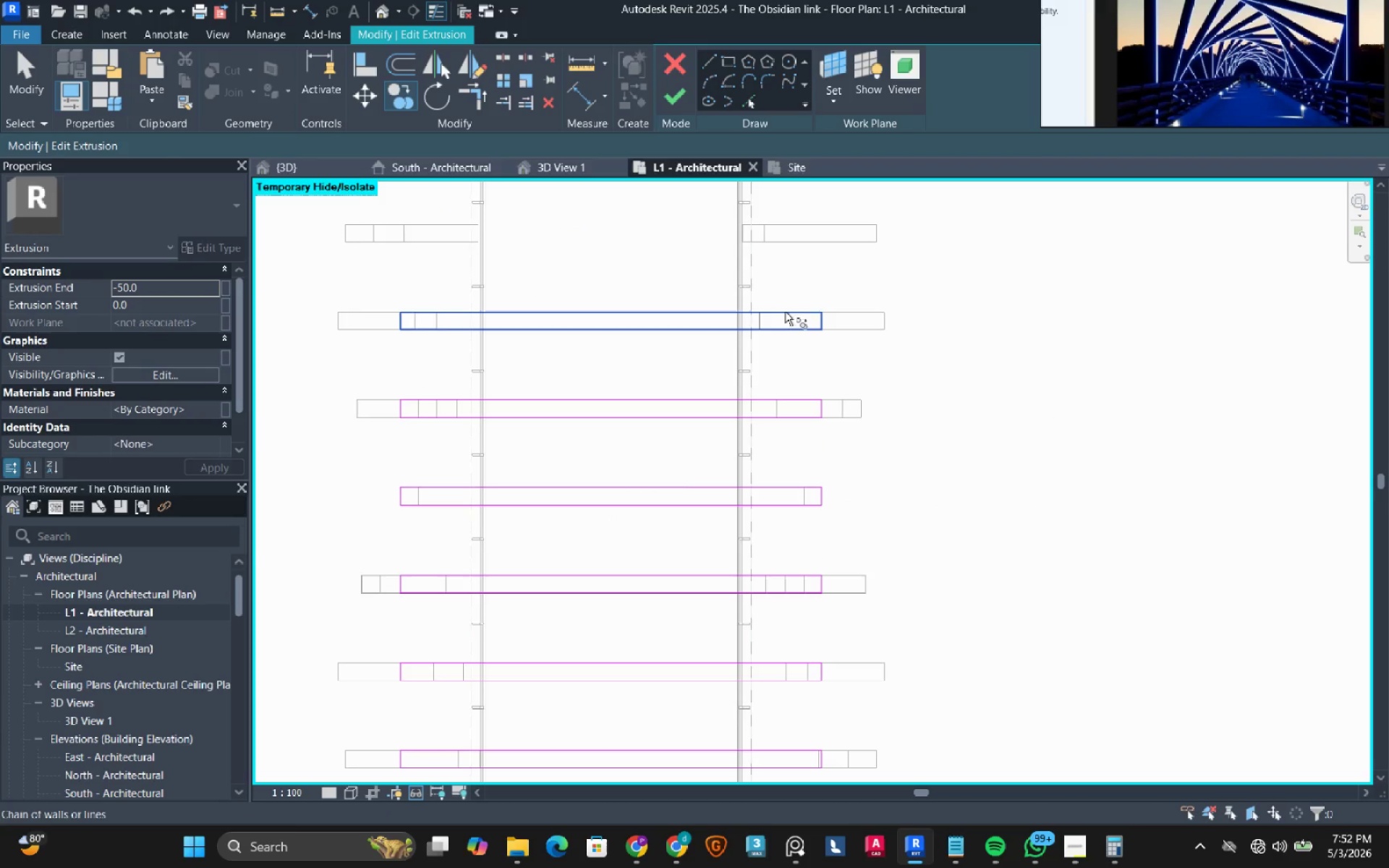 
key(Enter)
 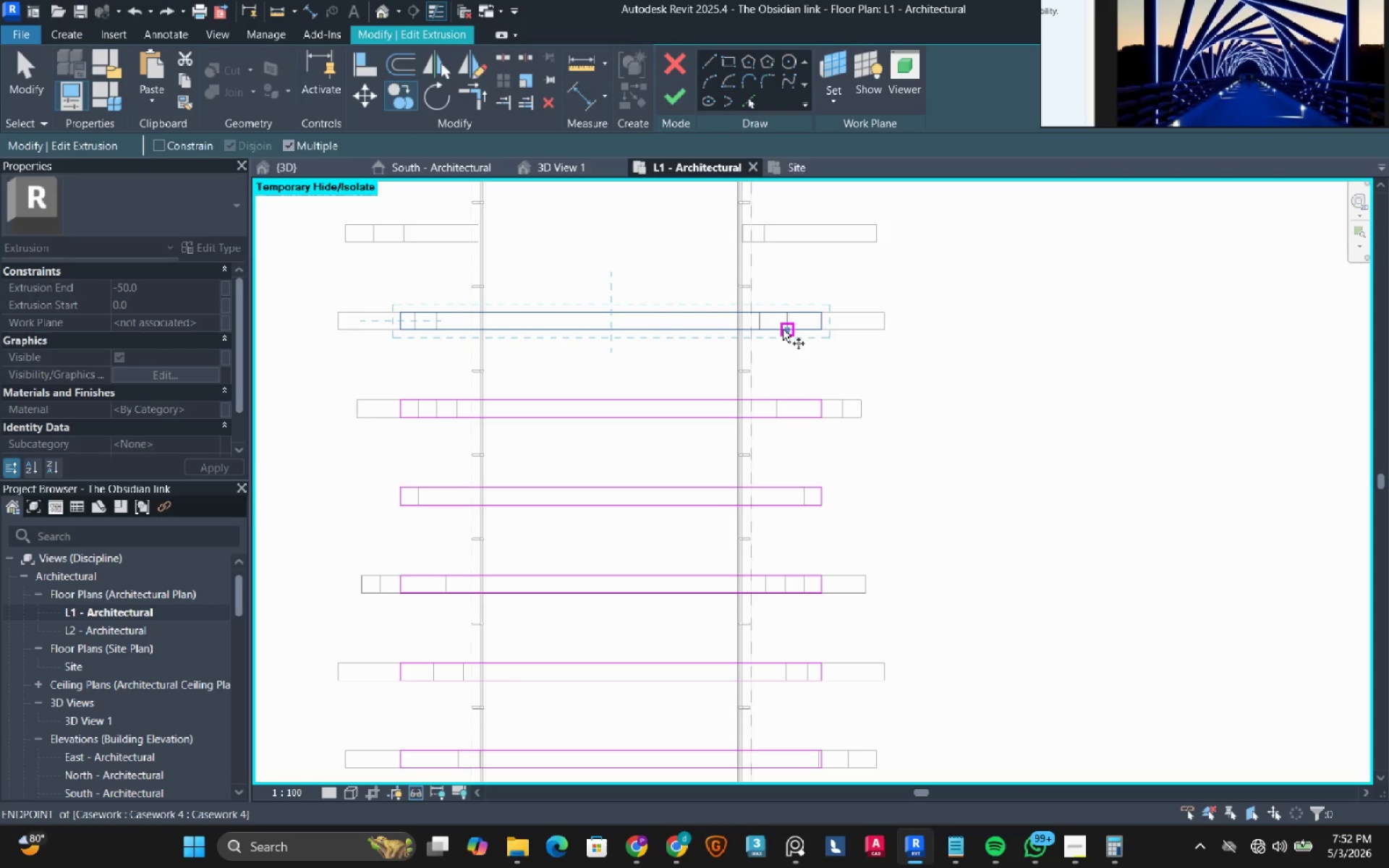 
left_click([803, 333])
 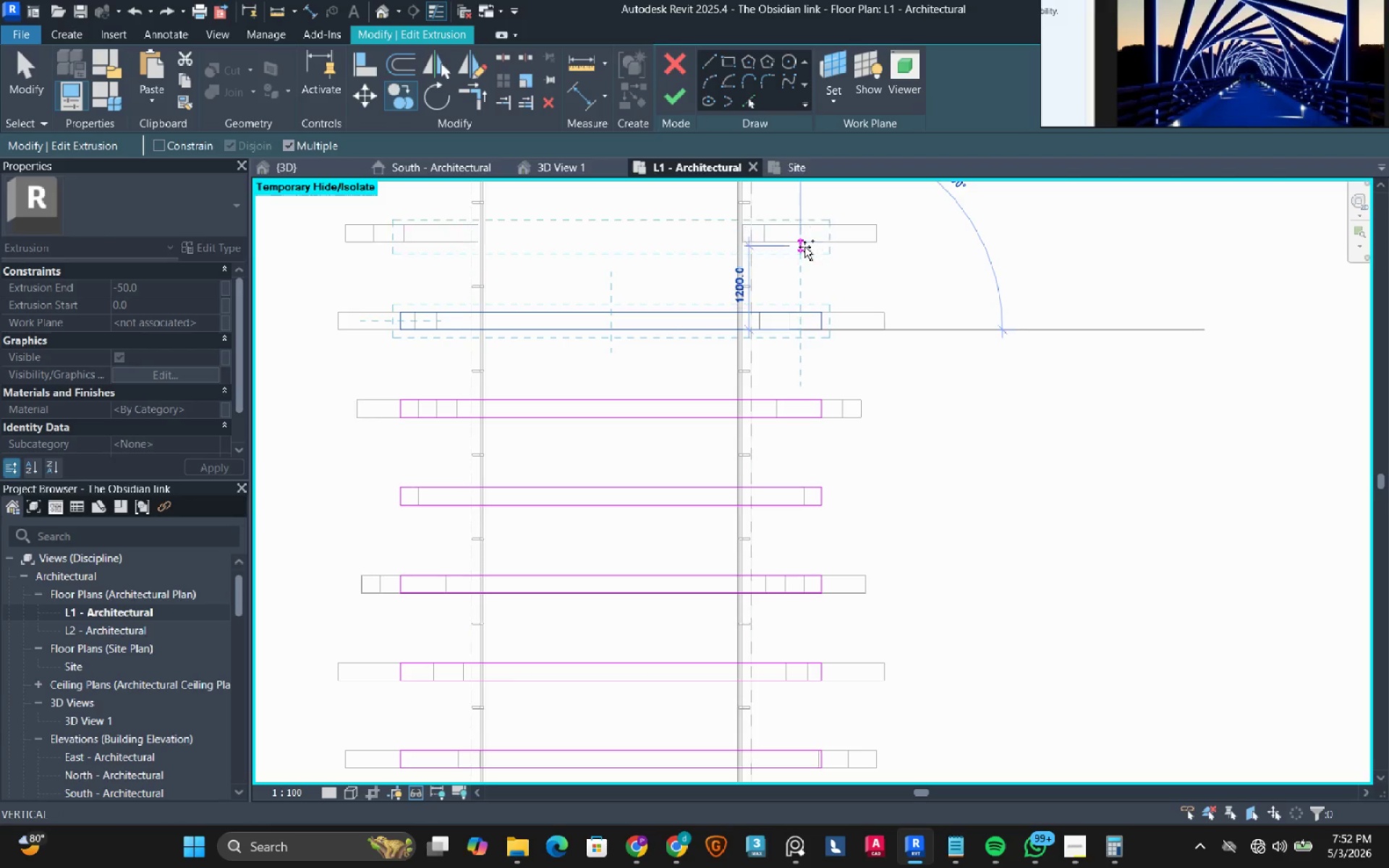 
left_click([804, 247])
 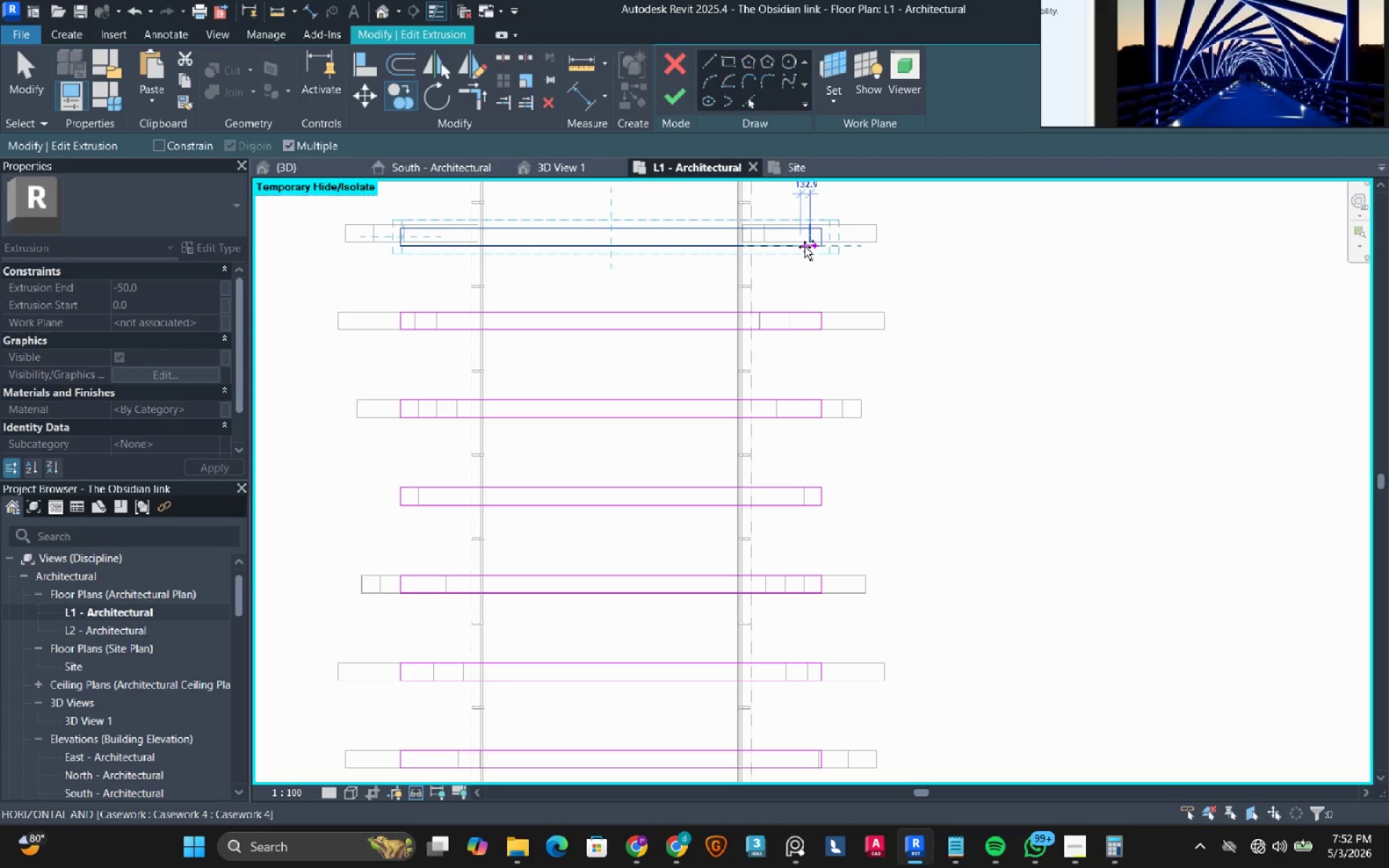 
key(Control+ControlLeft)
 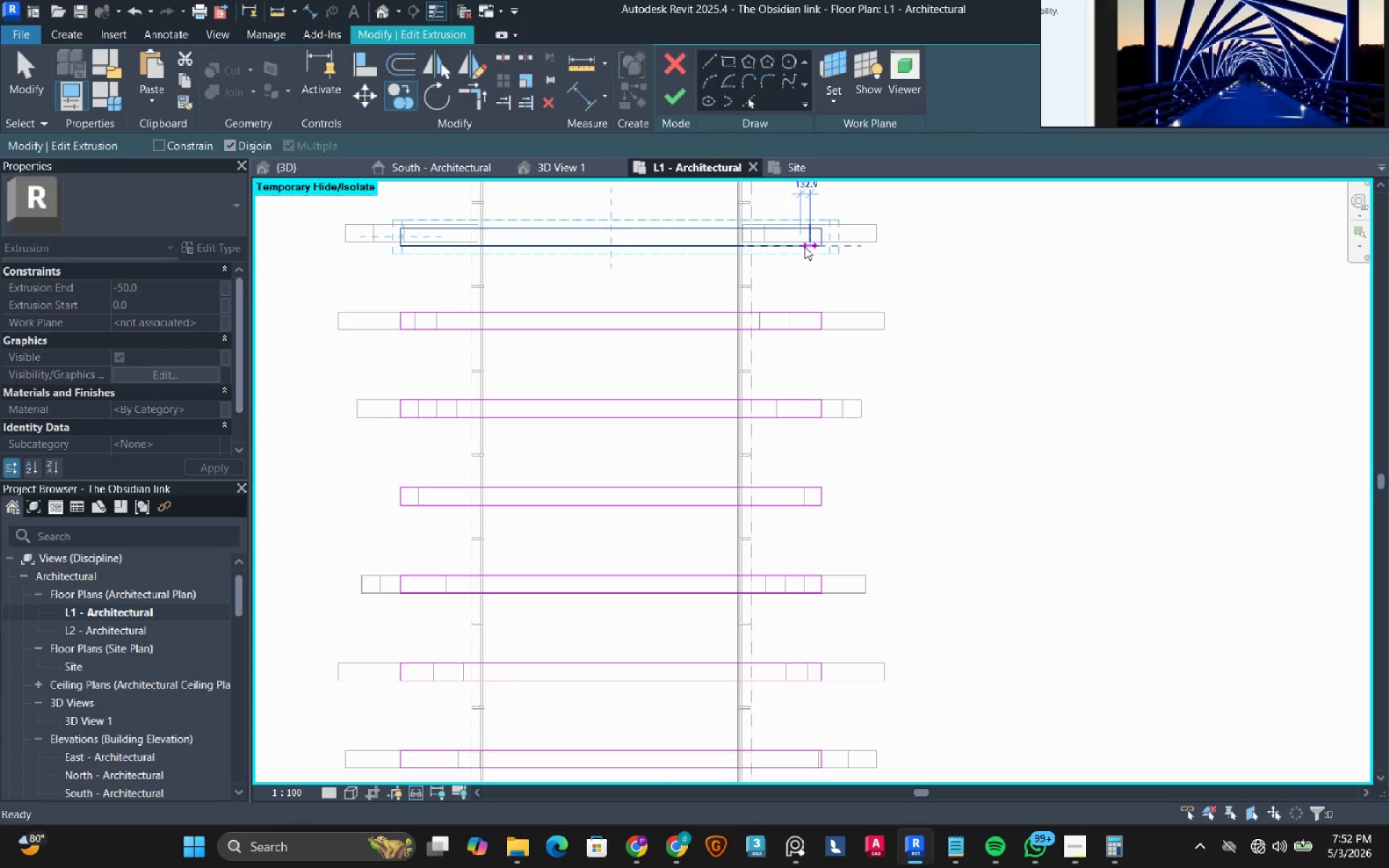 
key(Control+Z)
 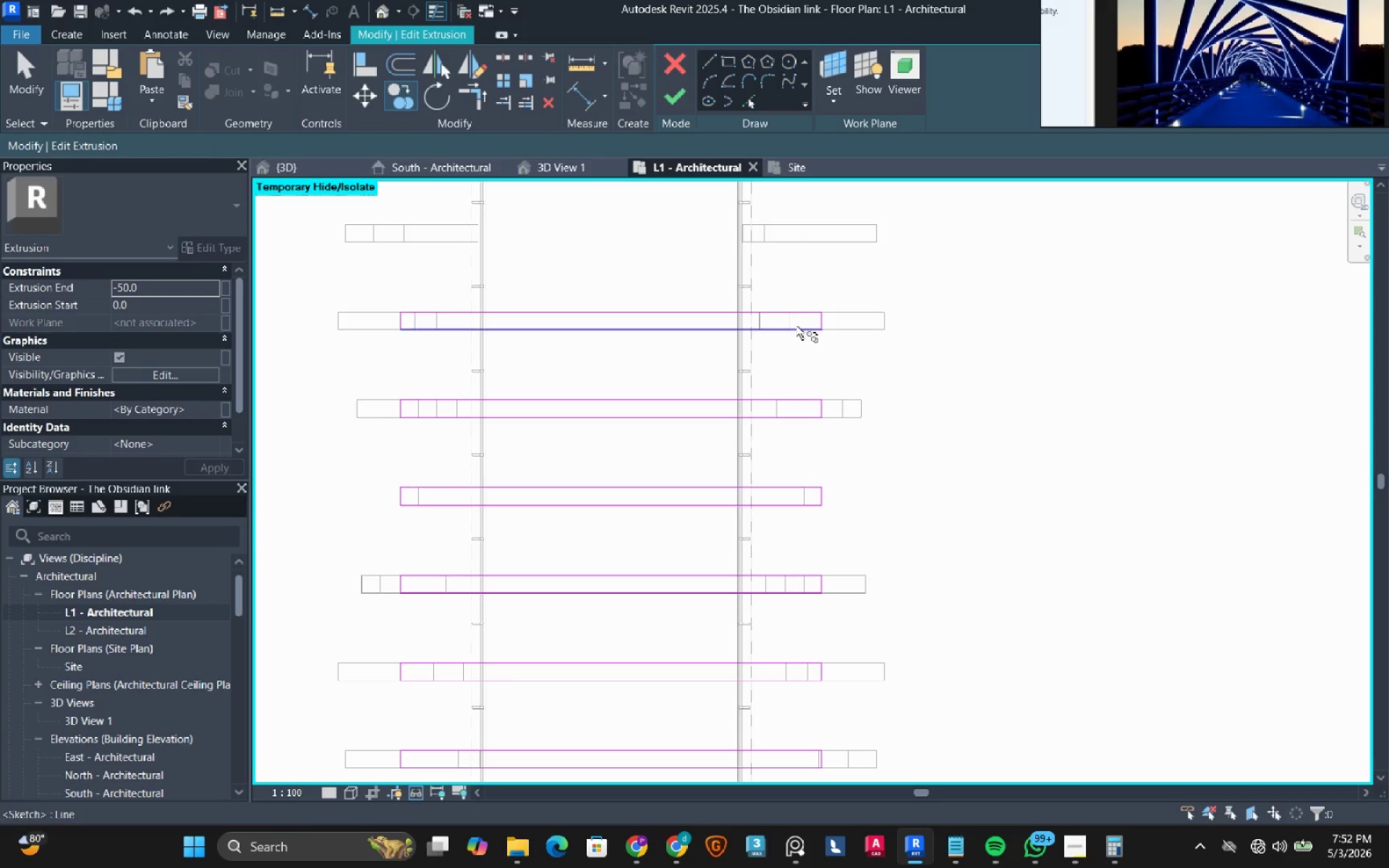 
key(Tab)
 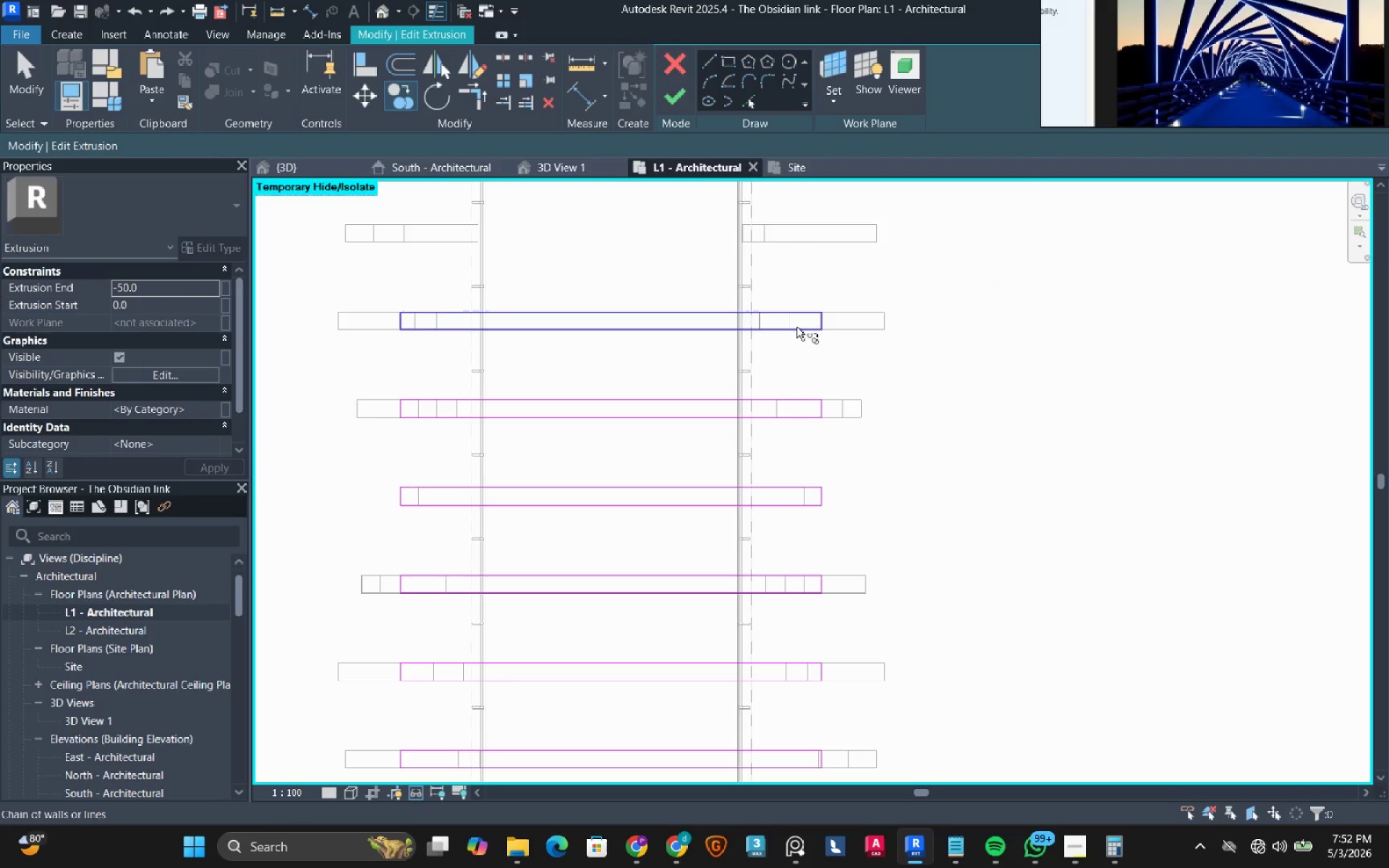 
left_click([797, 327])
 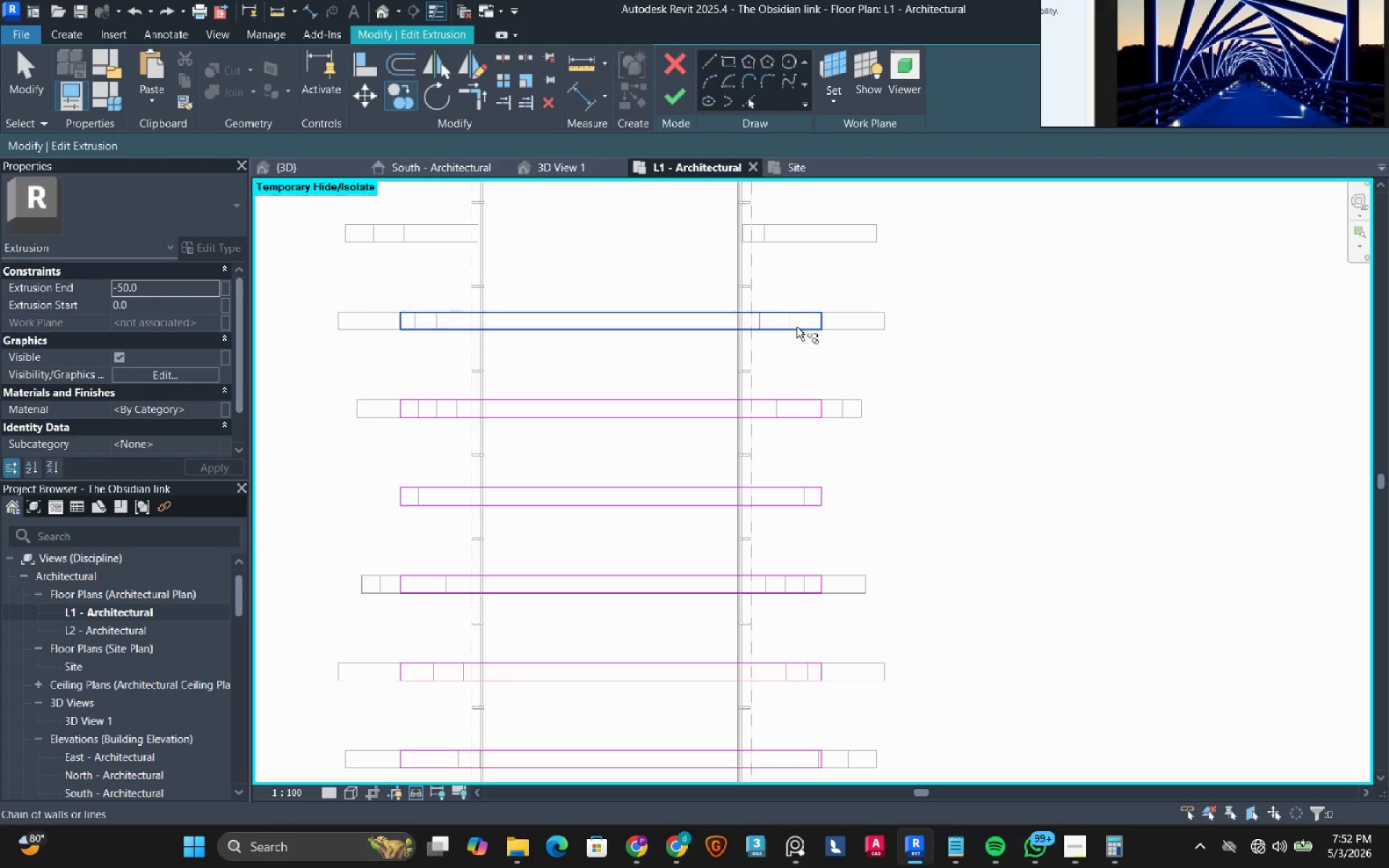 
key(Enter)
 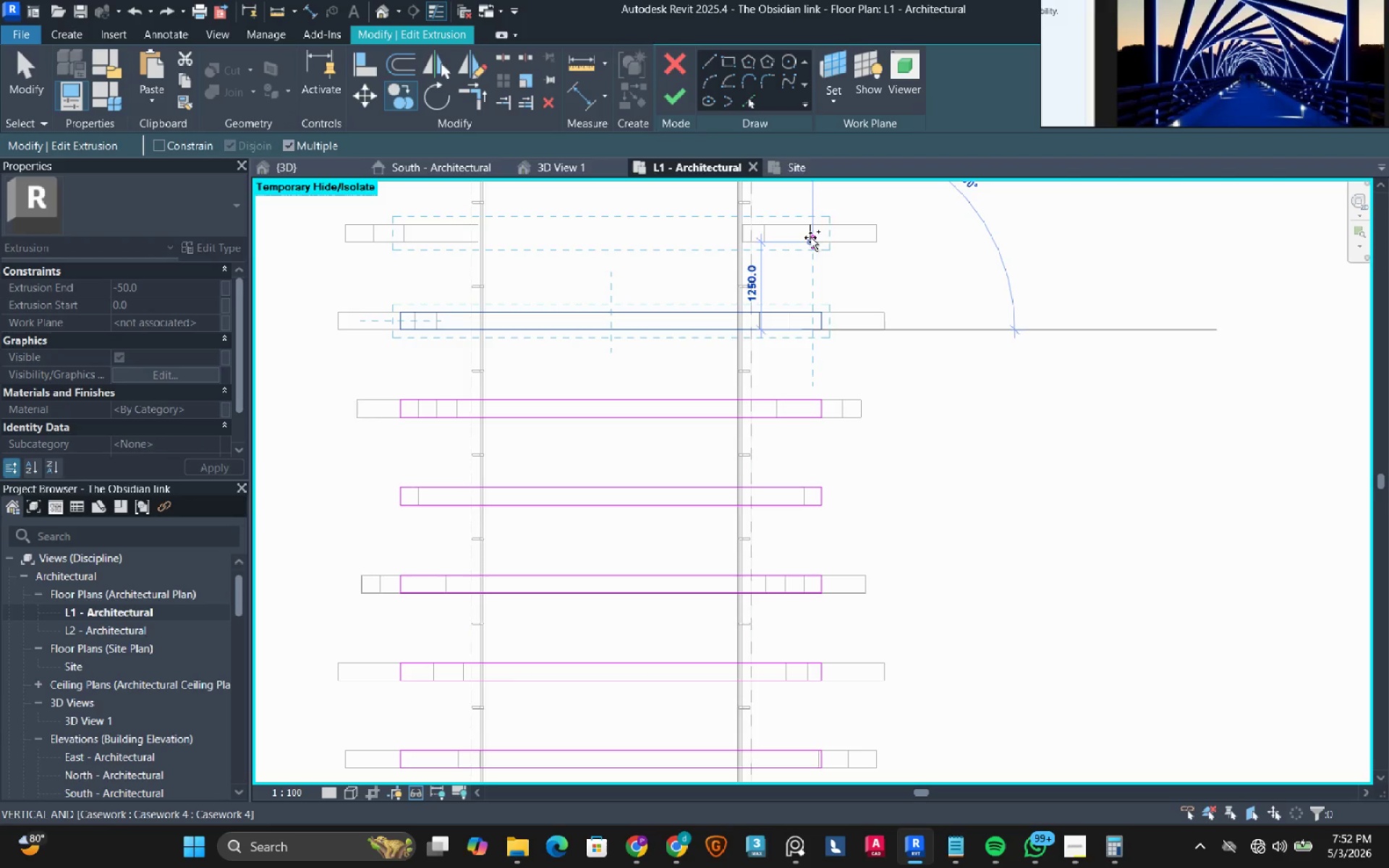 
scroll: coordinate [813, 438], scroll_direction: up, amount: 5.0
 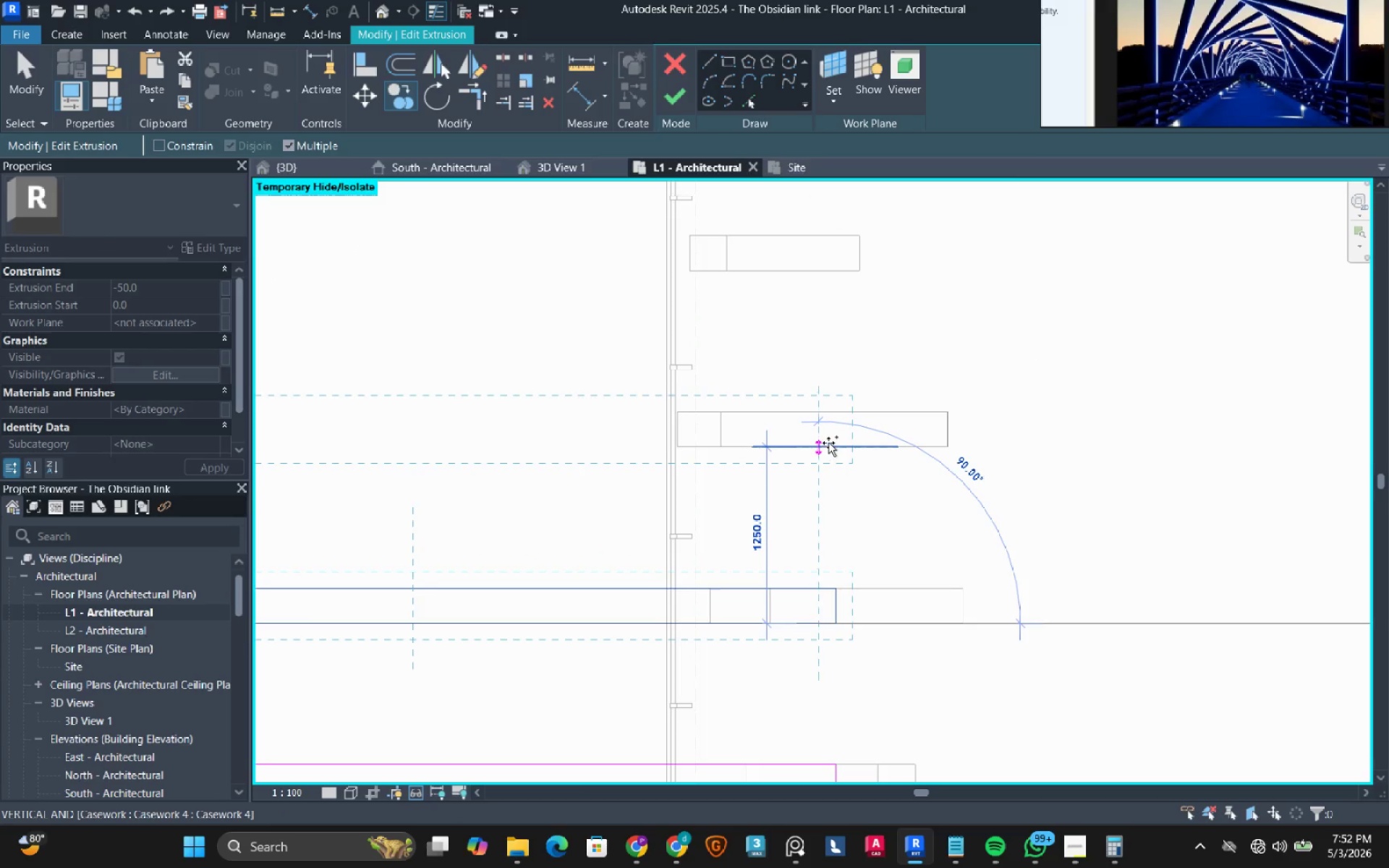 
left_click([828, 443])
 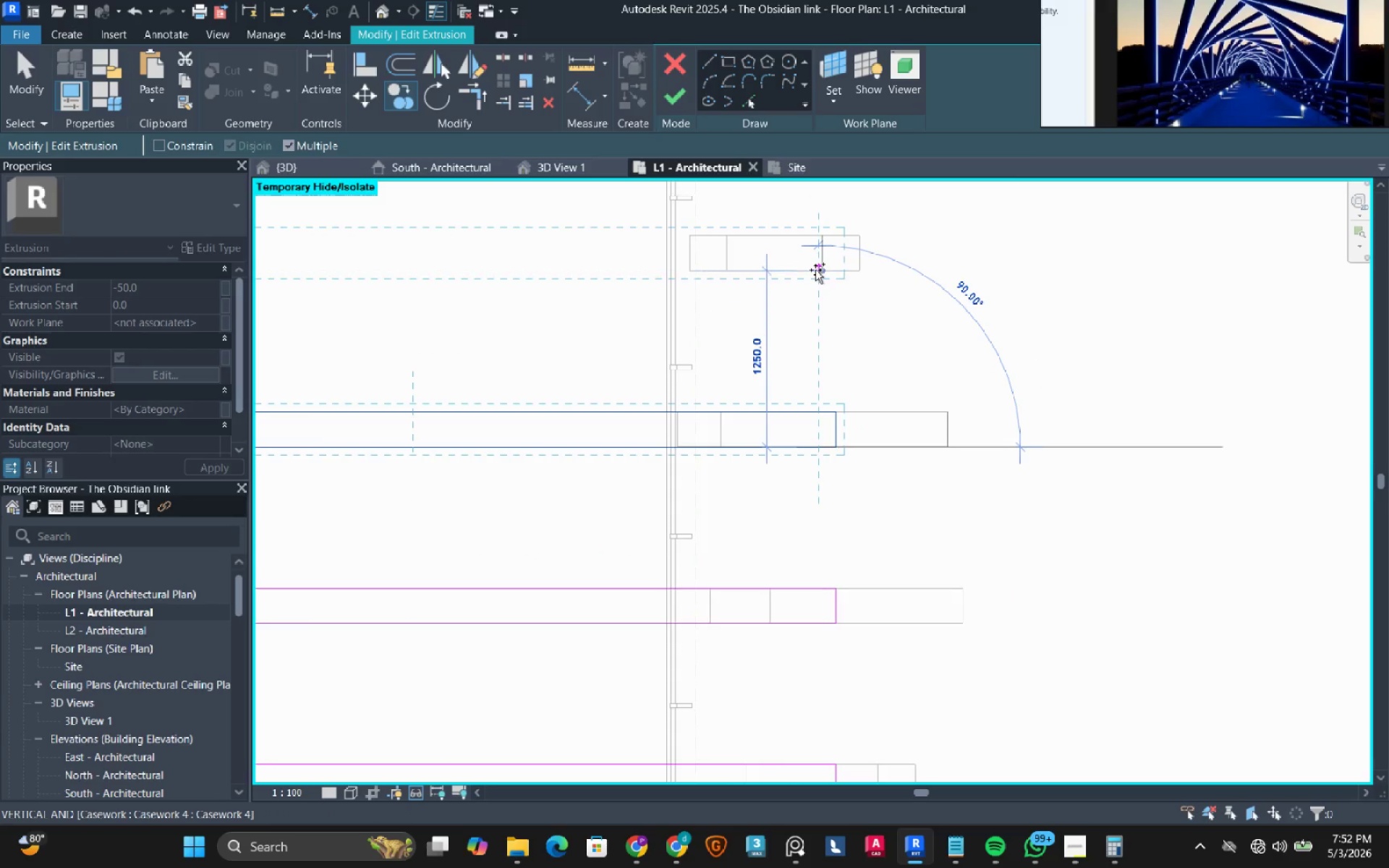 
wait(7.92)
 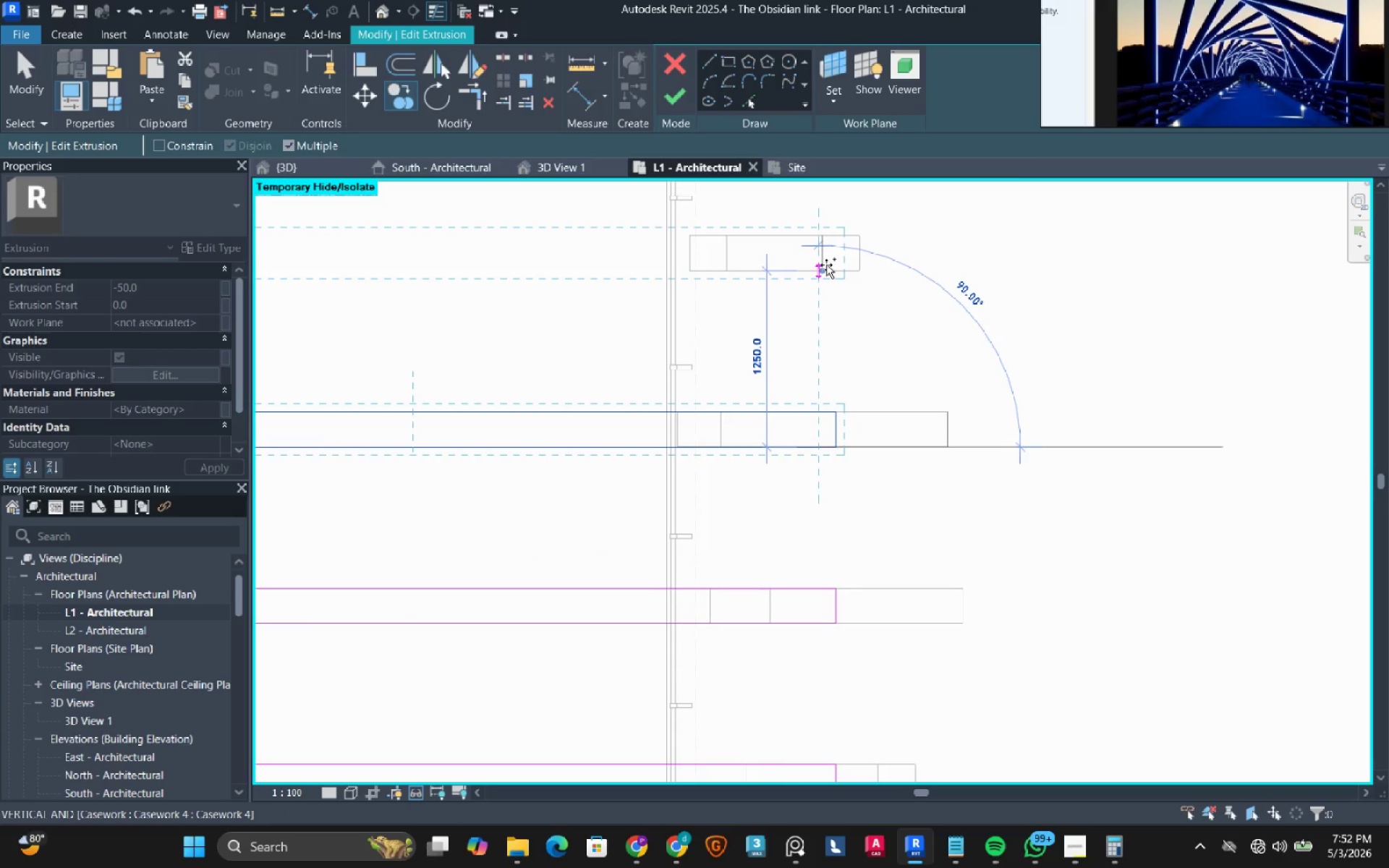 
left_click([813, 271])
 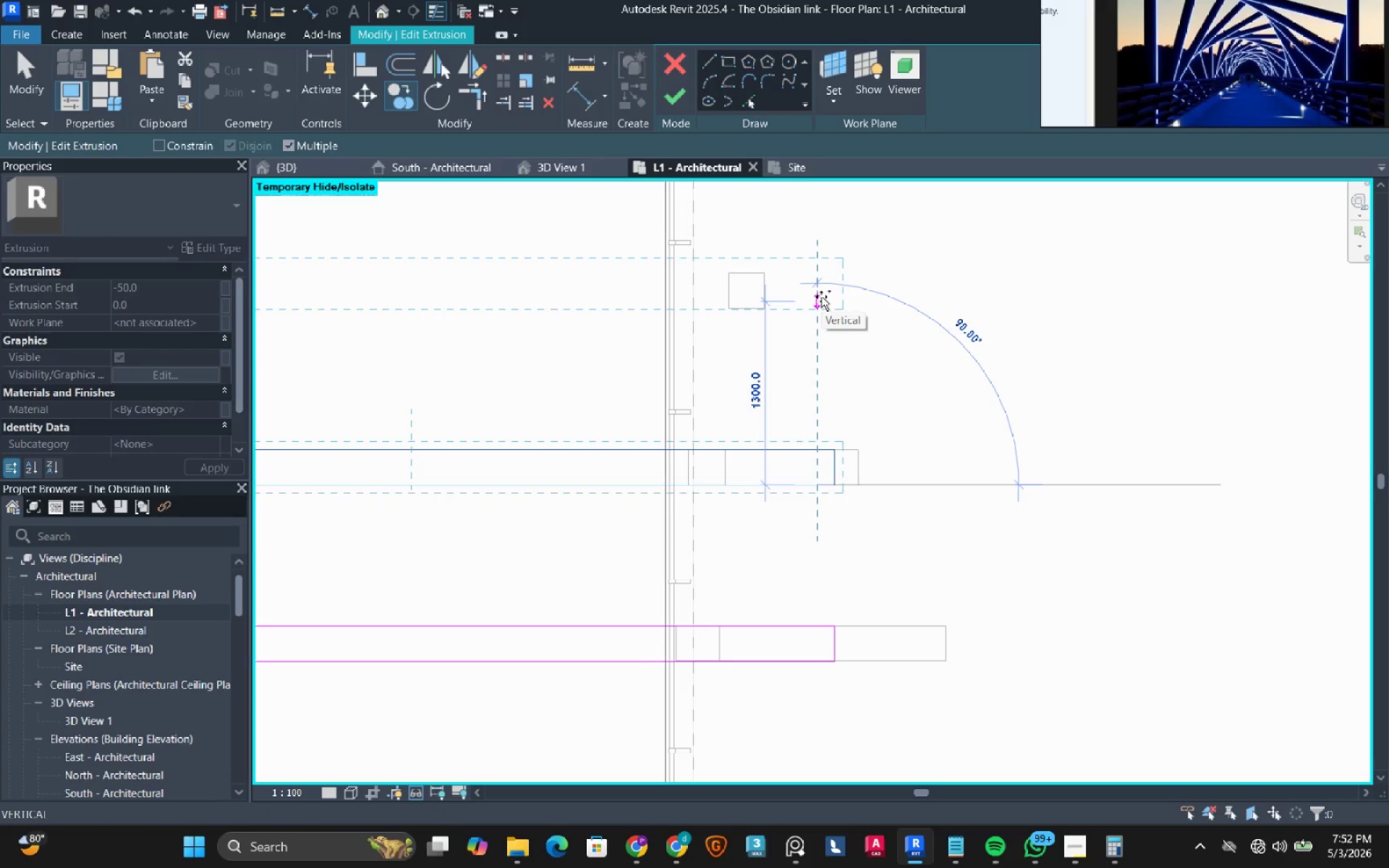 
hold_key(key=ShiftLeft, duration=1.23)
left_click([760, 309])
 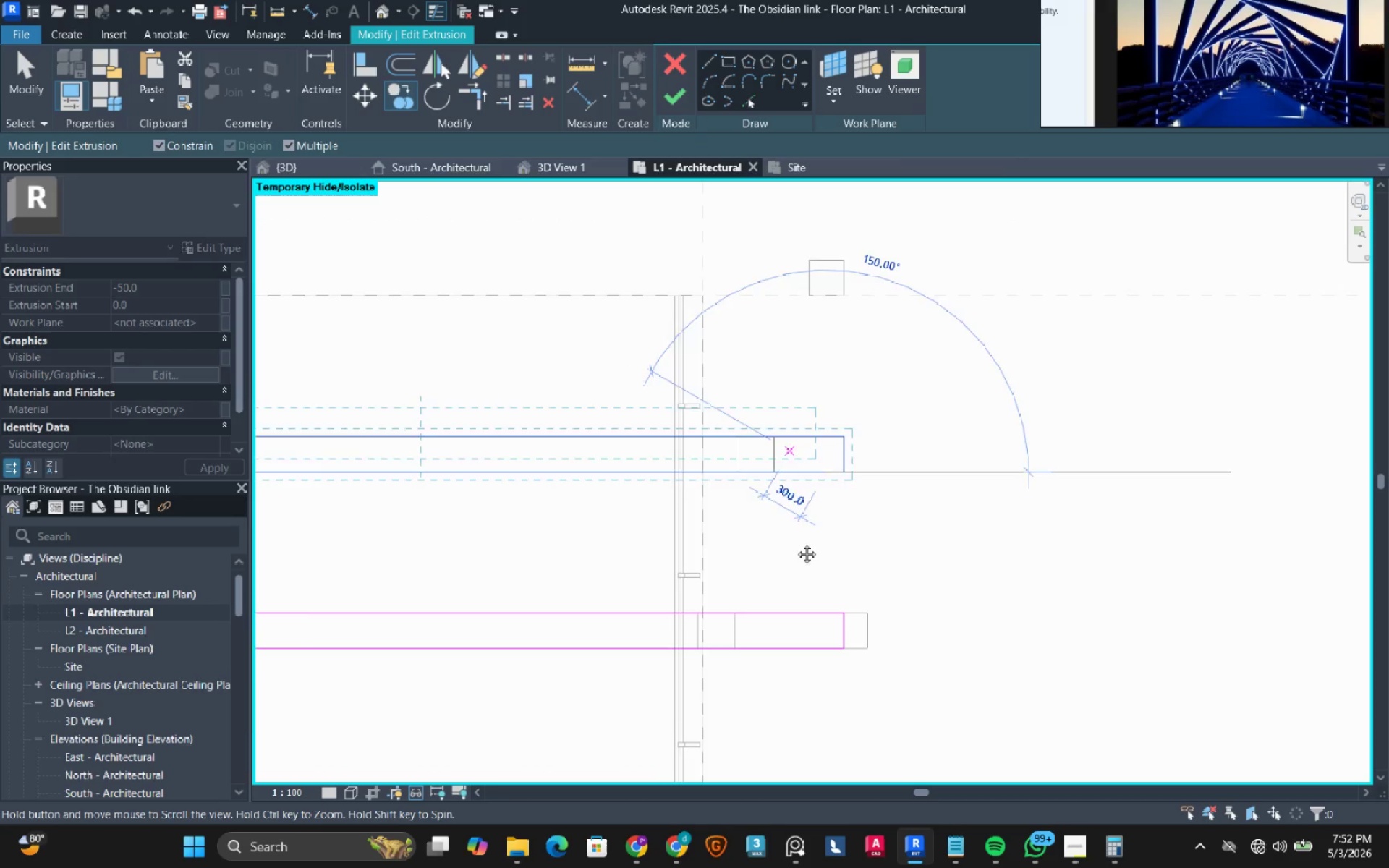 
scroll: coordinate [796, 543], scroll_direction: down, amount: 1.0
 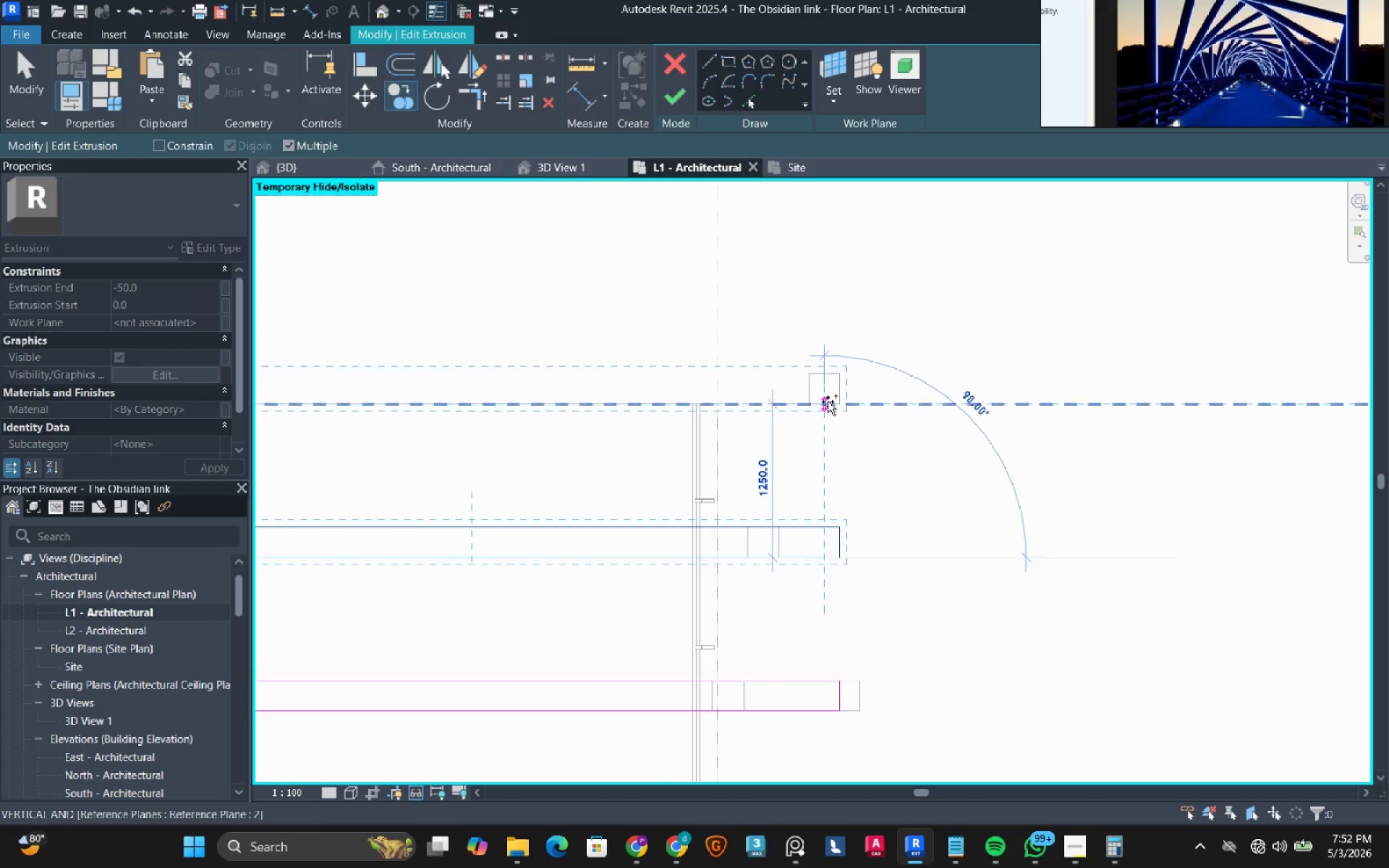 
left_click([827, 401])
 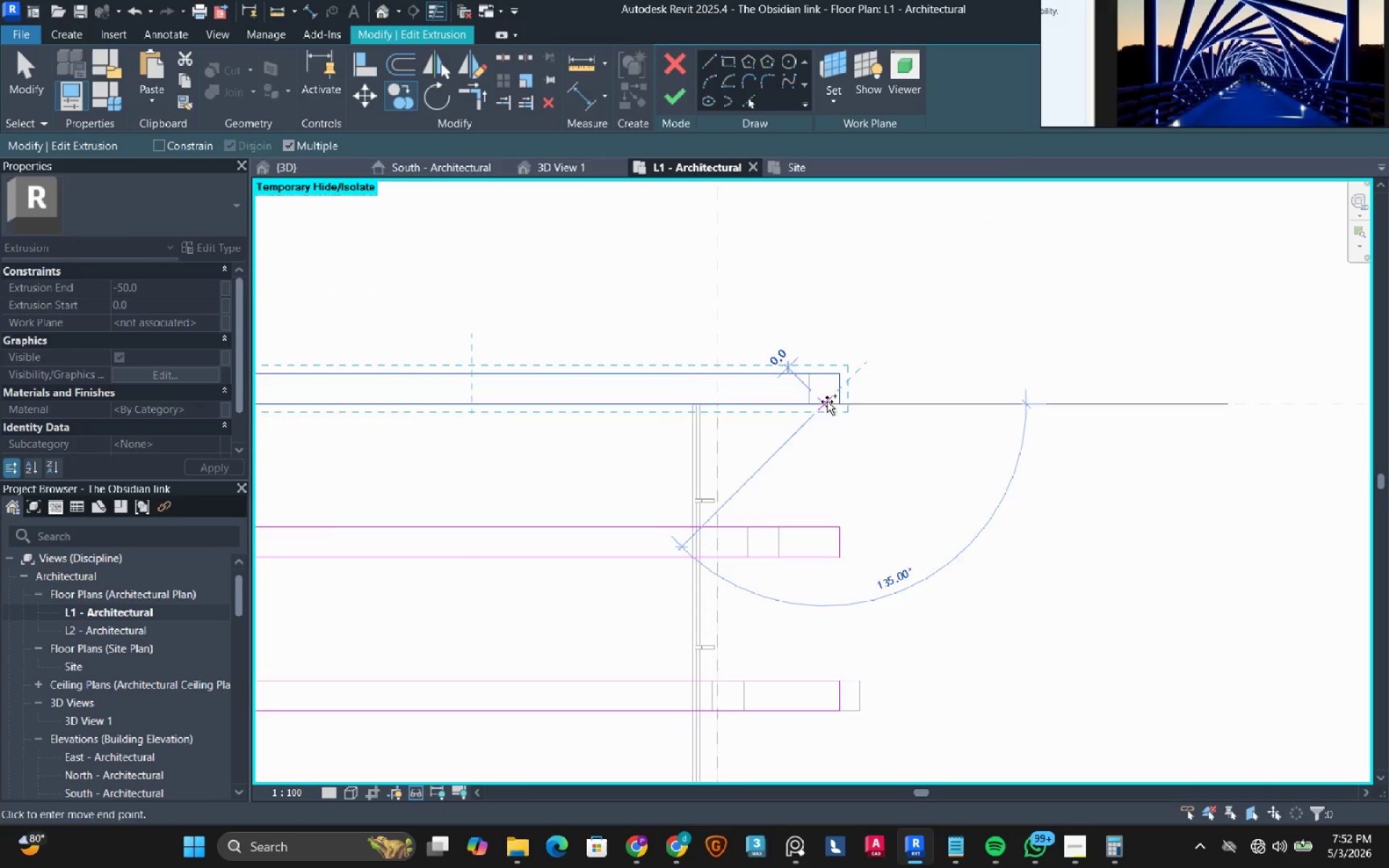 
key(Escape)
 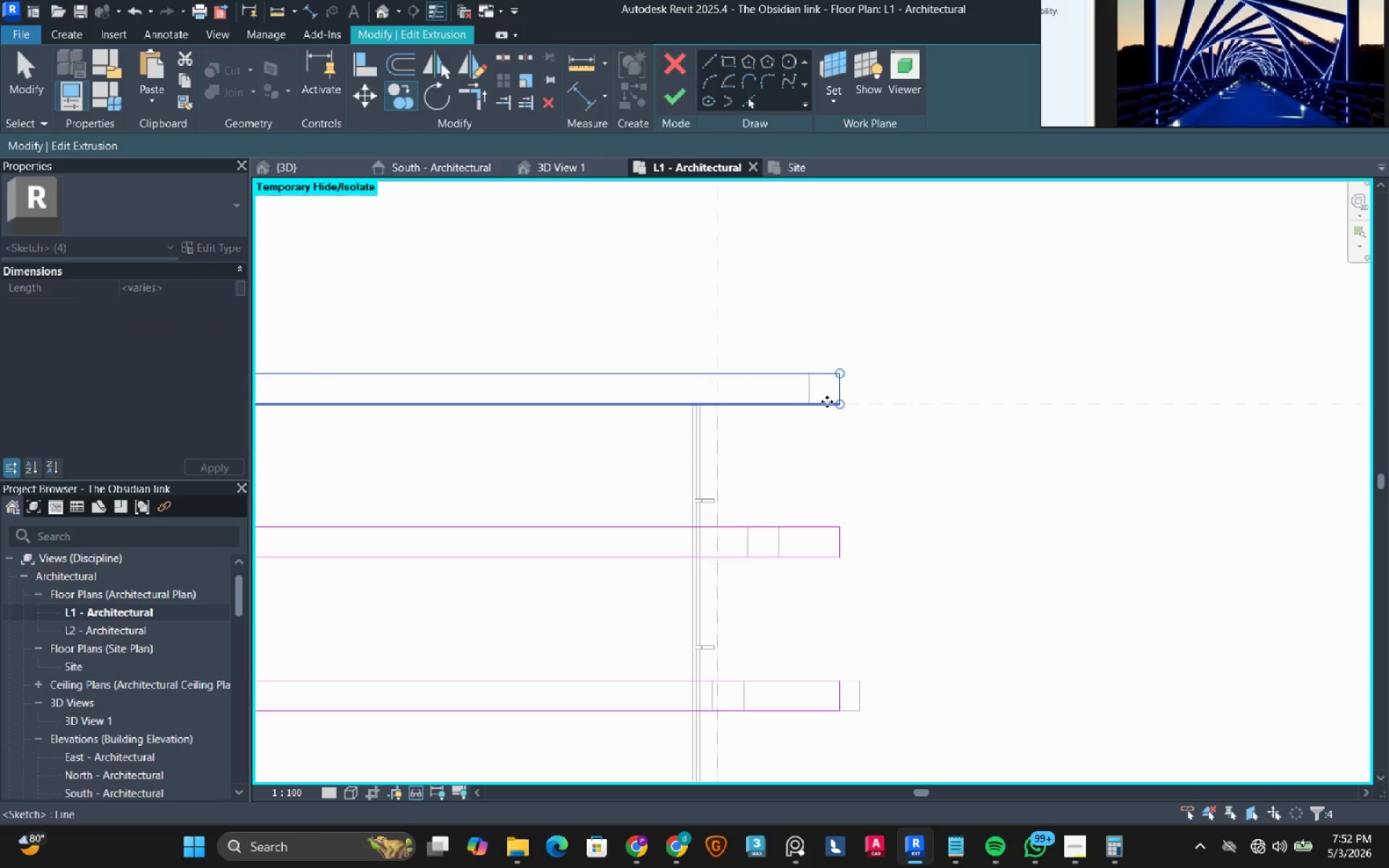 
key(Escape)
 